 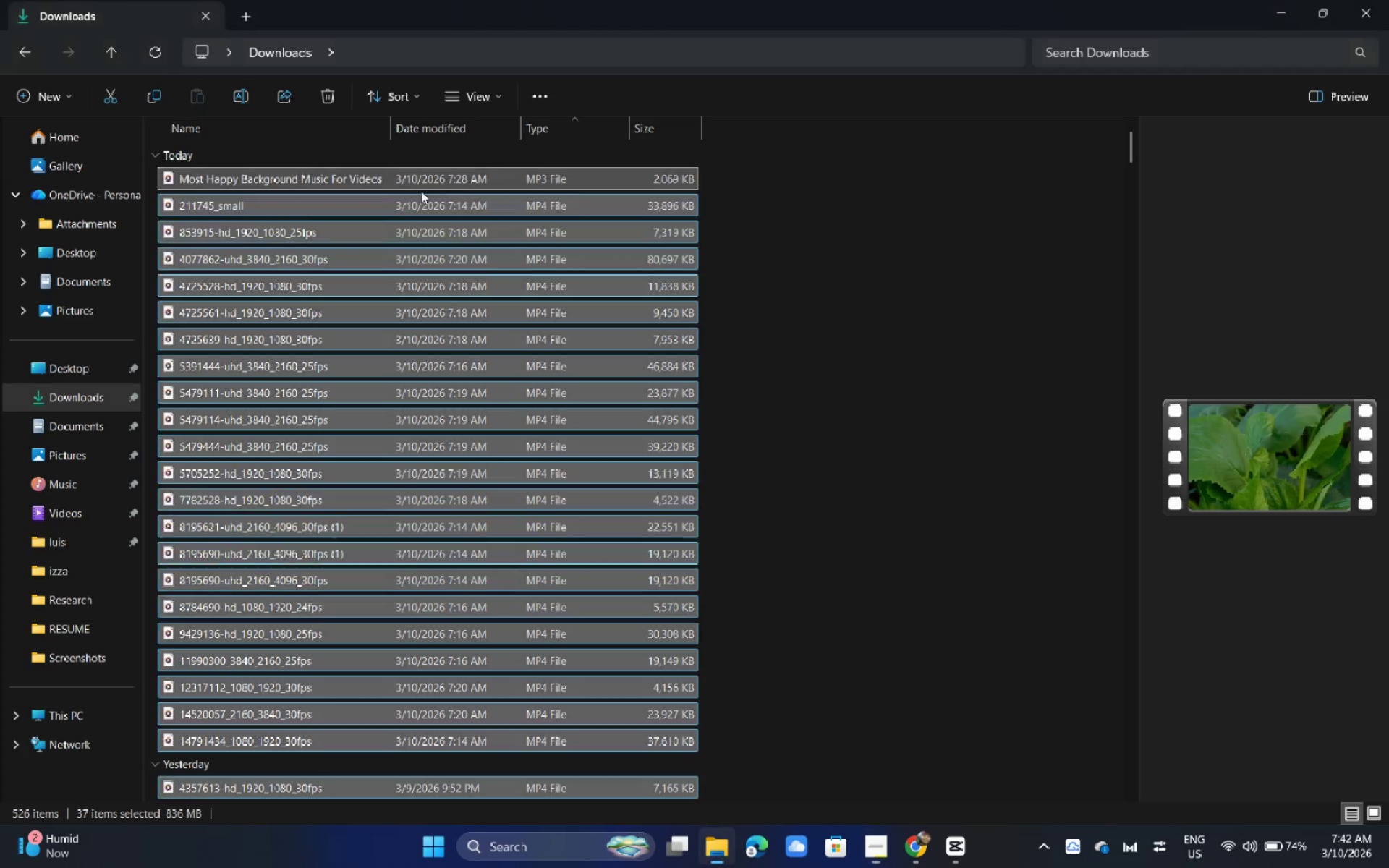 
key(Alt+Tab)
 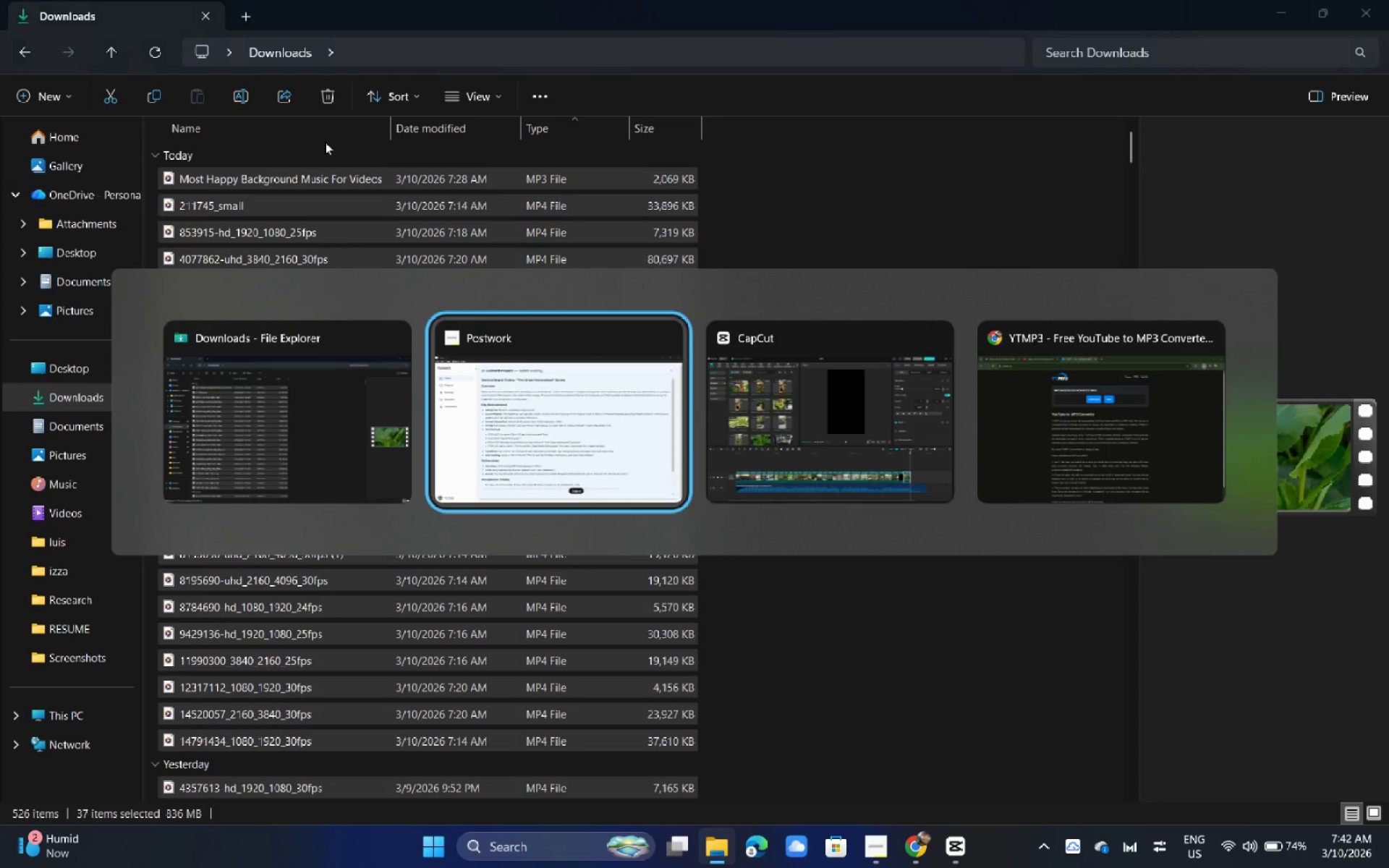 
key(Alt+Tab)
 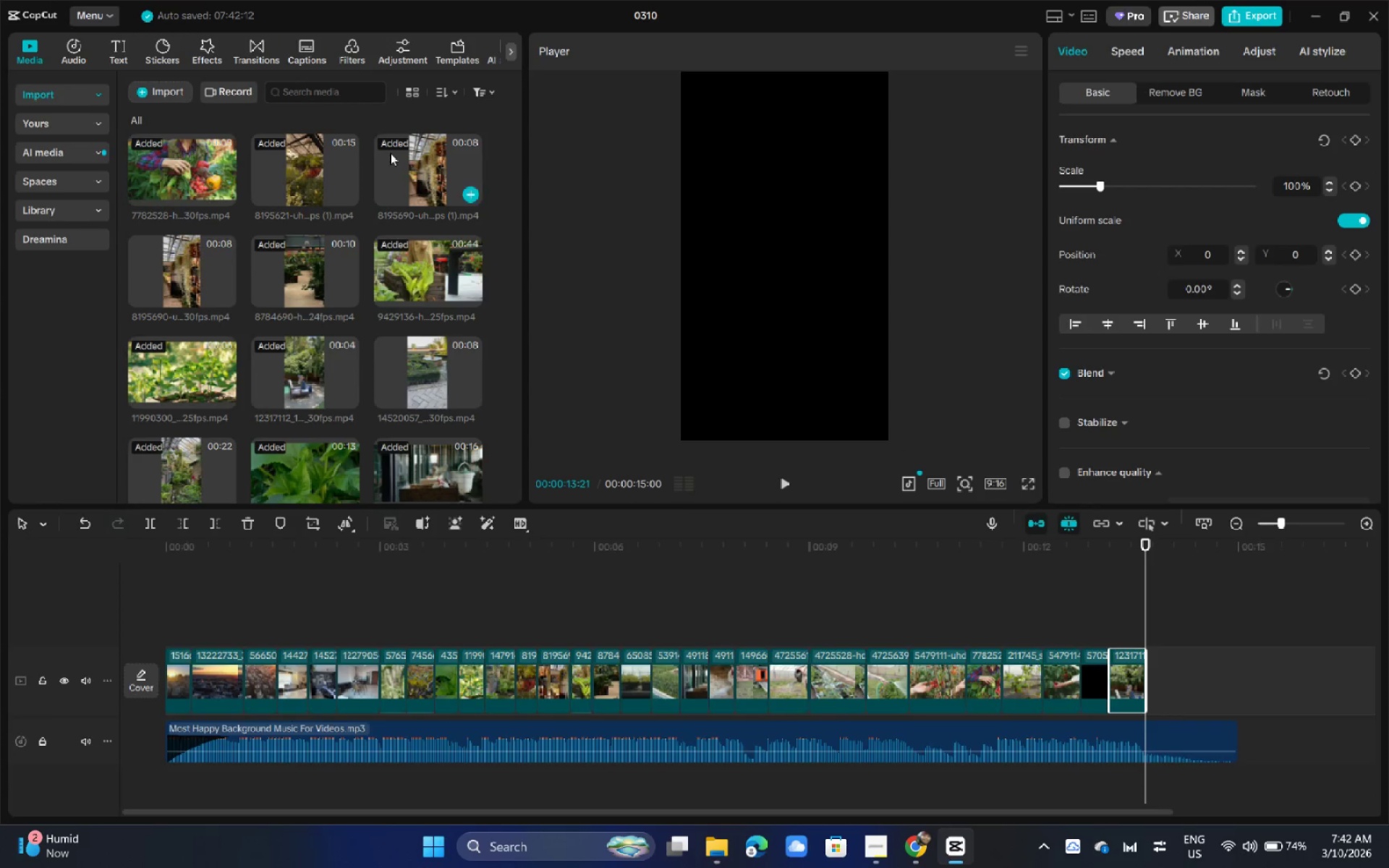 
key(Alt+Tab)
 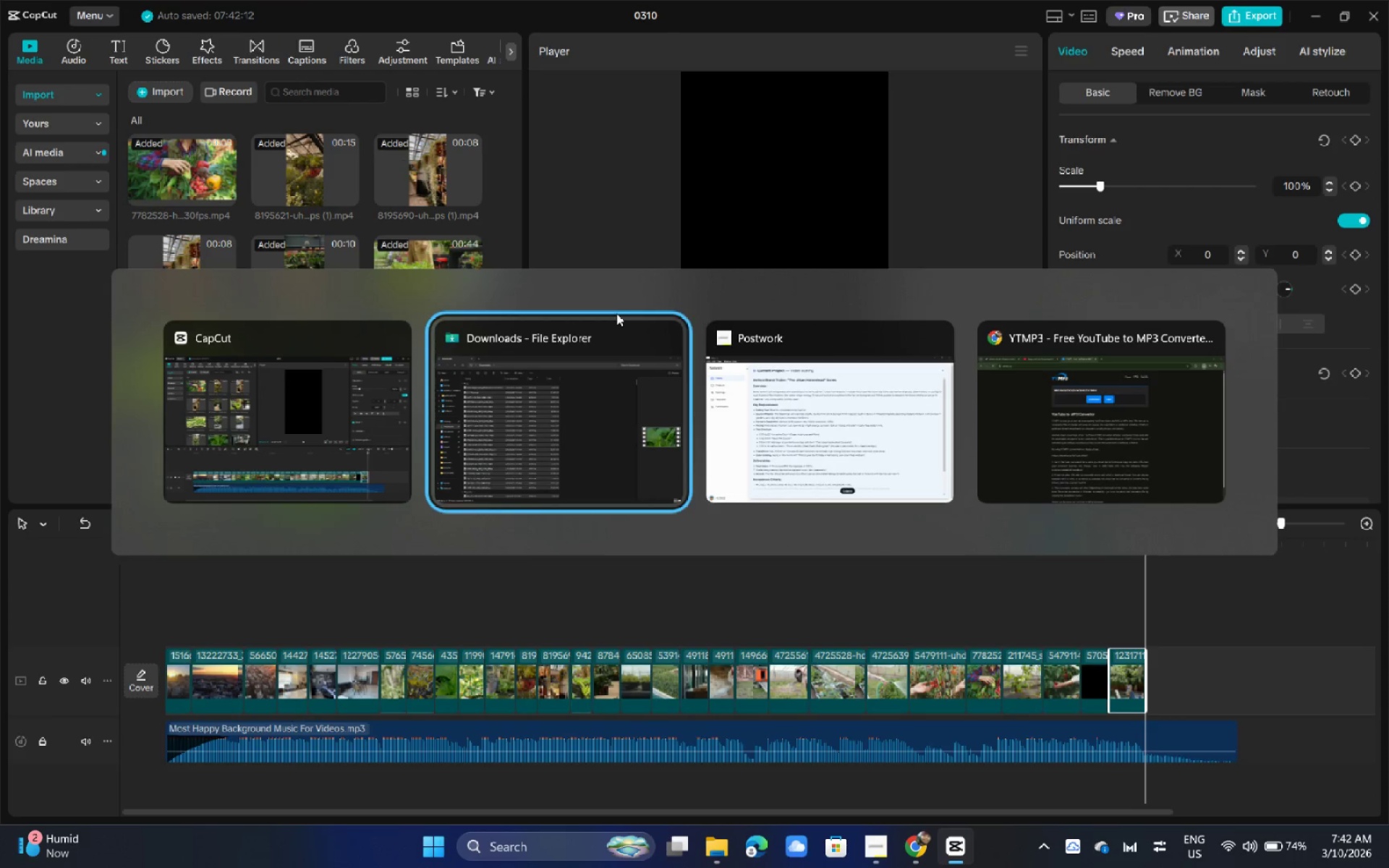 
key(Alt+Tab)
 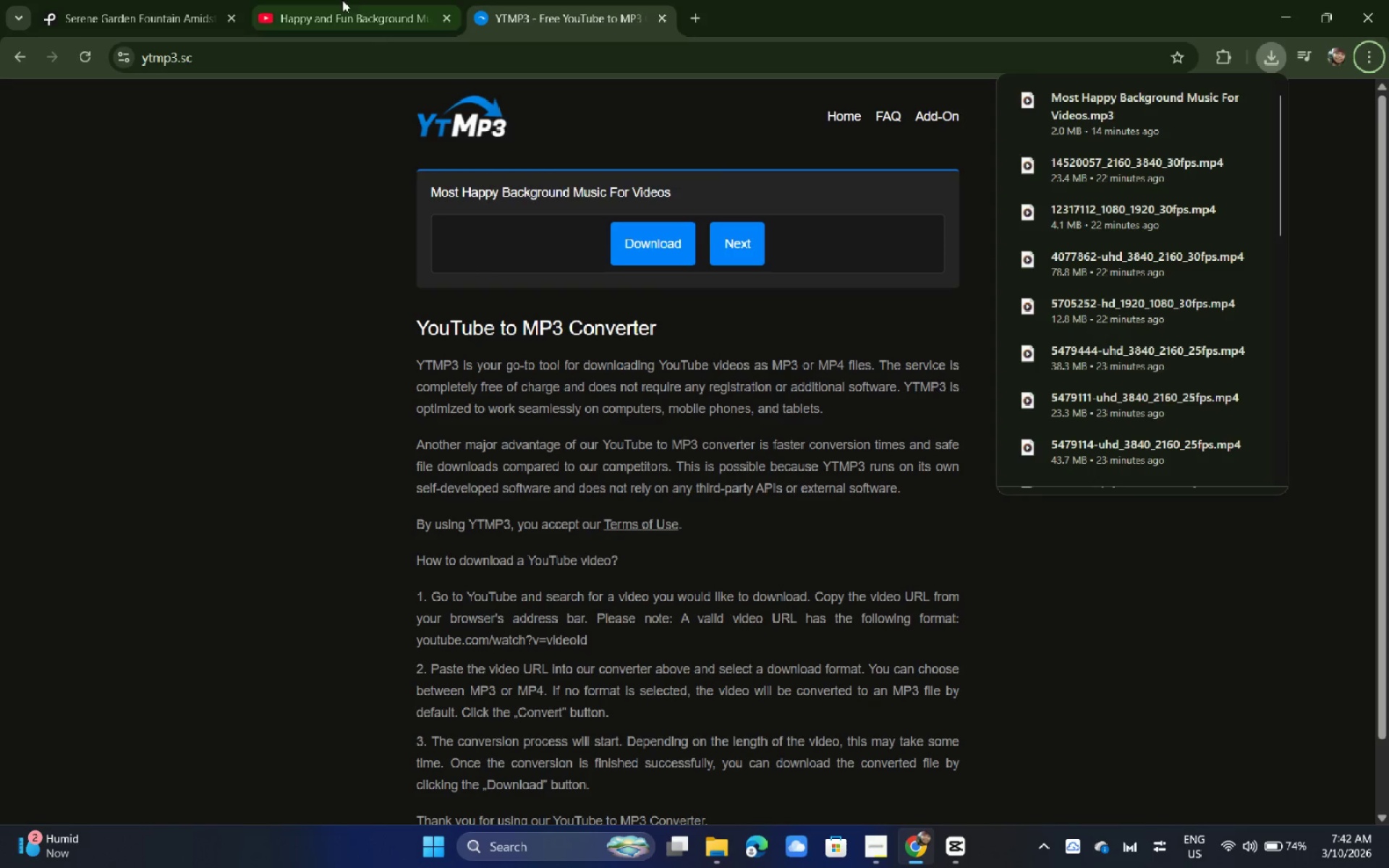 
left_click([640, 0])
 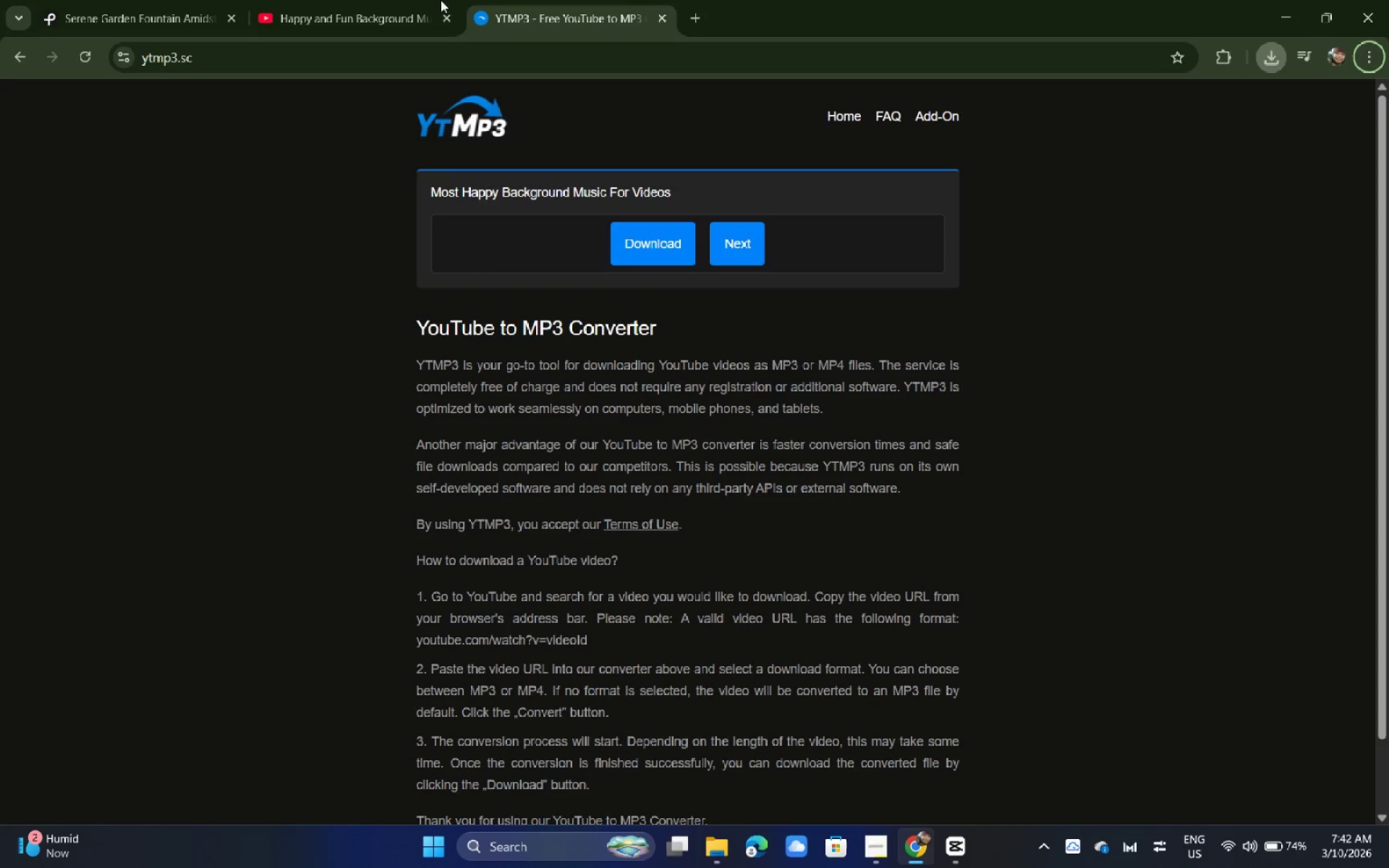 
key(W)
 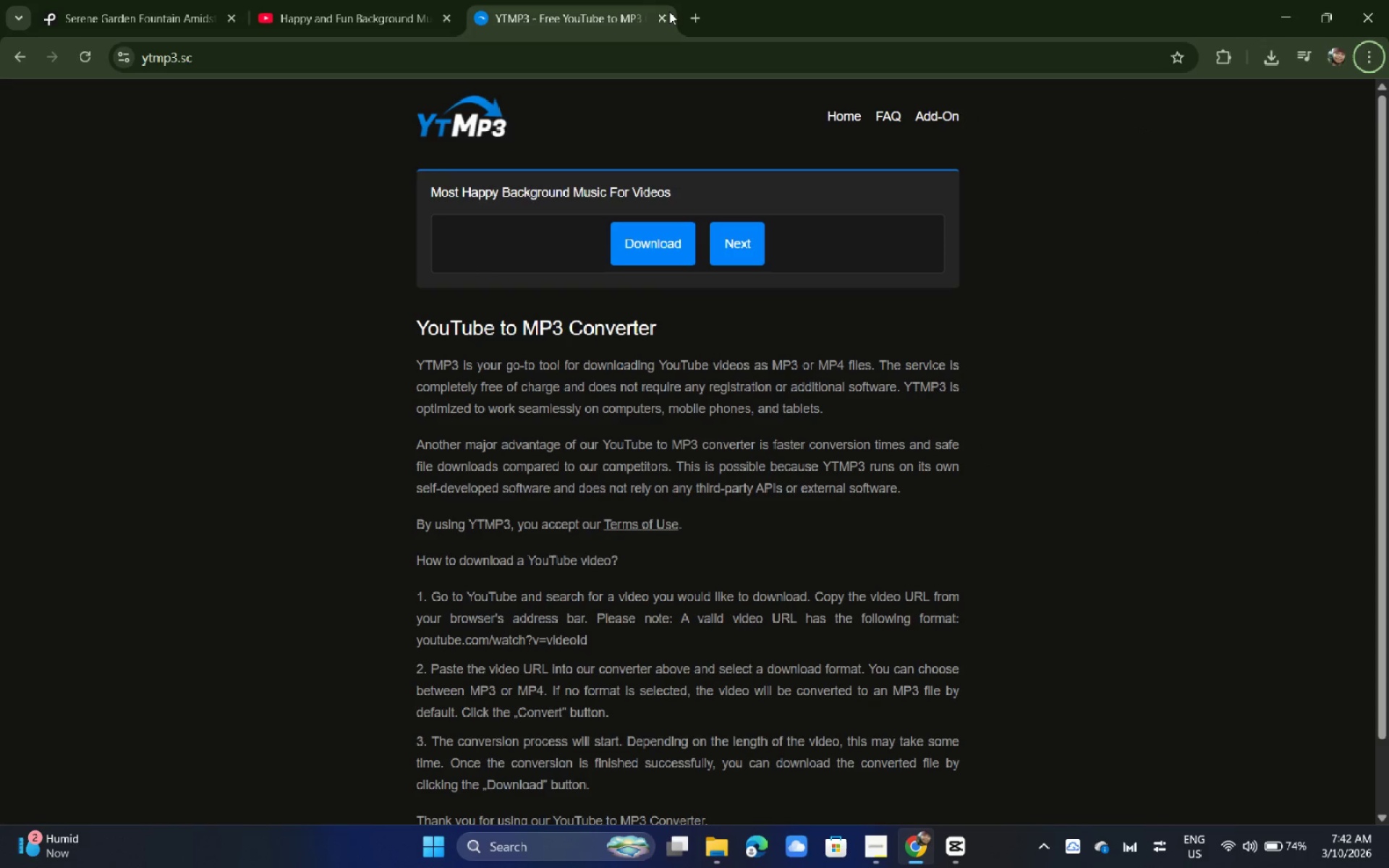 
double_click([659, 17])
 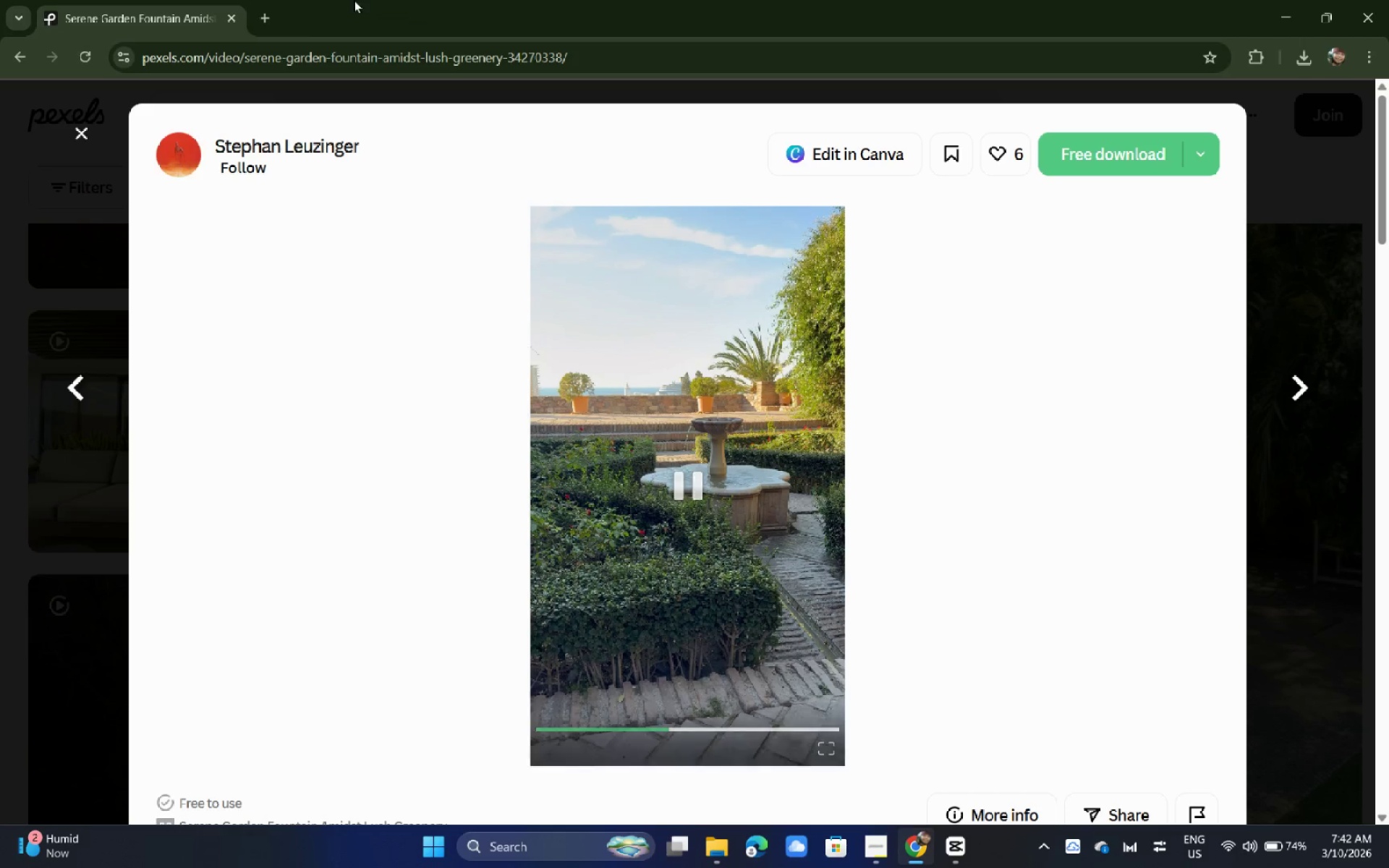 
left_click([191, 0])
 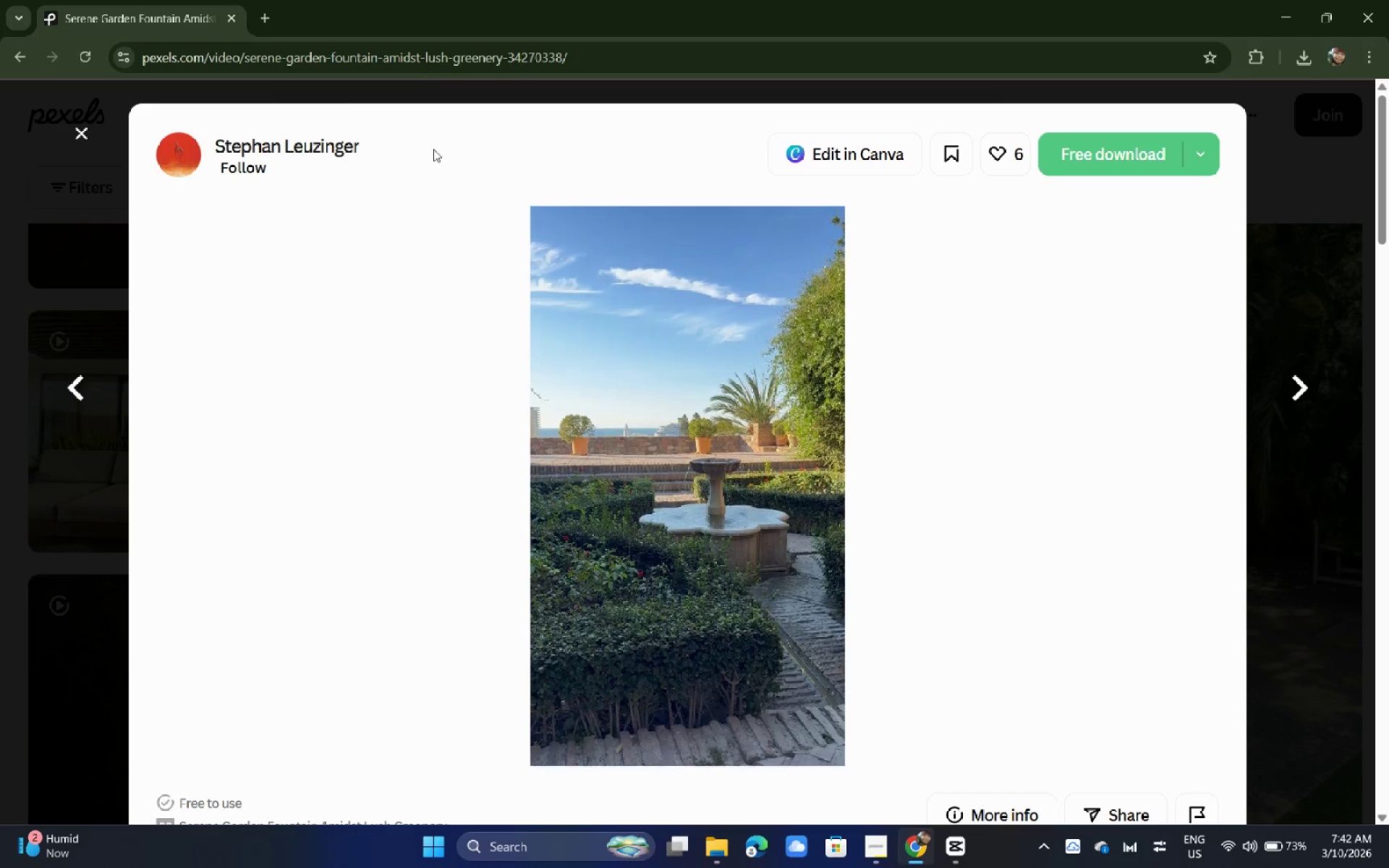 
left_click([20, 226])
 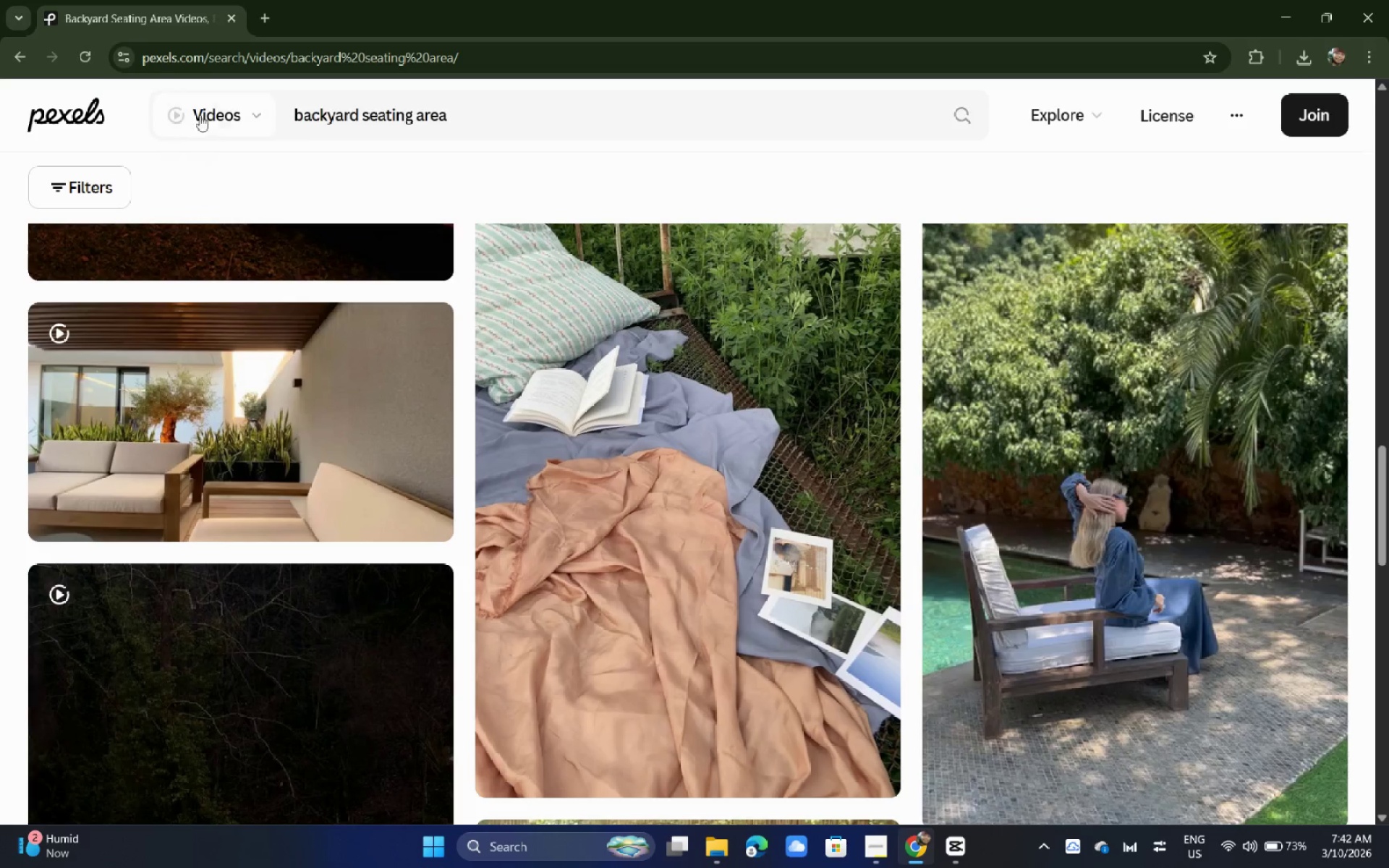 
left_click_drag(start_coordinate=[425, 119], to_coordinate=[259, 133])
 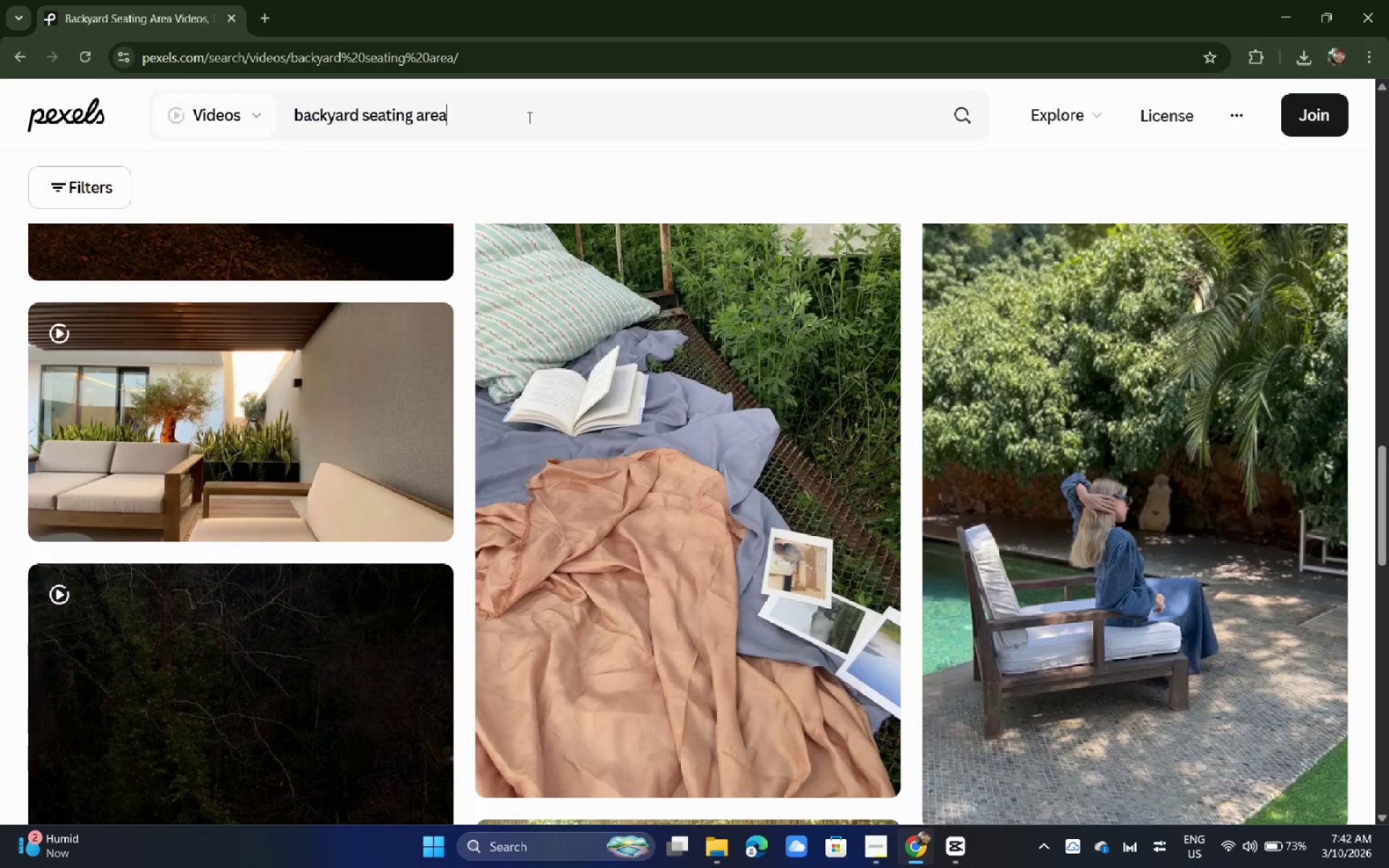 
double_click([528, 117])
 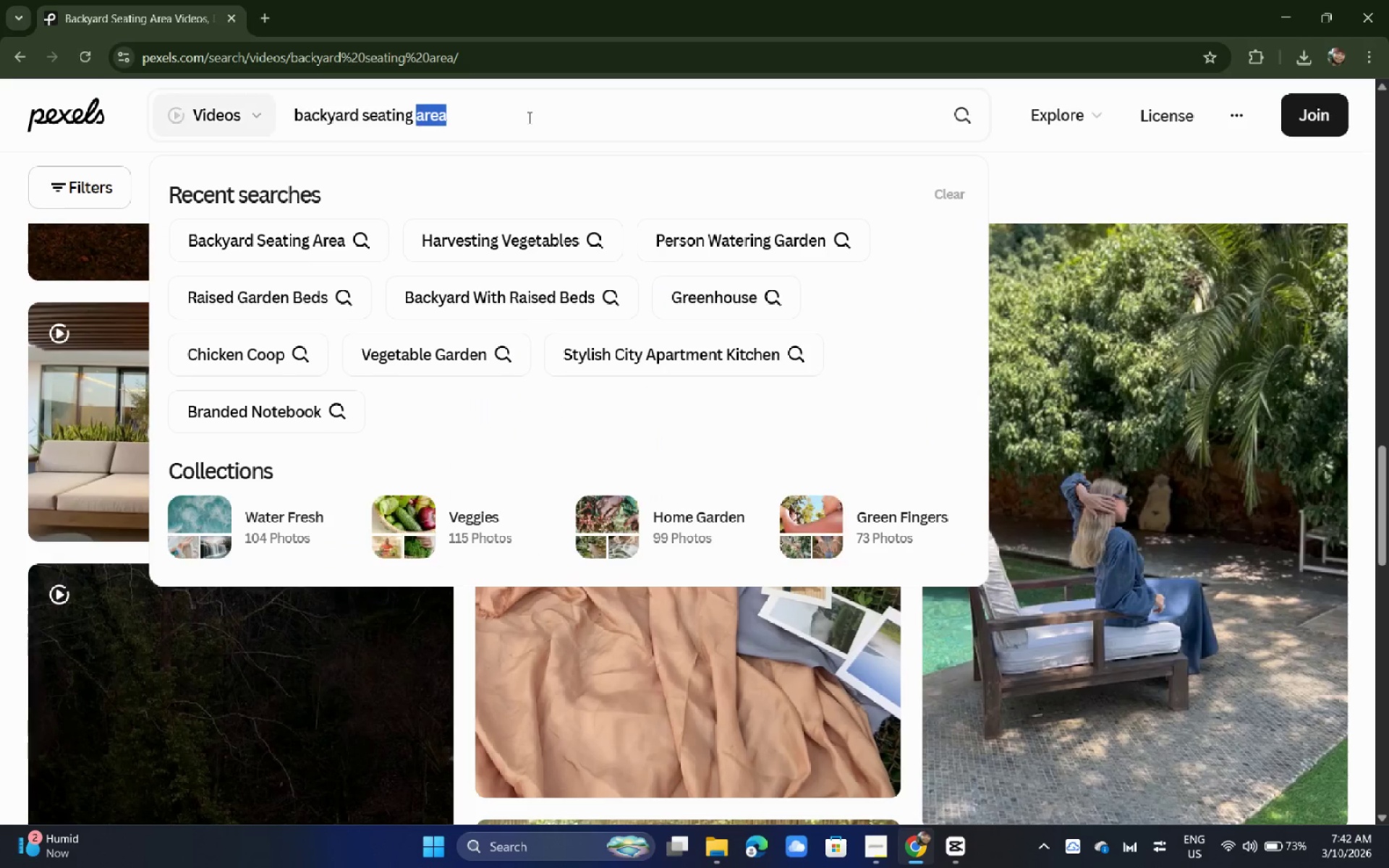 
triple_click([528, 117])
 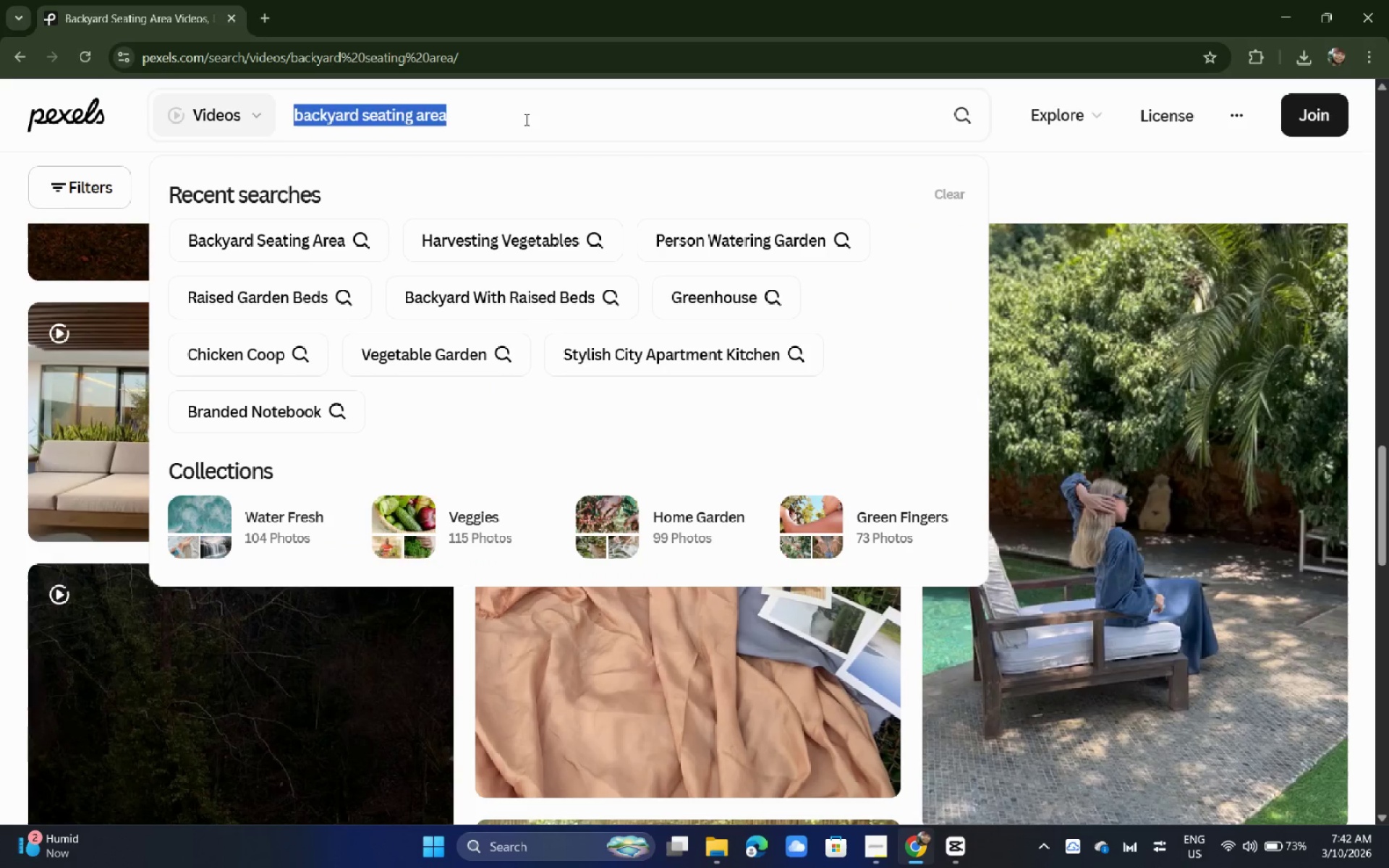 
triple_click([528, 117])
 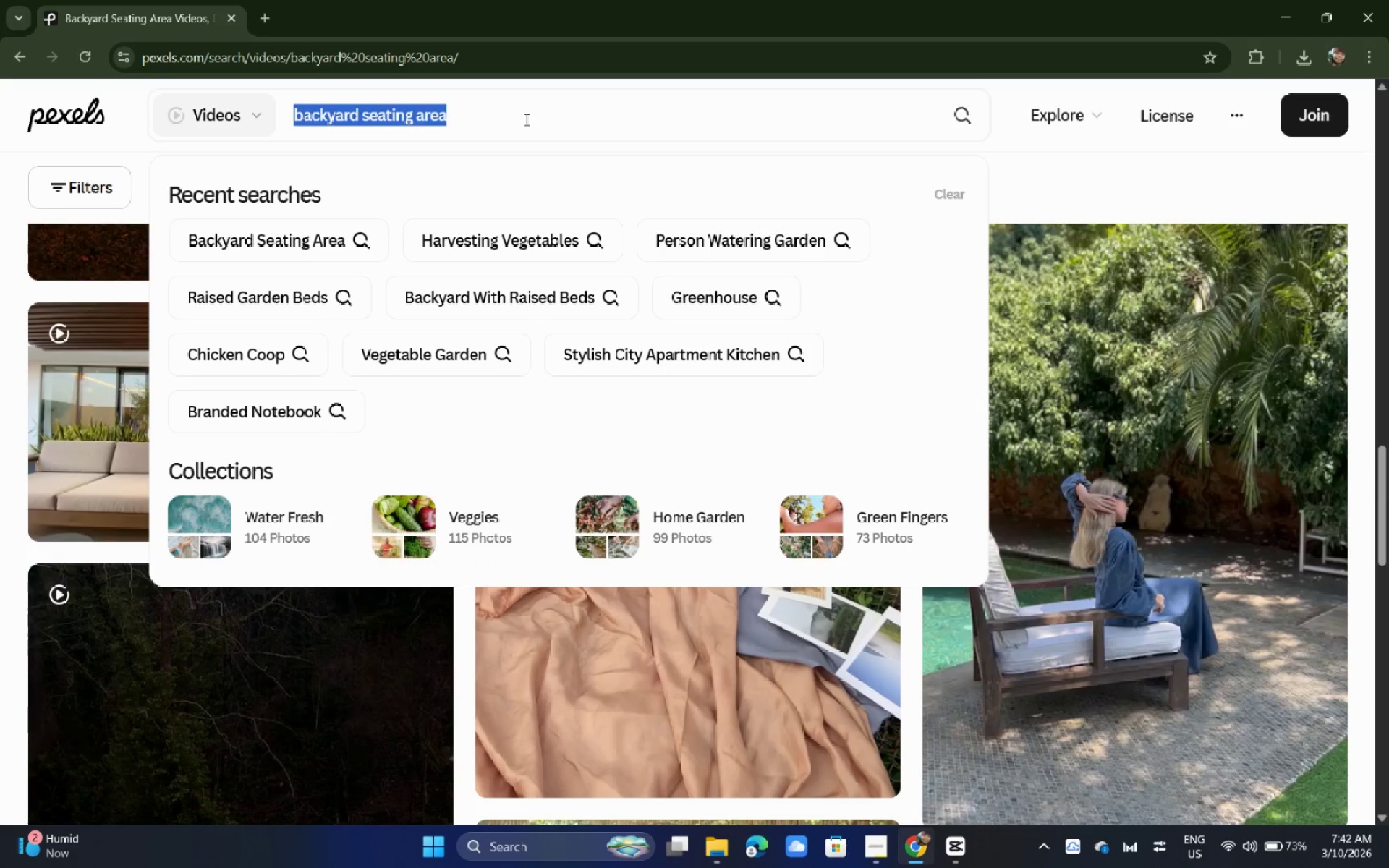 
type(bright home with gaer)
key(Backspace)
key(Backspace)
type(rden or)
key(Backspace)
key(Backspace)
key(Backspace)
 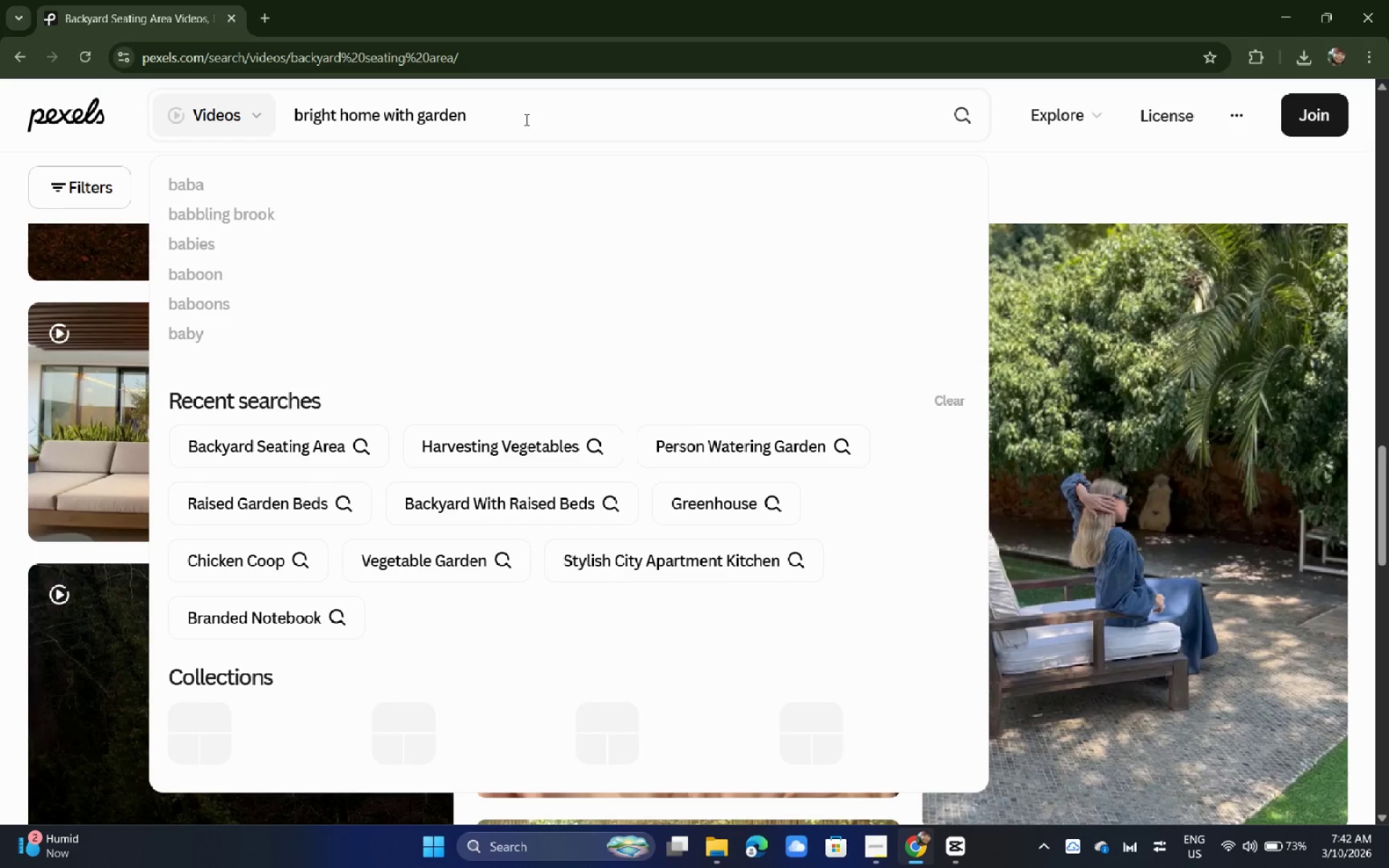 
key(Enter)
 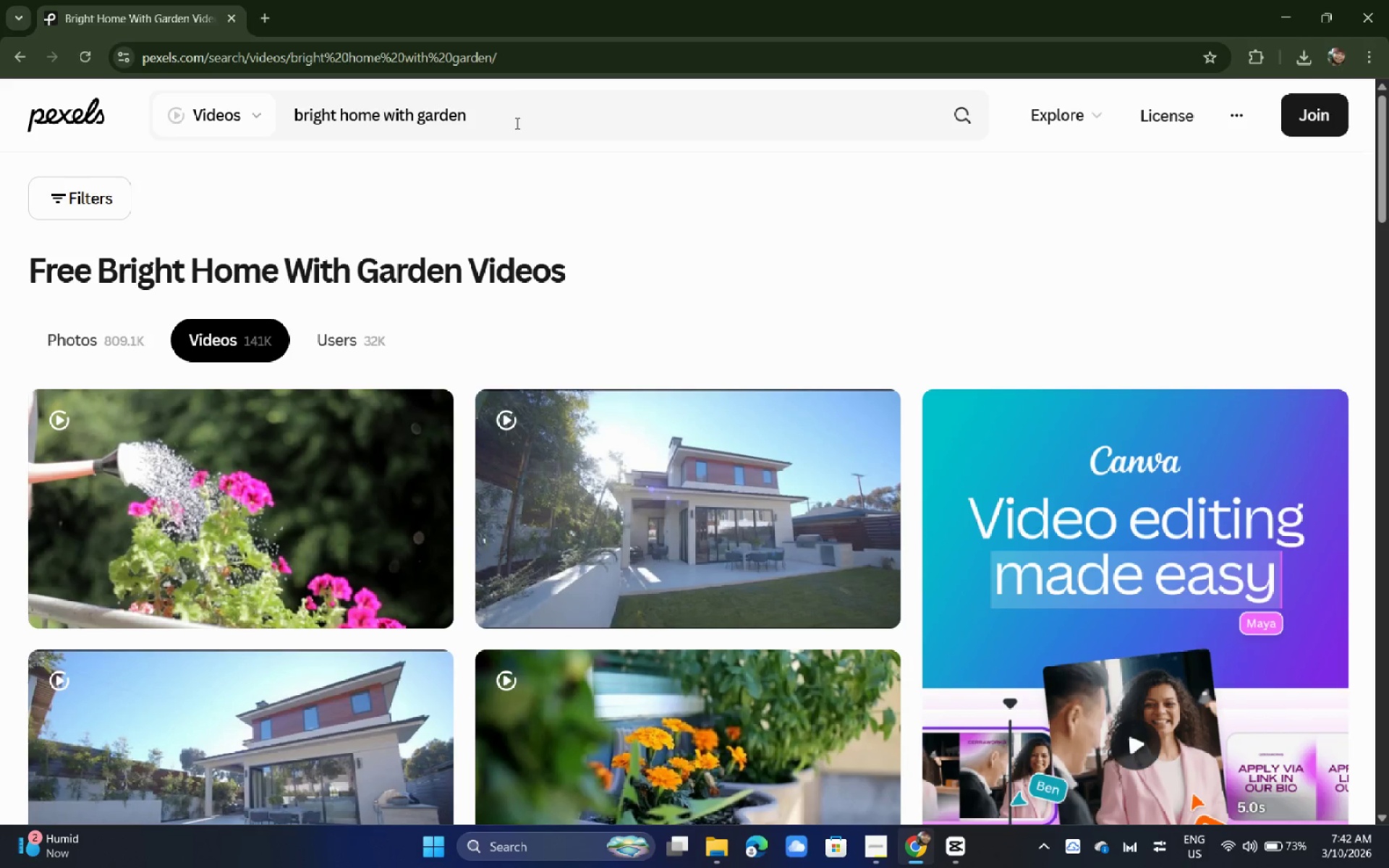 
wait(12.36)
 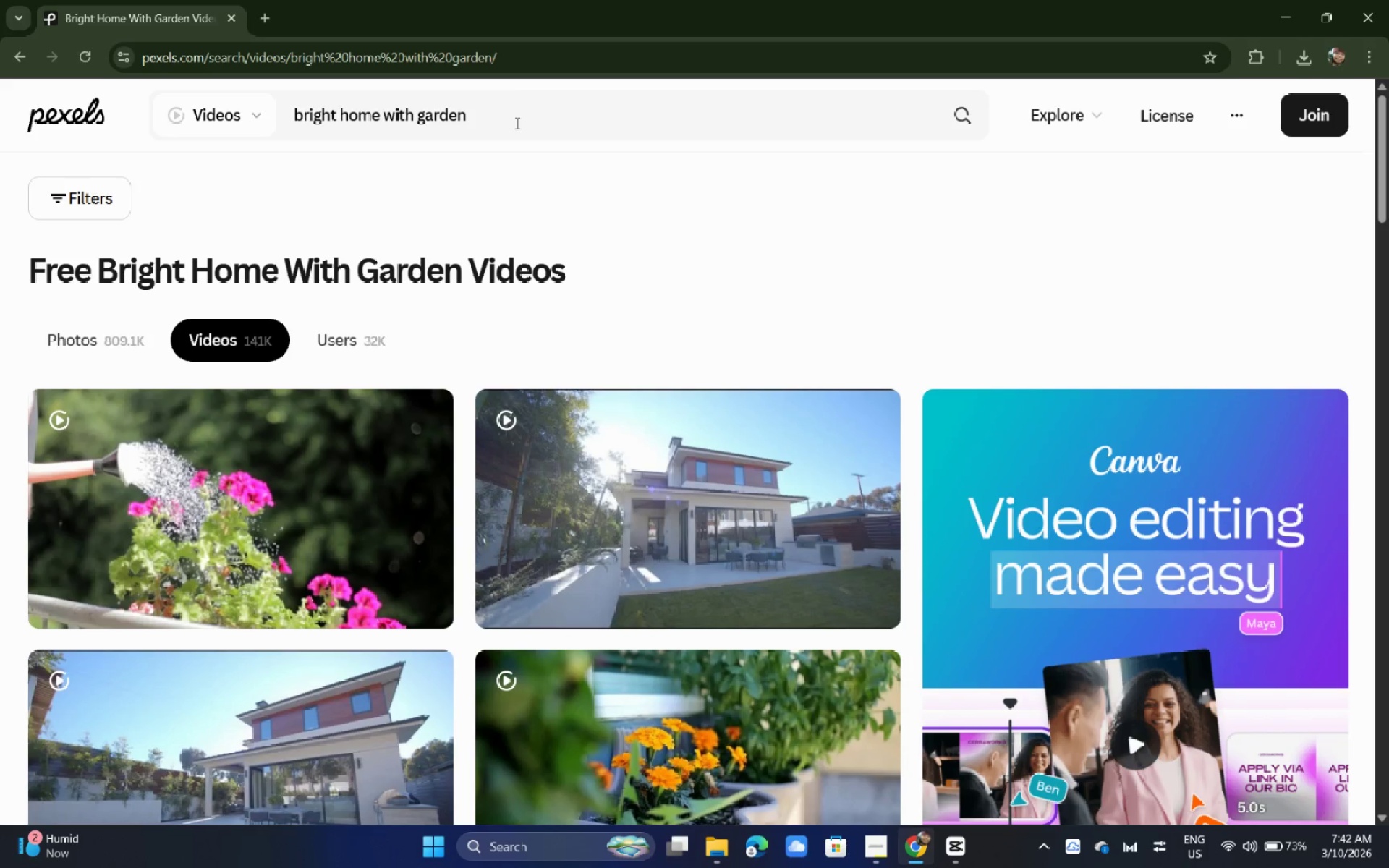 
scroll: coordinate [465, 337], scroll_direction: down, amount: 14.0
 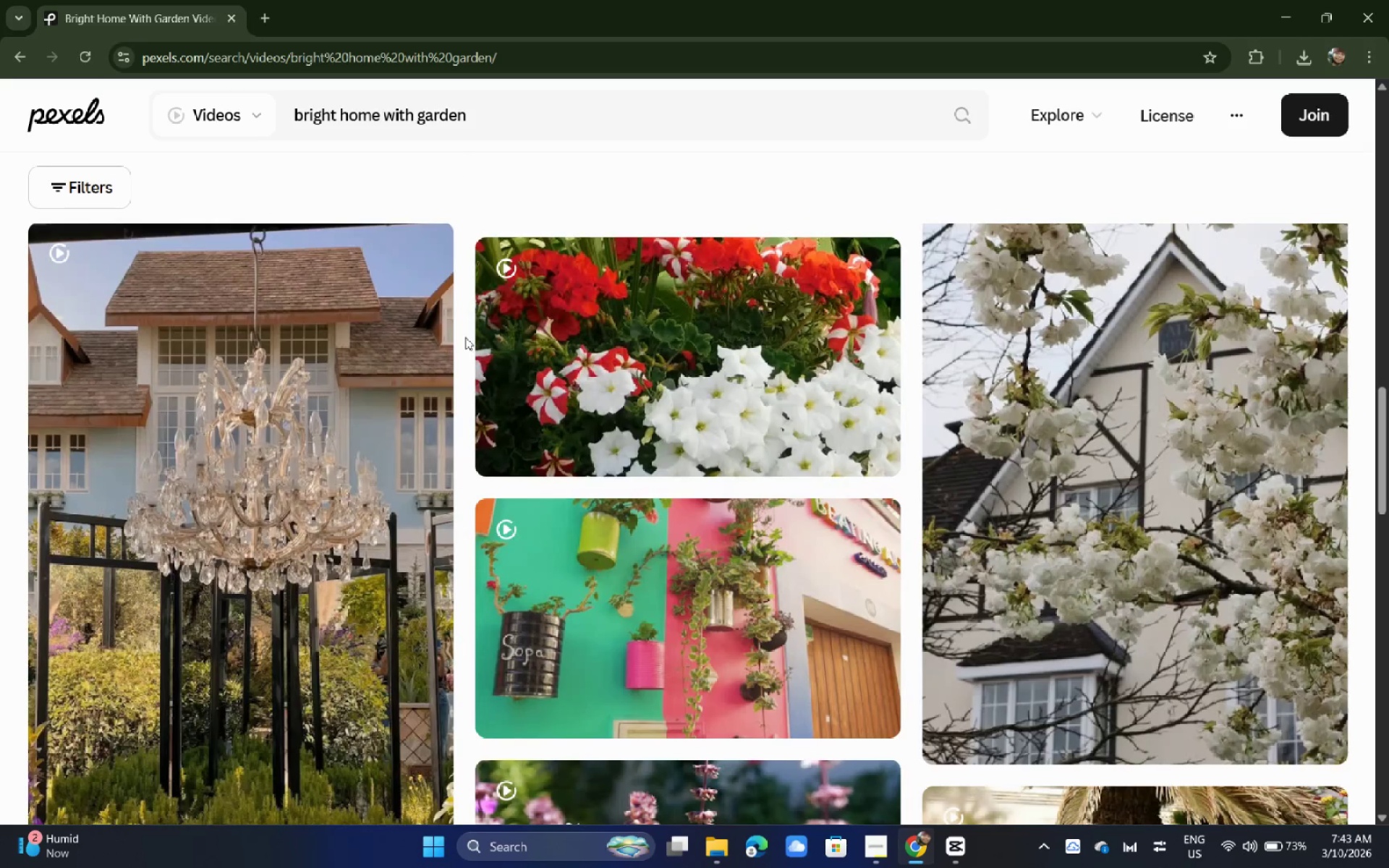 
scroll: coordinate [461, 341], scroll_direction: down, amount: 8.0
 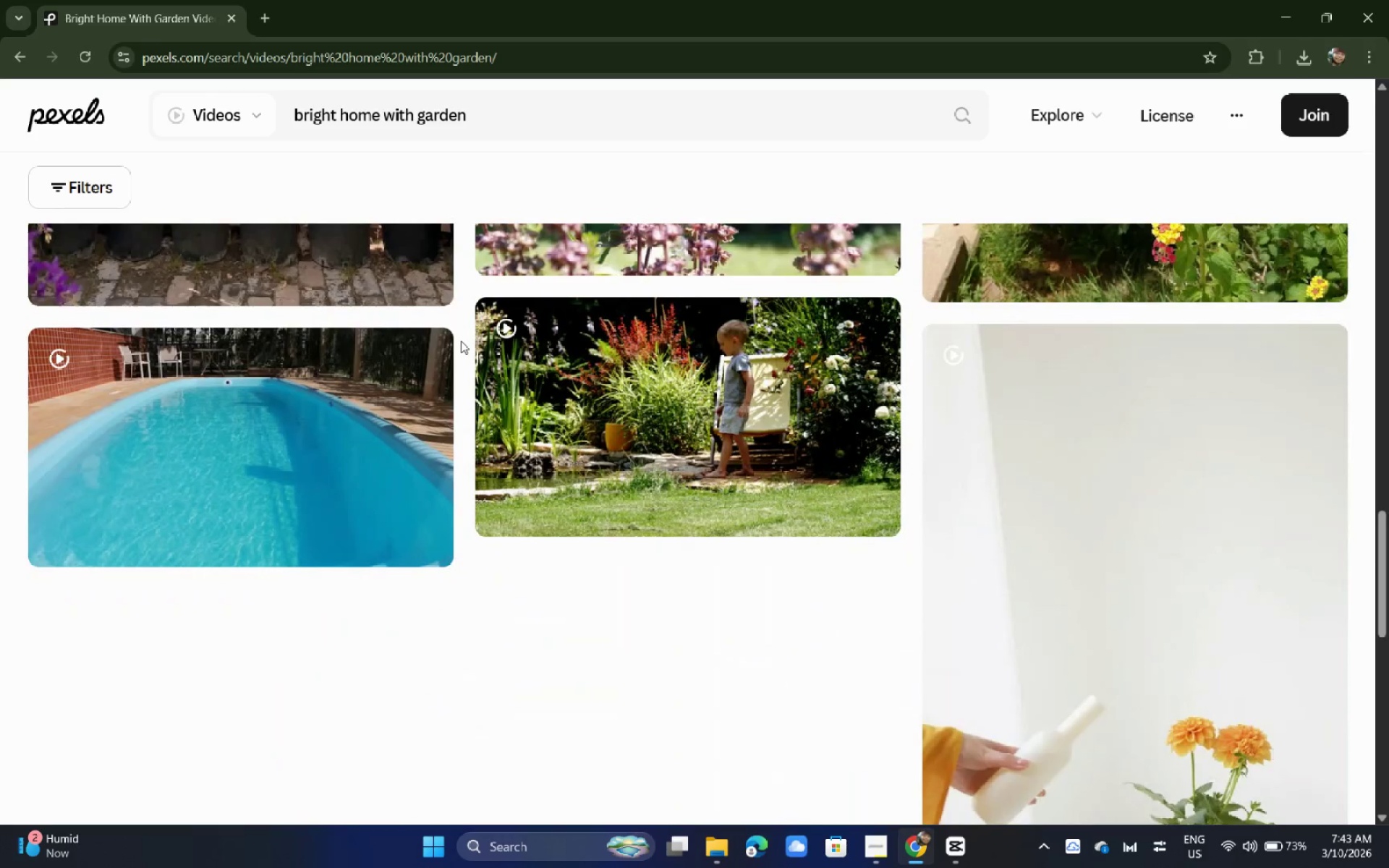 
scroll: coordinate [462, 341], scroll_direction: up, amount: 31.0
 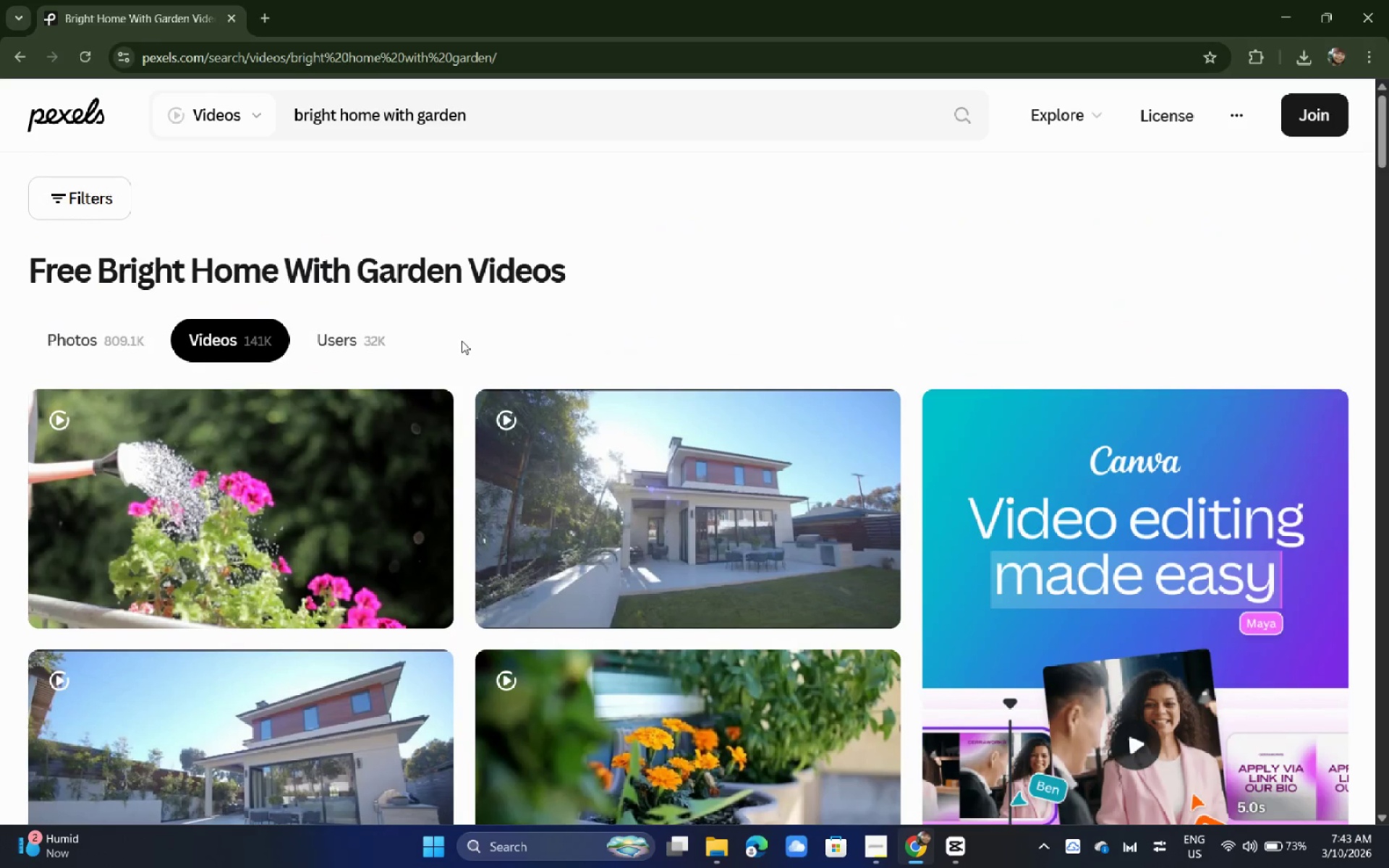 
left_click([558, 474])
 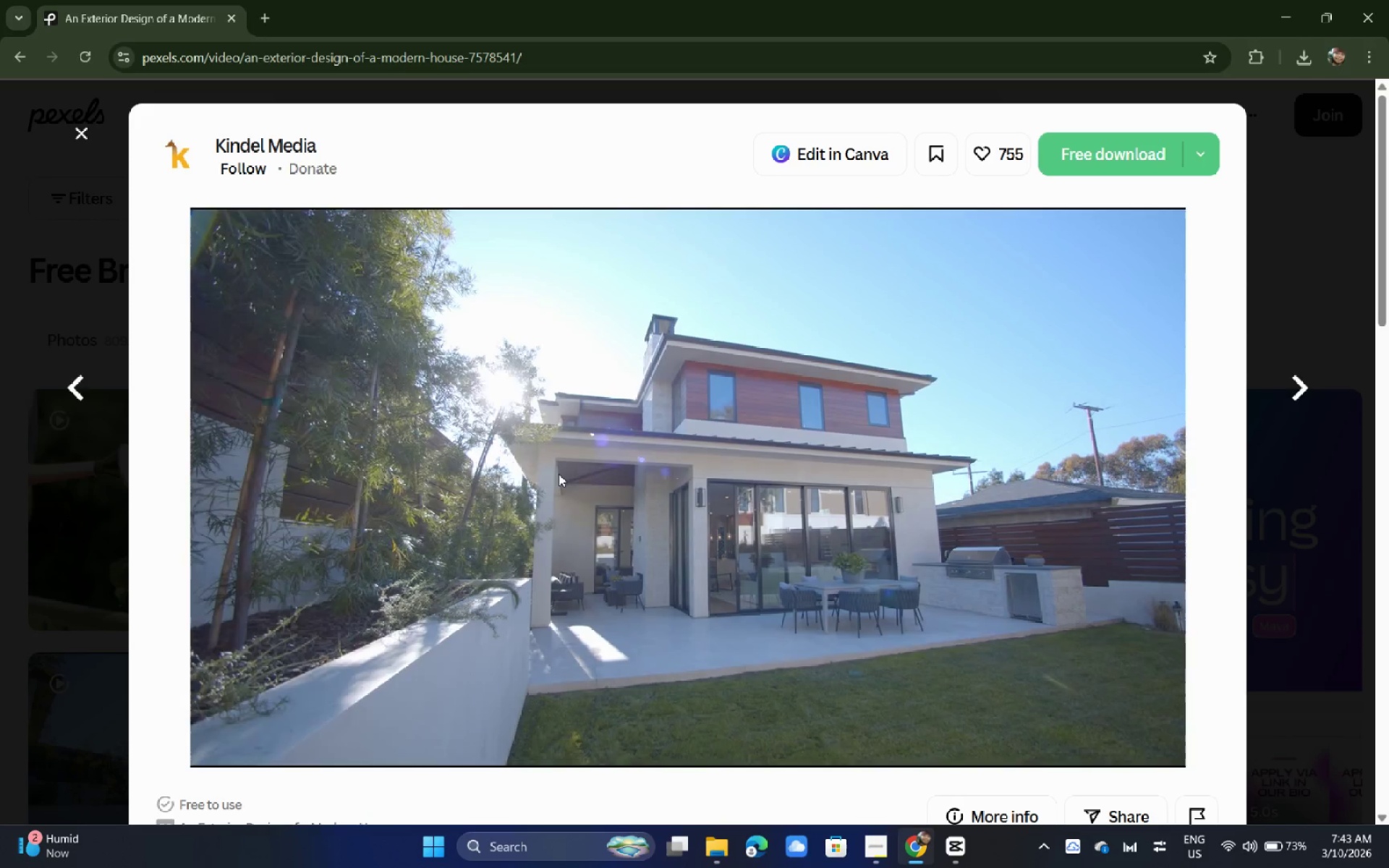 
wait(8.7)
 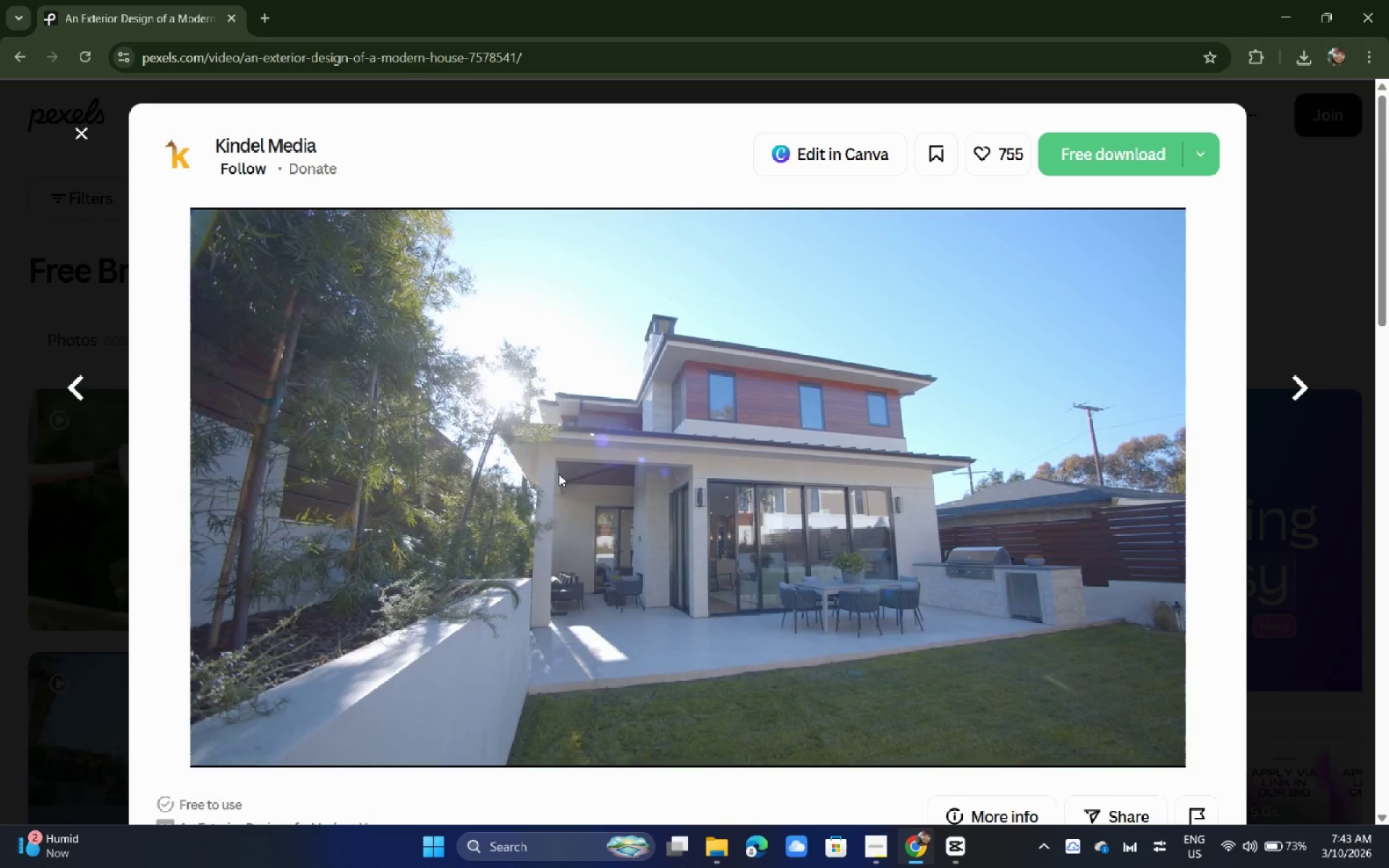 
left_click([1109, 154])
 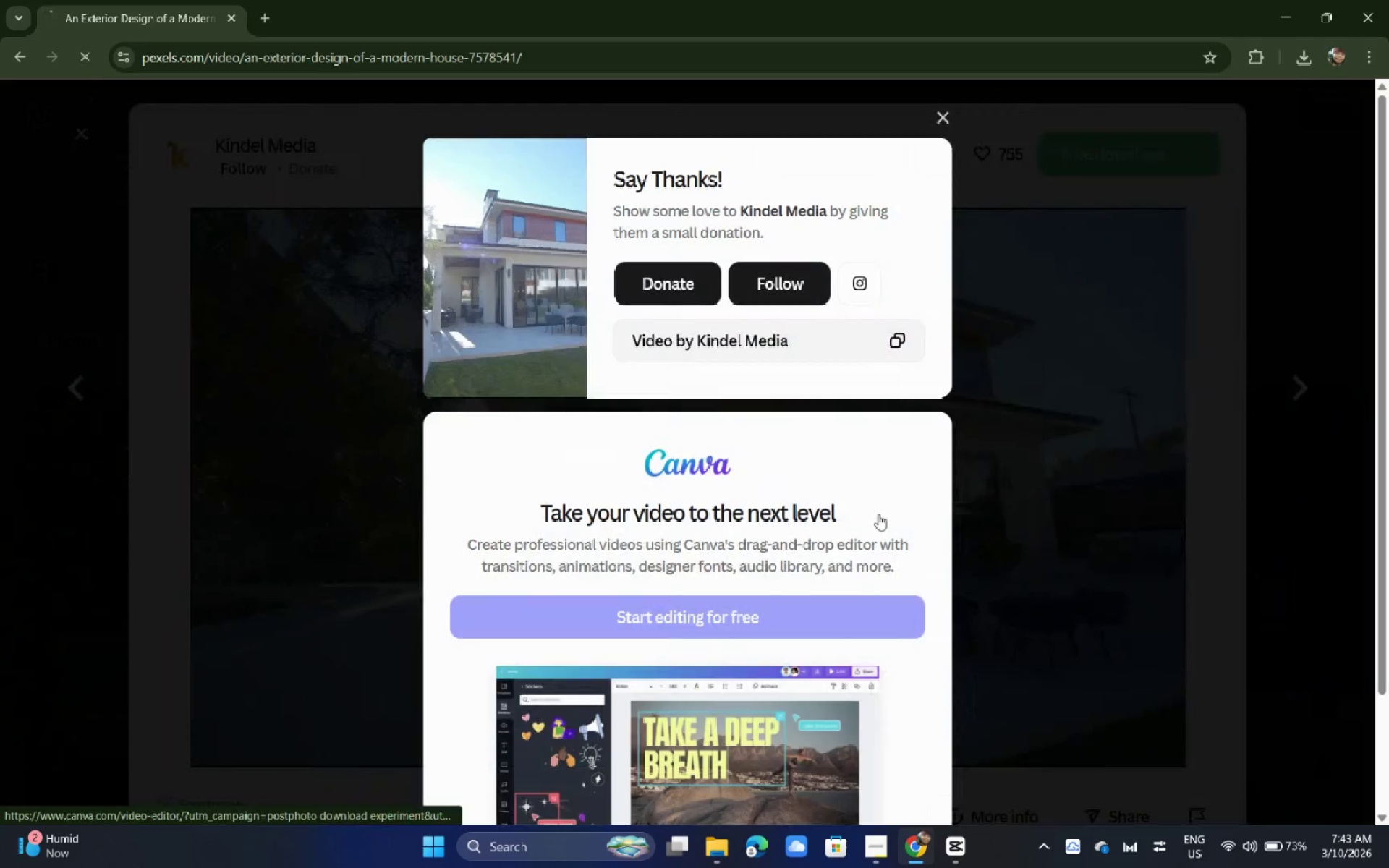 
left_click([1048, 546])
 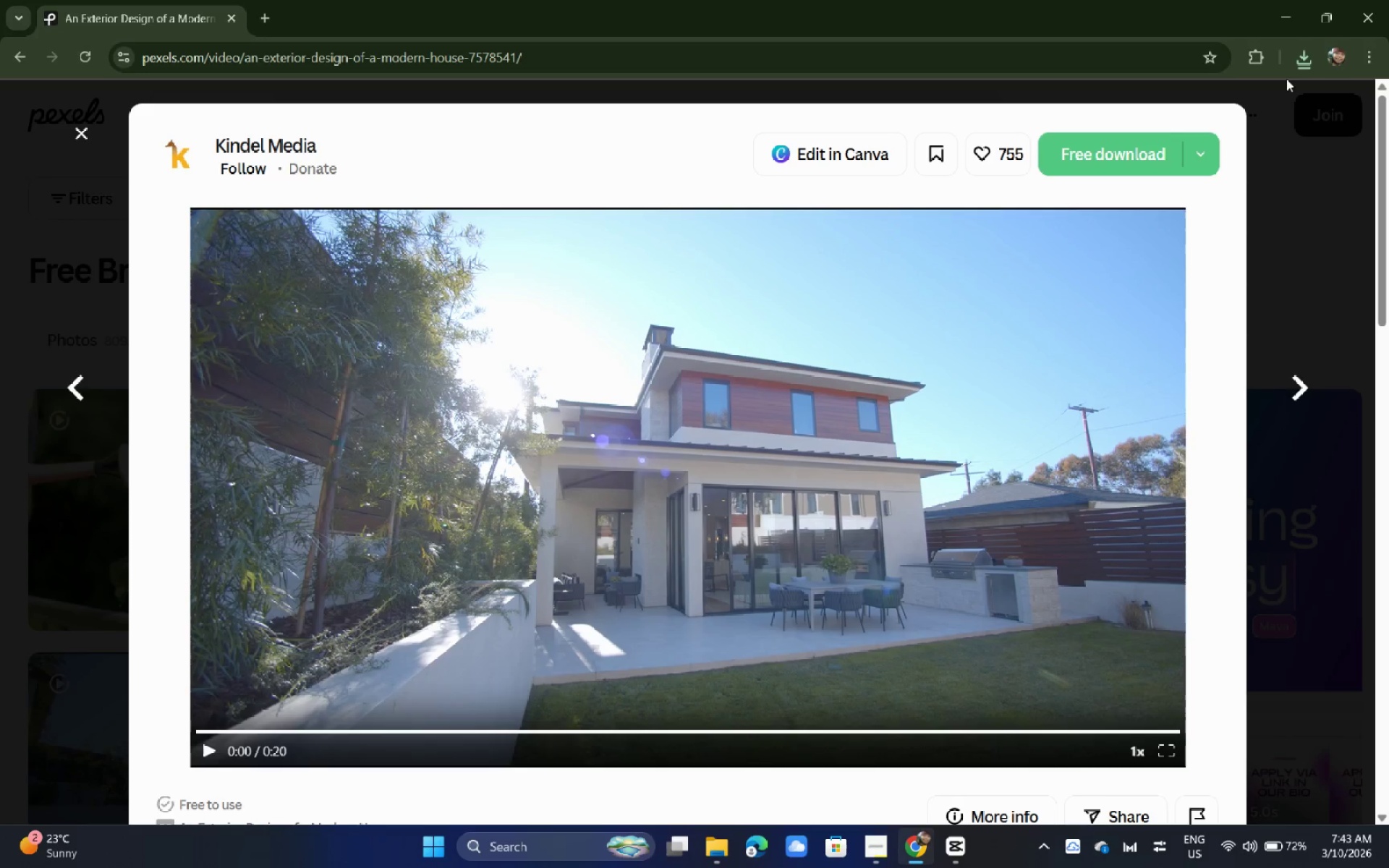 
wait(46.74)
 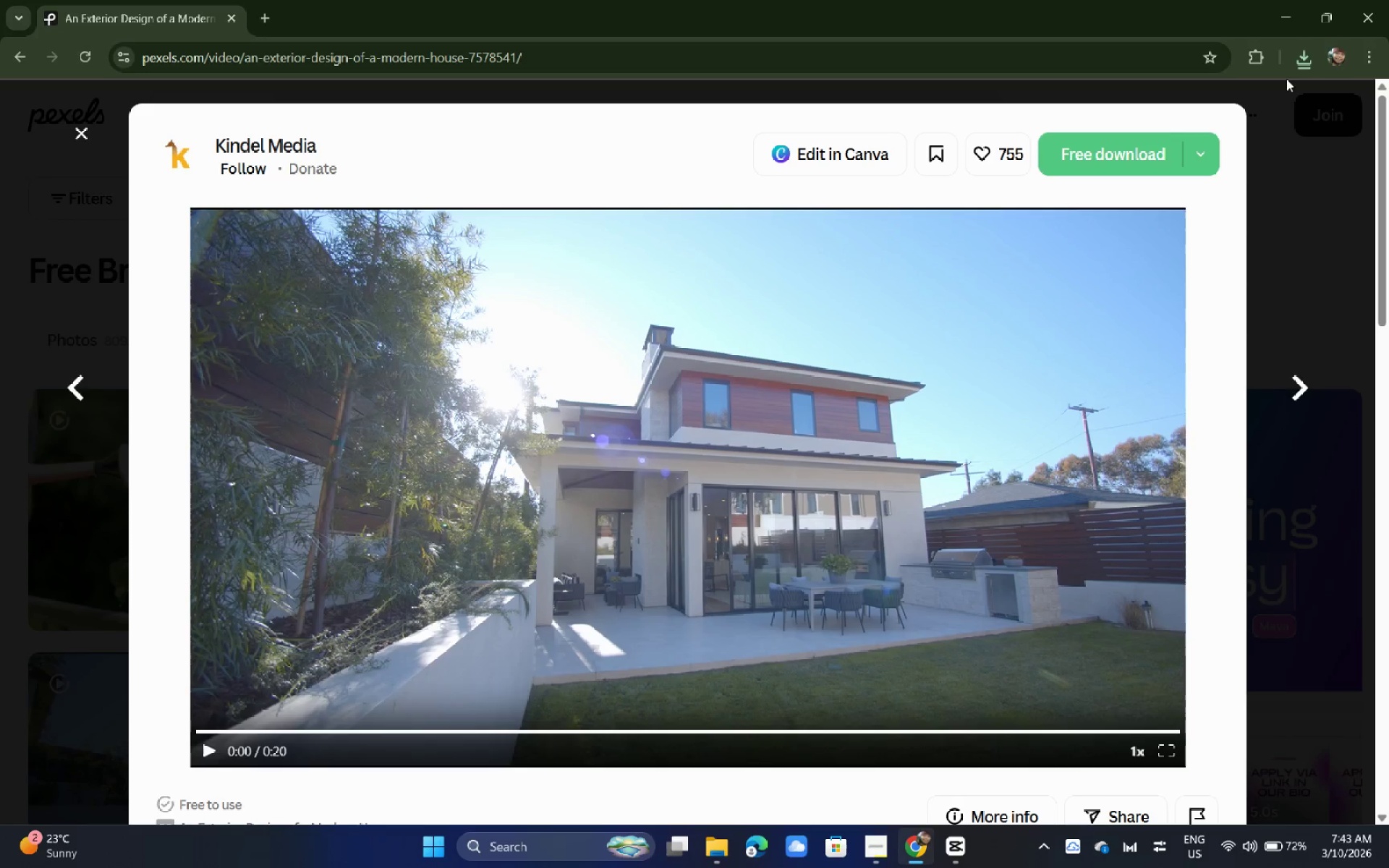 
double_click([1307, 61])
 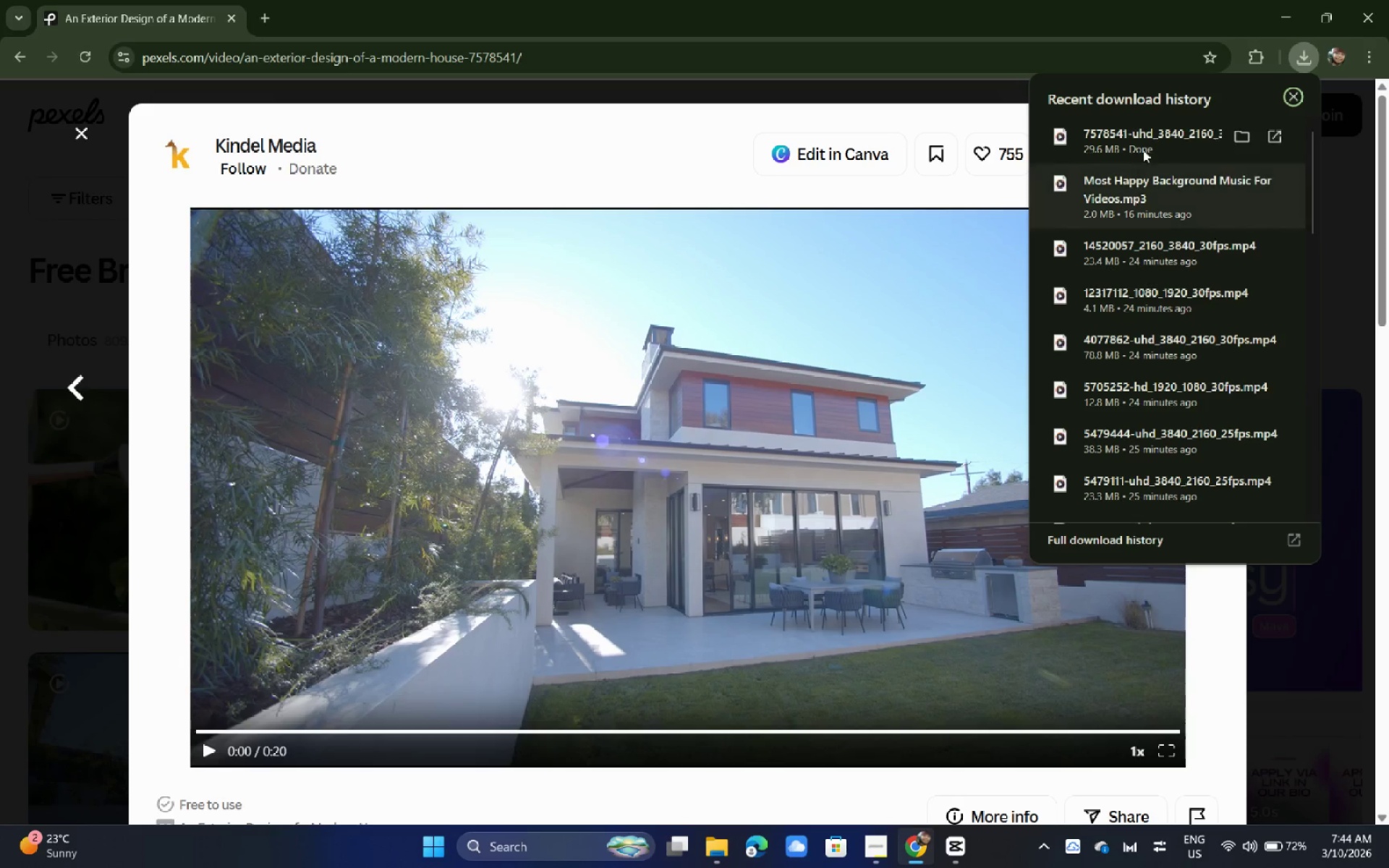 
left_click_drag(start_coordinate=[1146, 140], to_coordinate=[441, 415])
 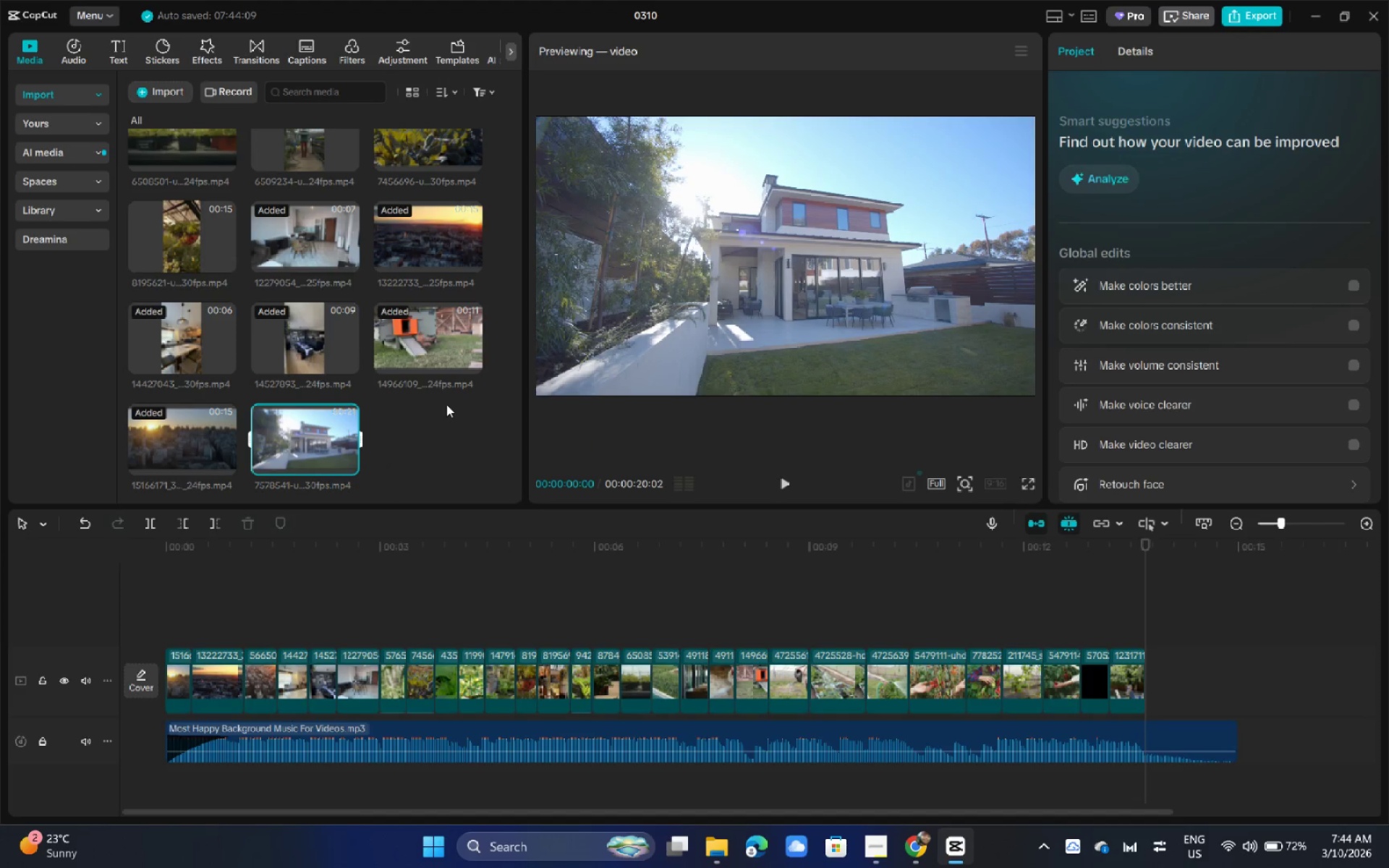 
key(Alt+AltLeft)
 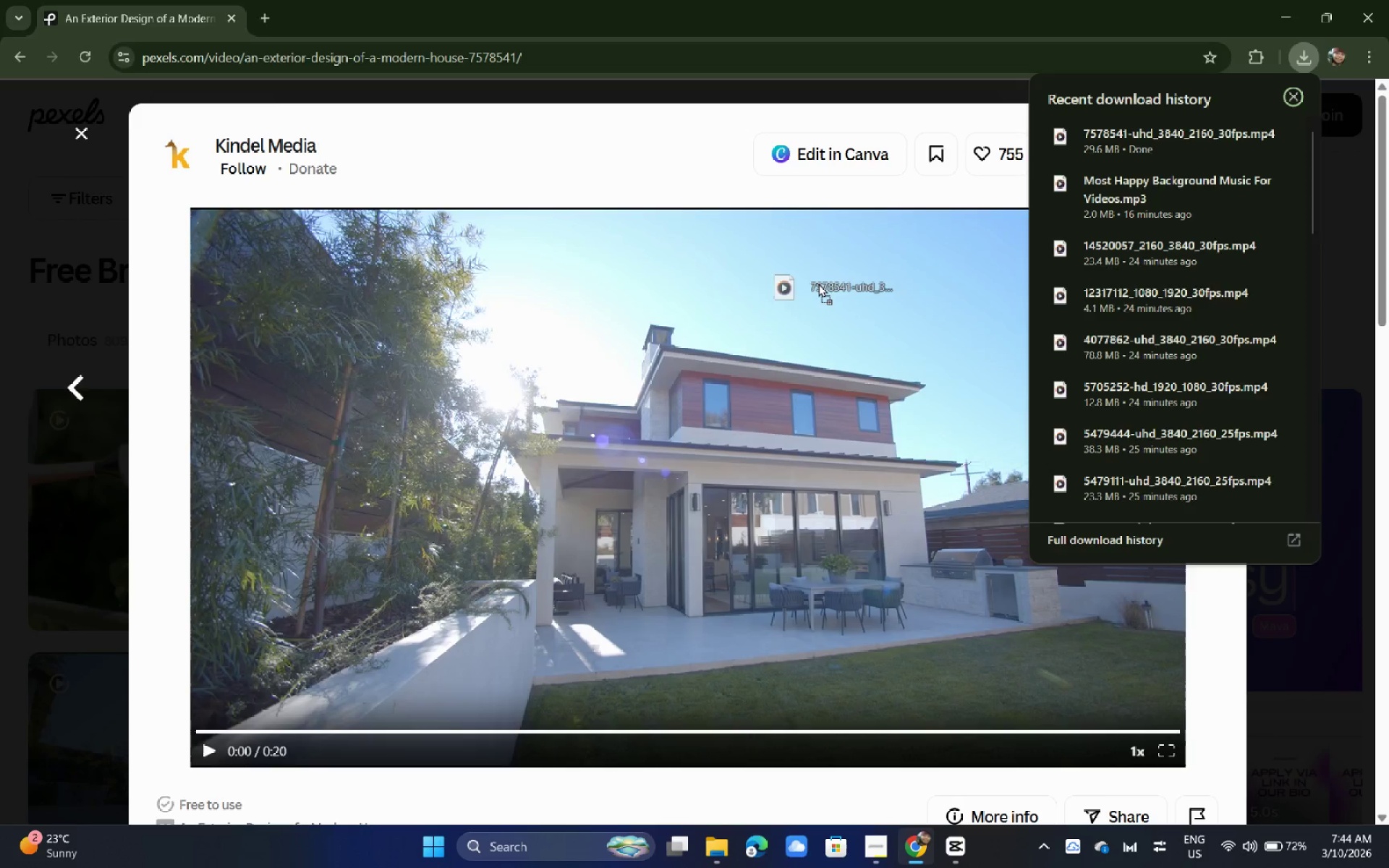 
key(Alt+Tab)
 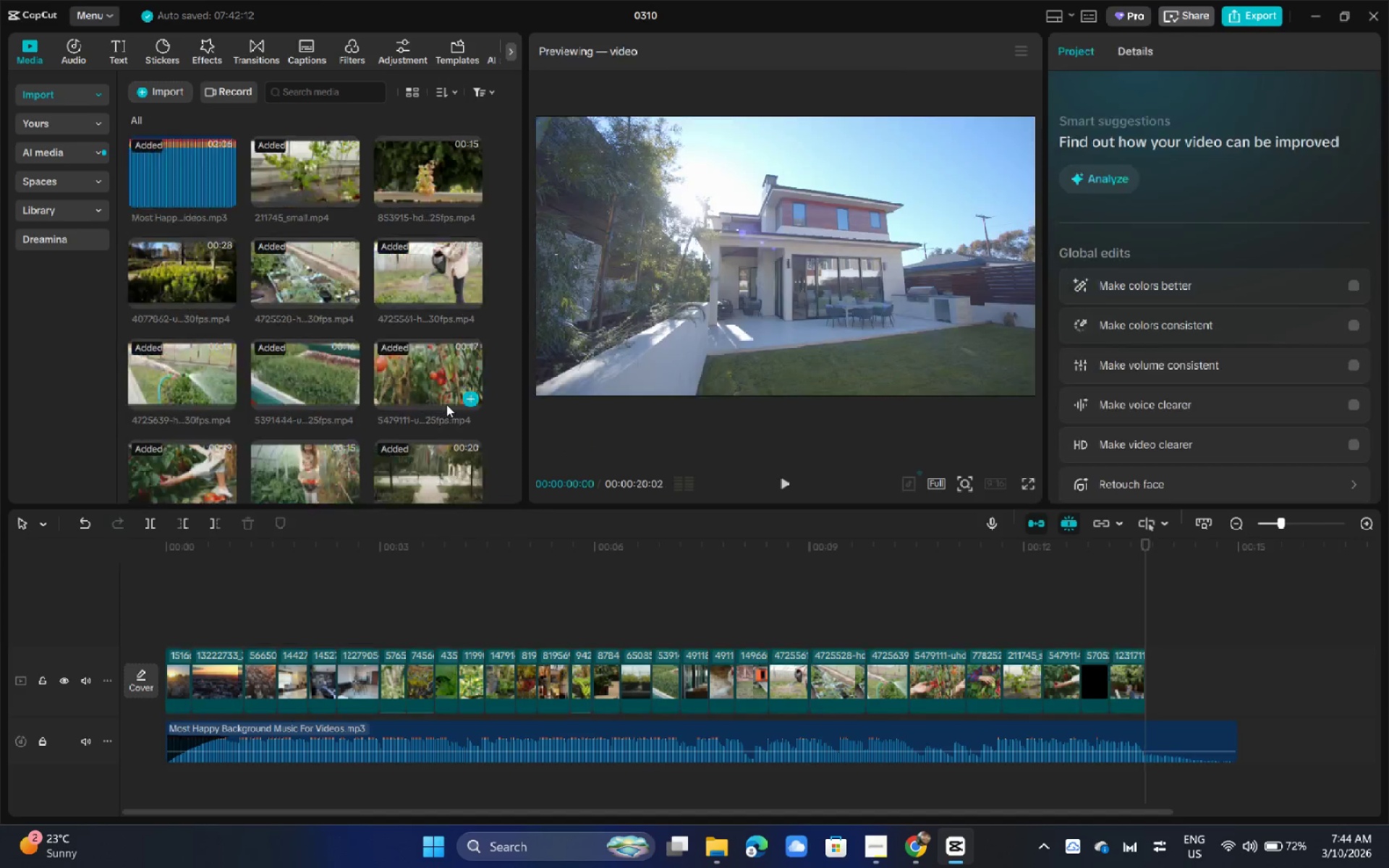 
scroll: coordinate [446, 404], scroll_direction: down, amount: 4.0
 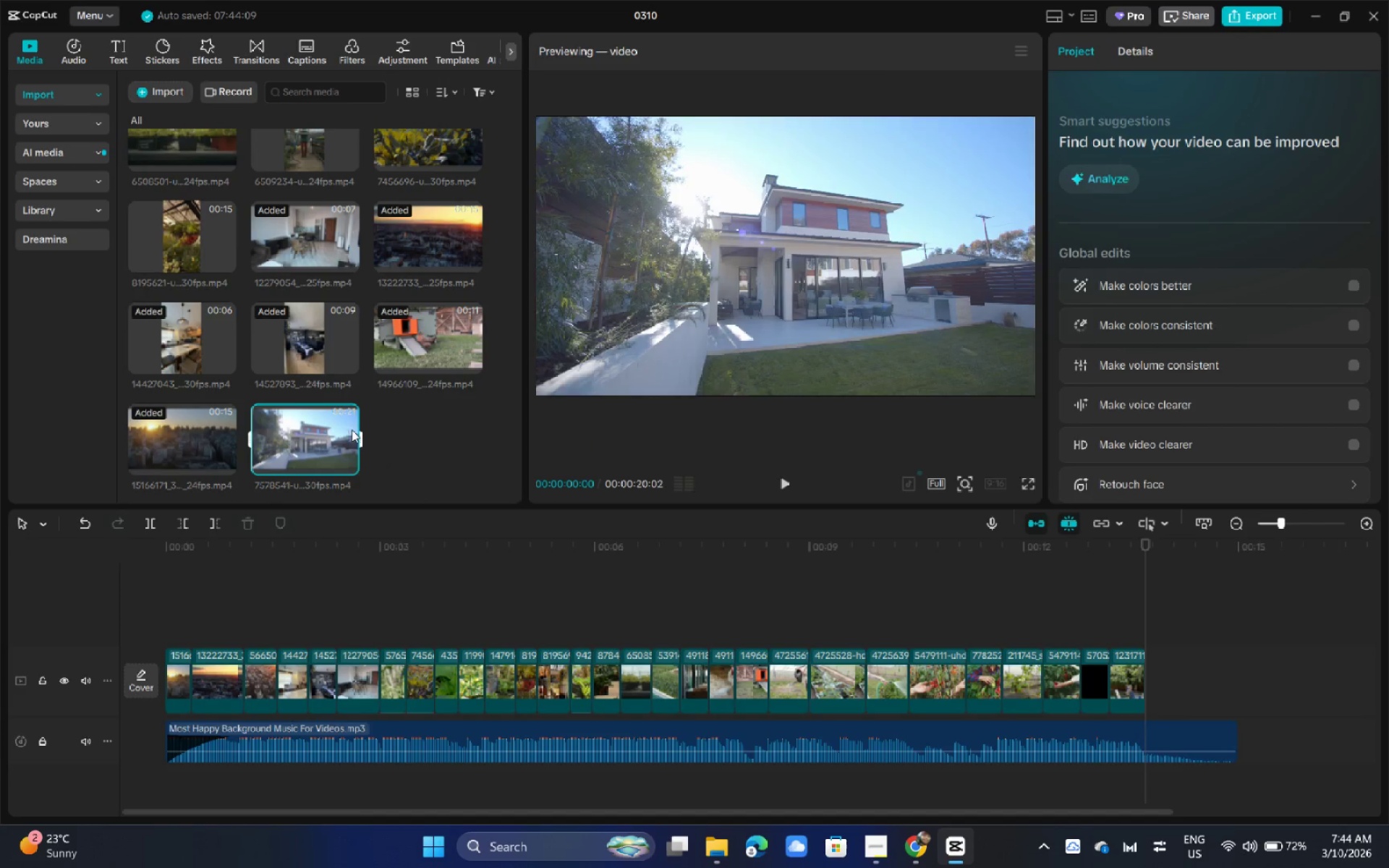 
left_click_drag(start_coordinate=[311, 430], to_coordinate=[1154, 682])
 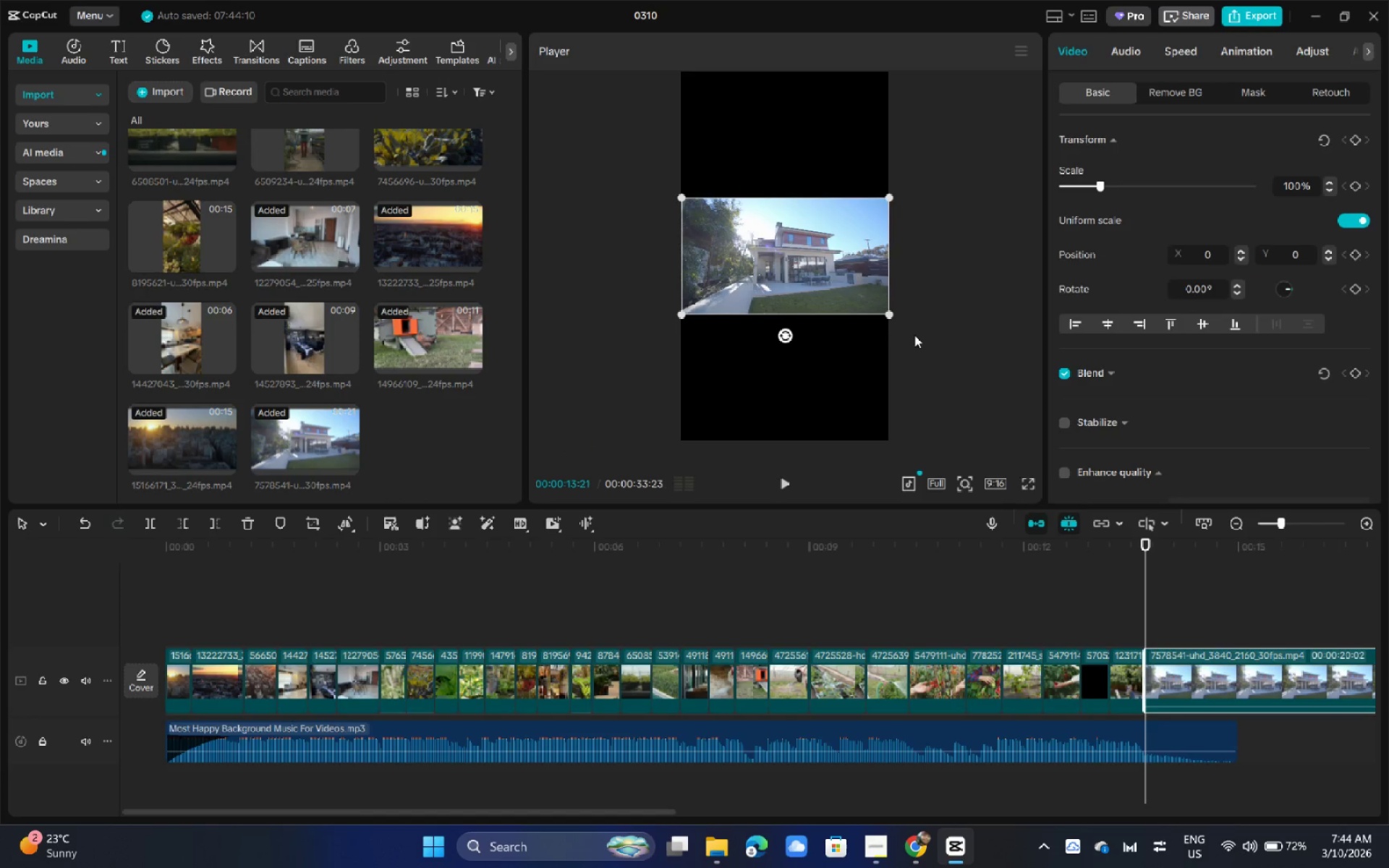 
left_click_drag(start_coordinate=[886, 314], to_coordinate=[1127, 626])
 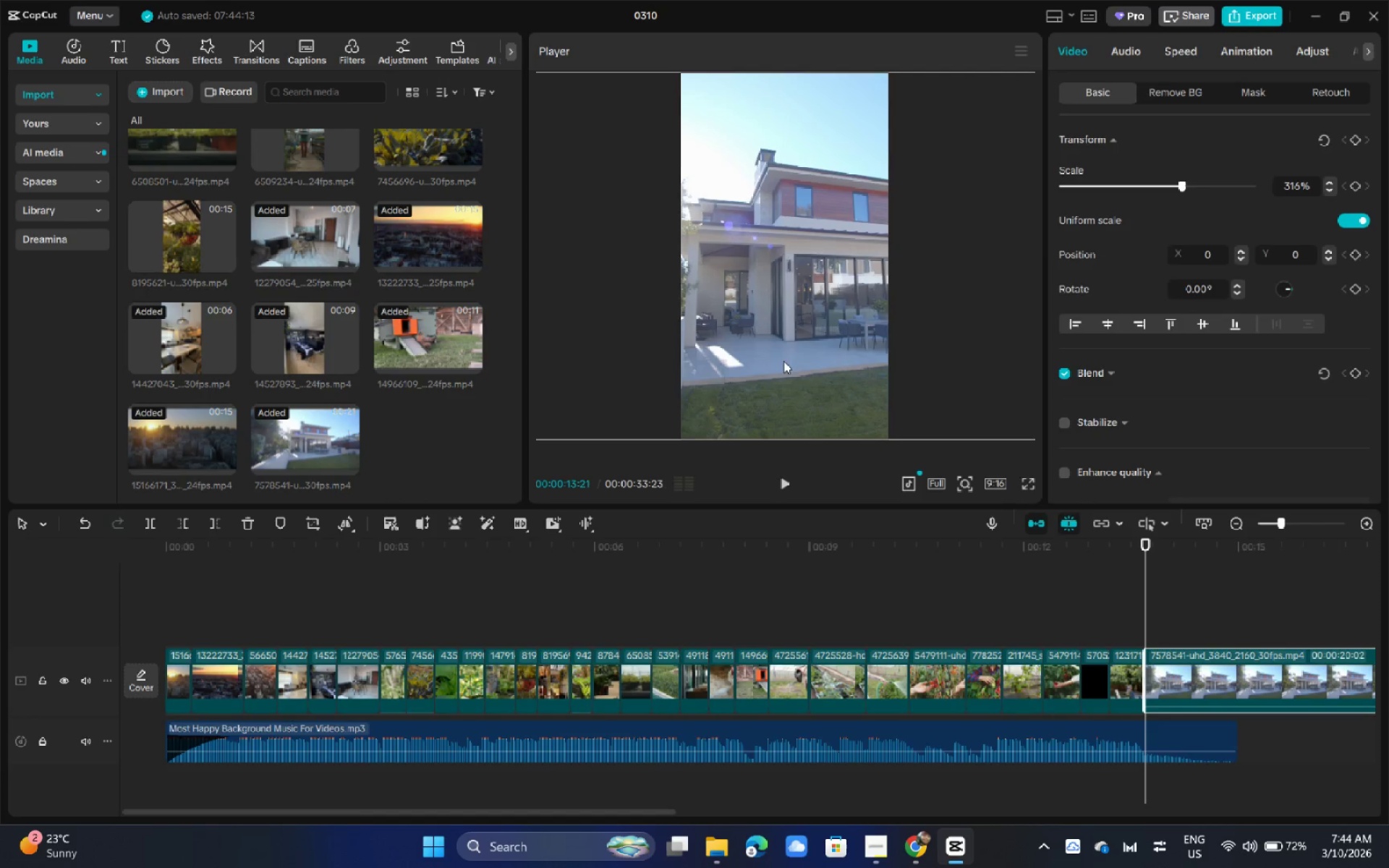 
left_click_drag(start_coordinate=[787, 361], to_coordinate=[849, 365])
 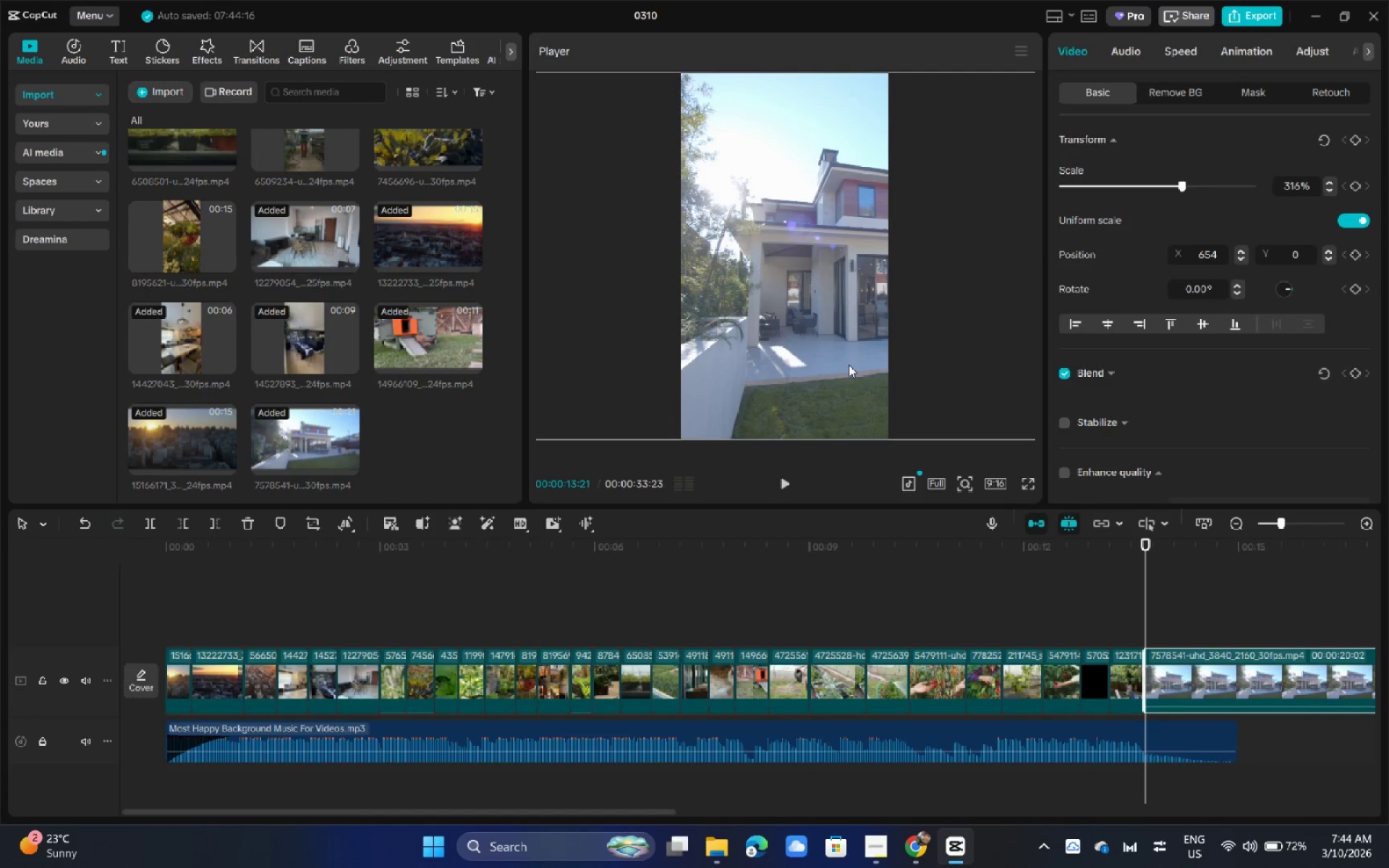 
key(Space)
 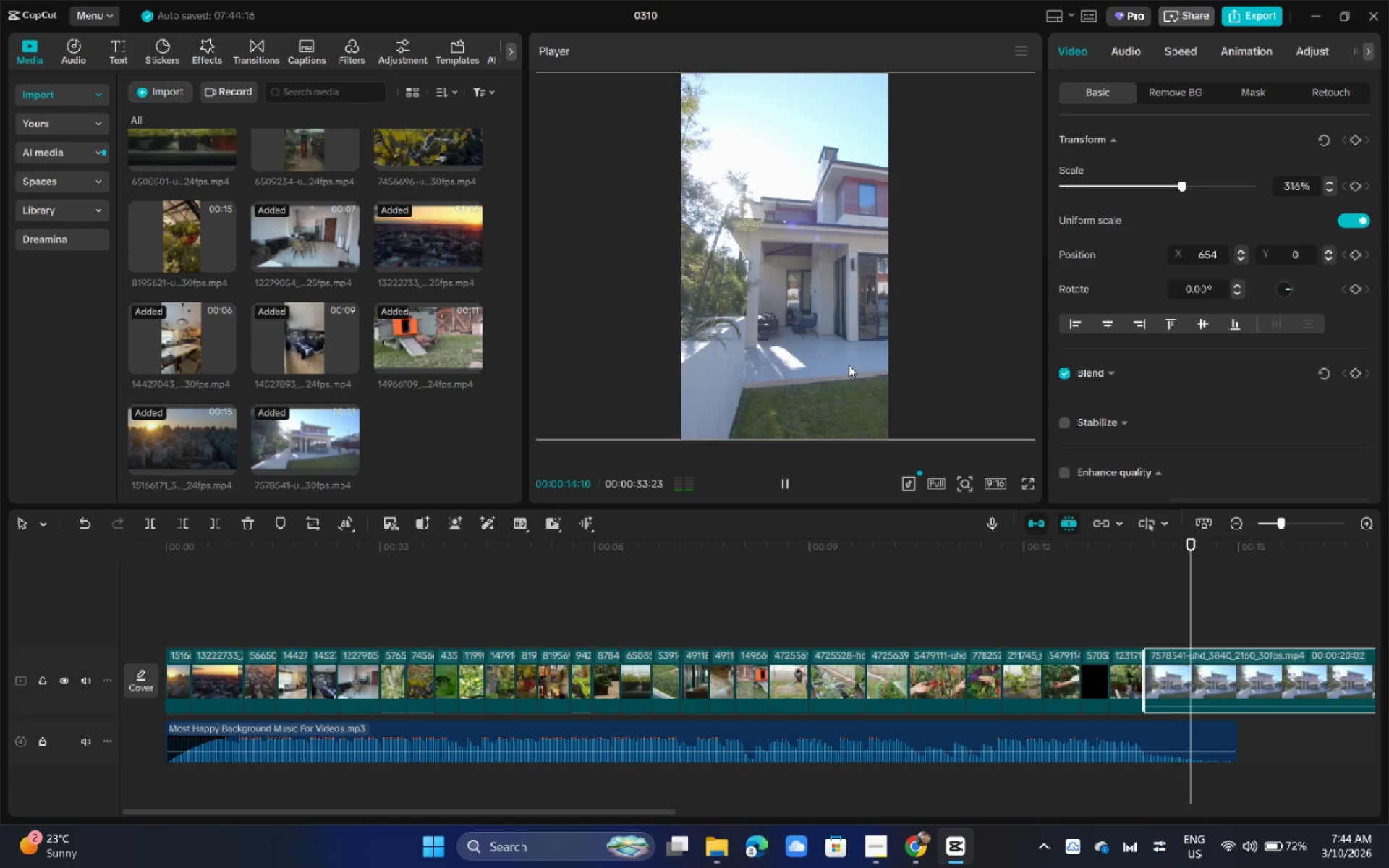 
key(Space)
 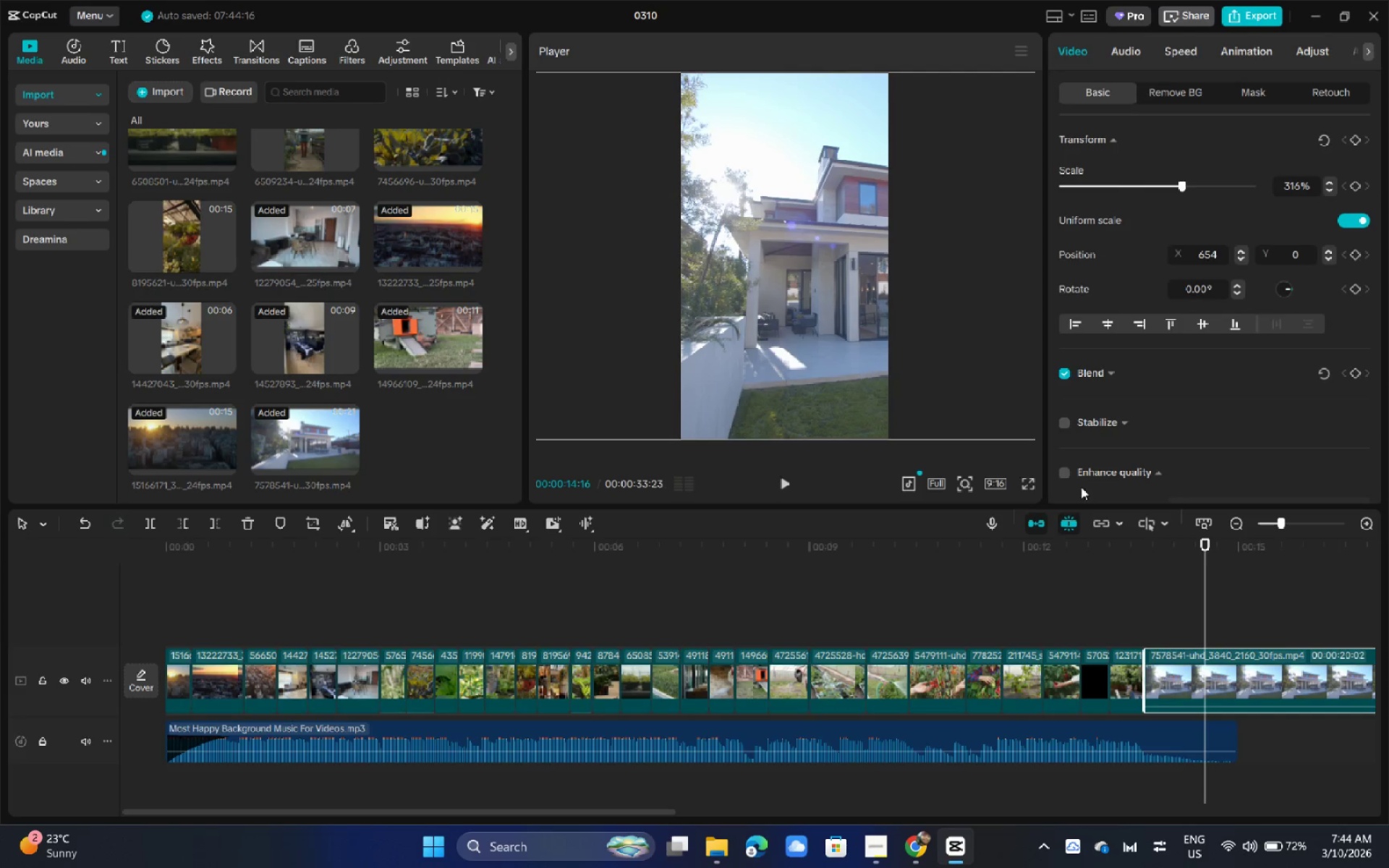 
key(Space)
 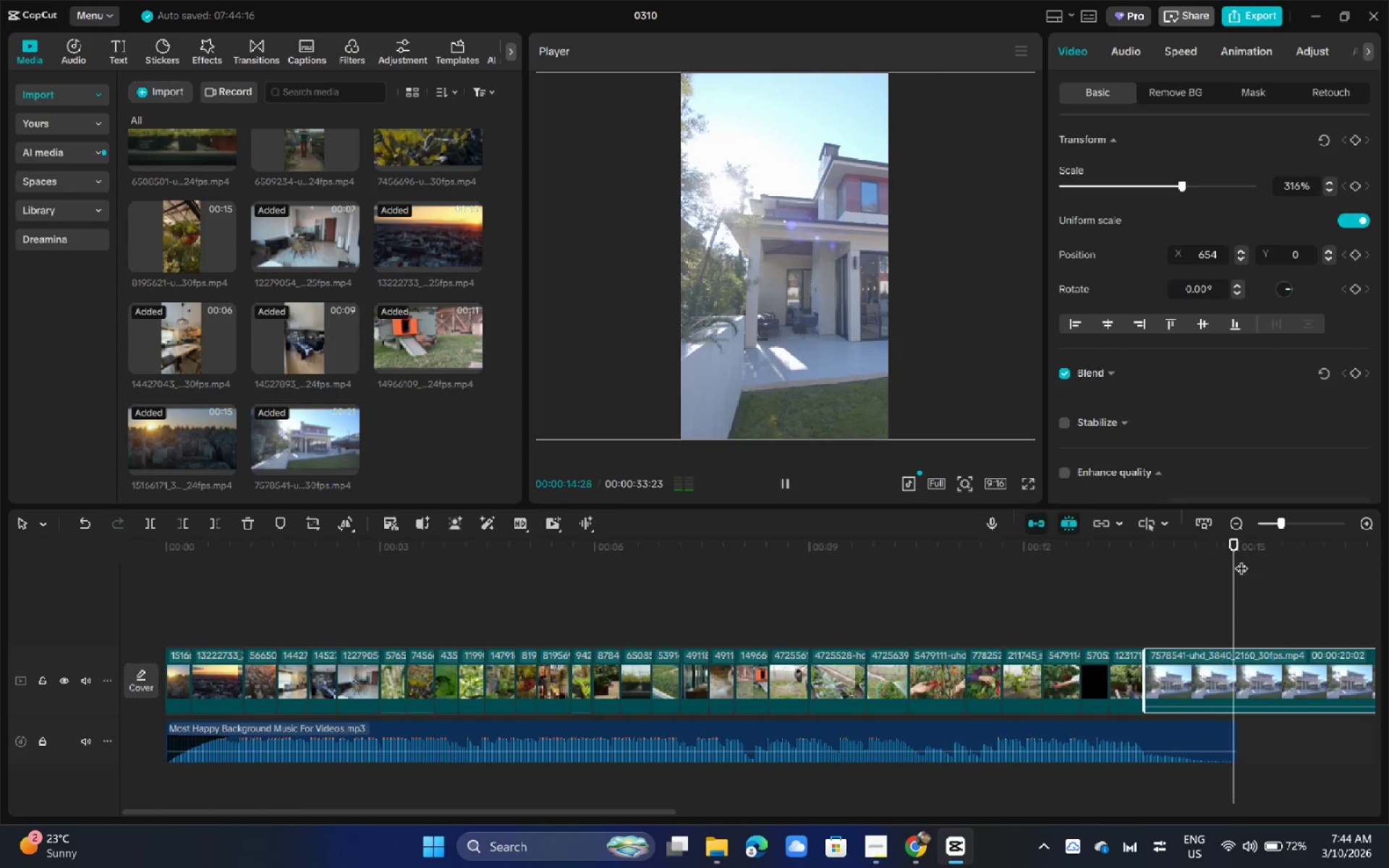 
key(Space)
 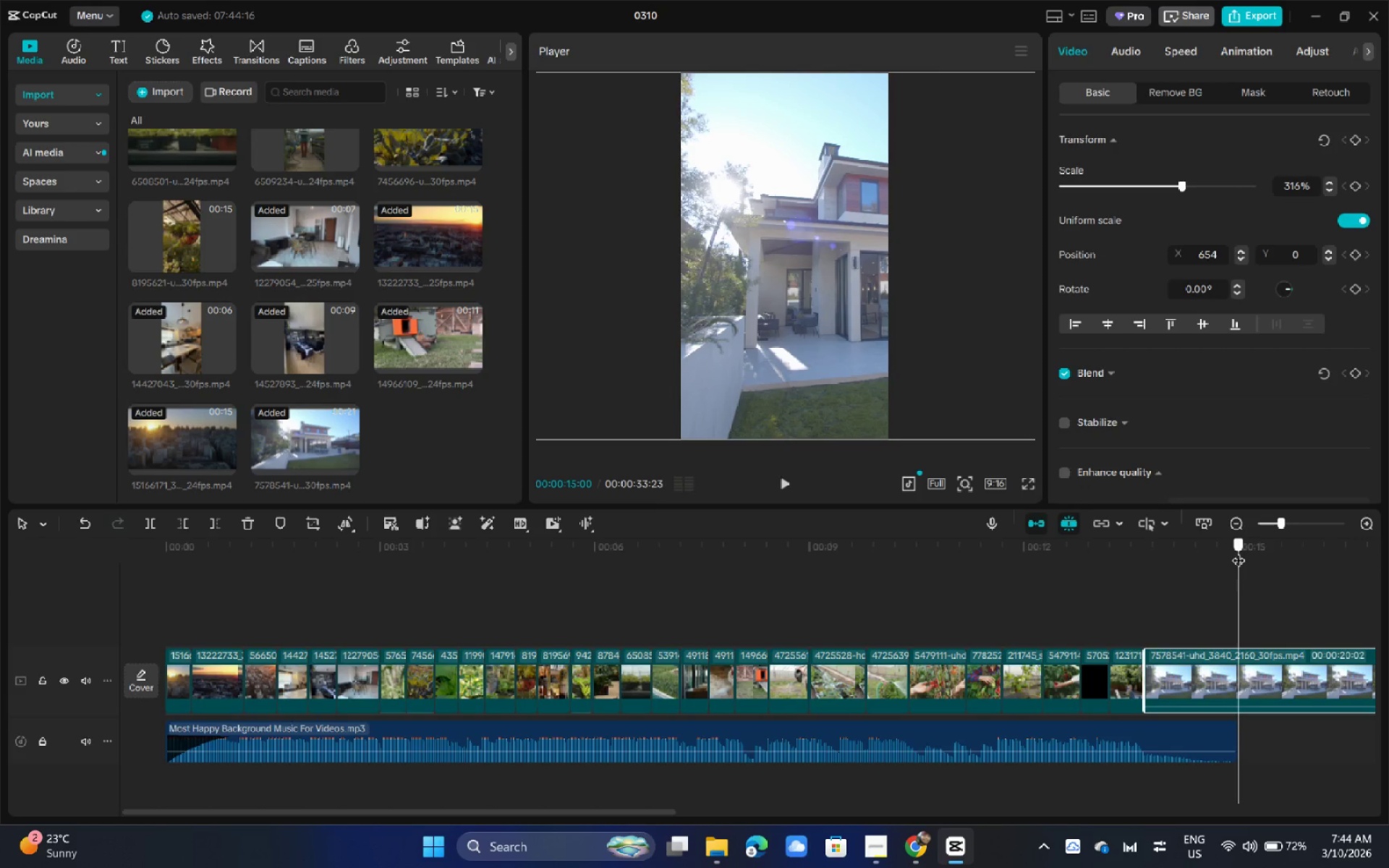 
left_click([1239, 551])
 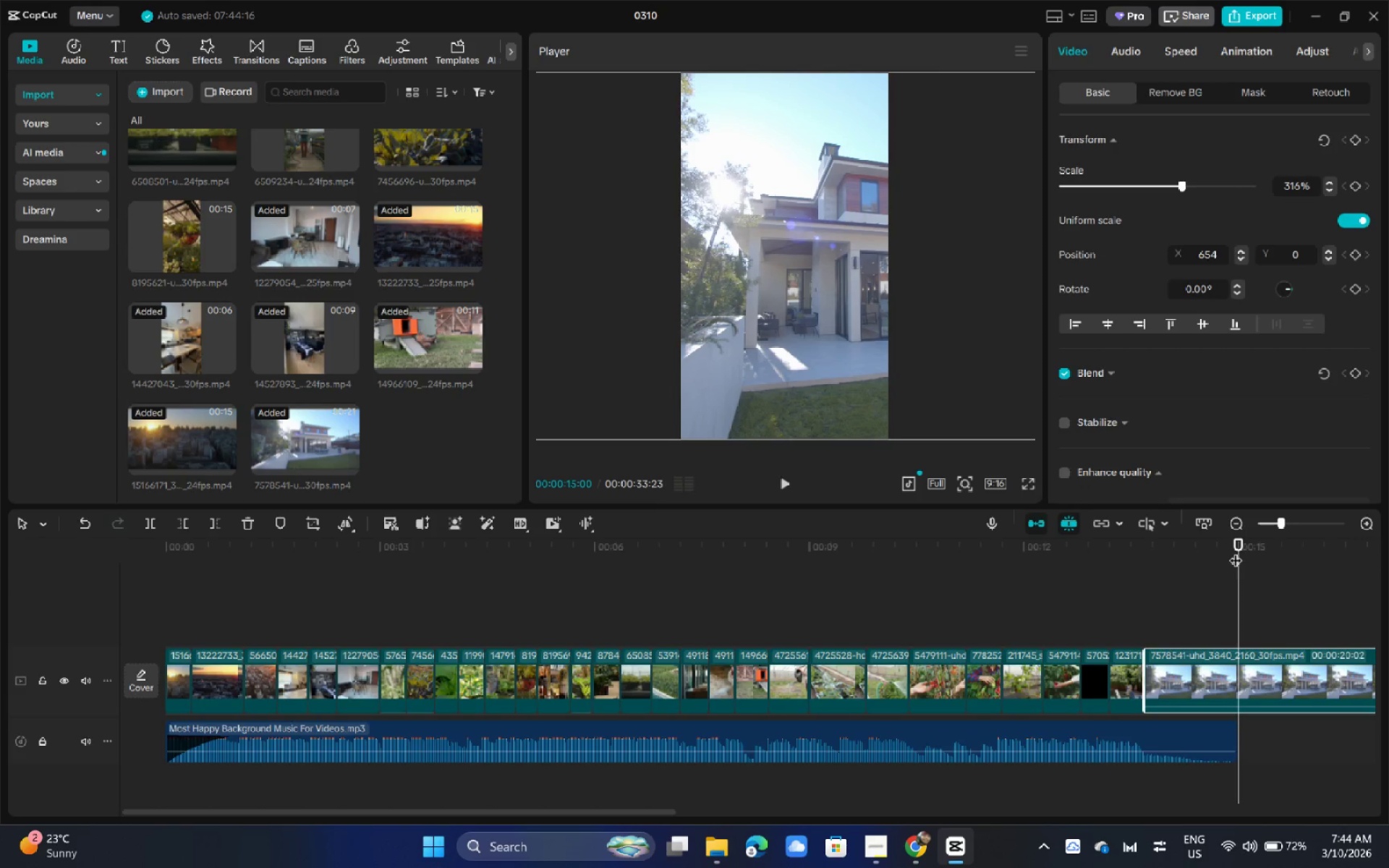 
key(Control+B)
 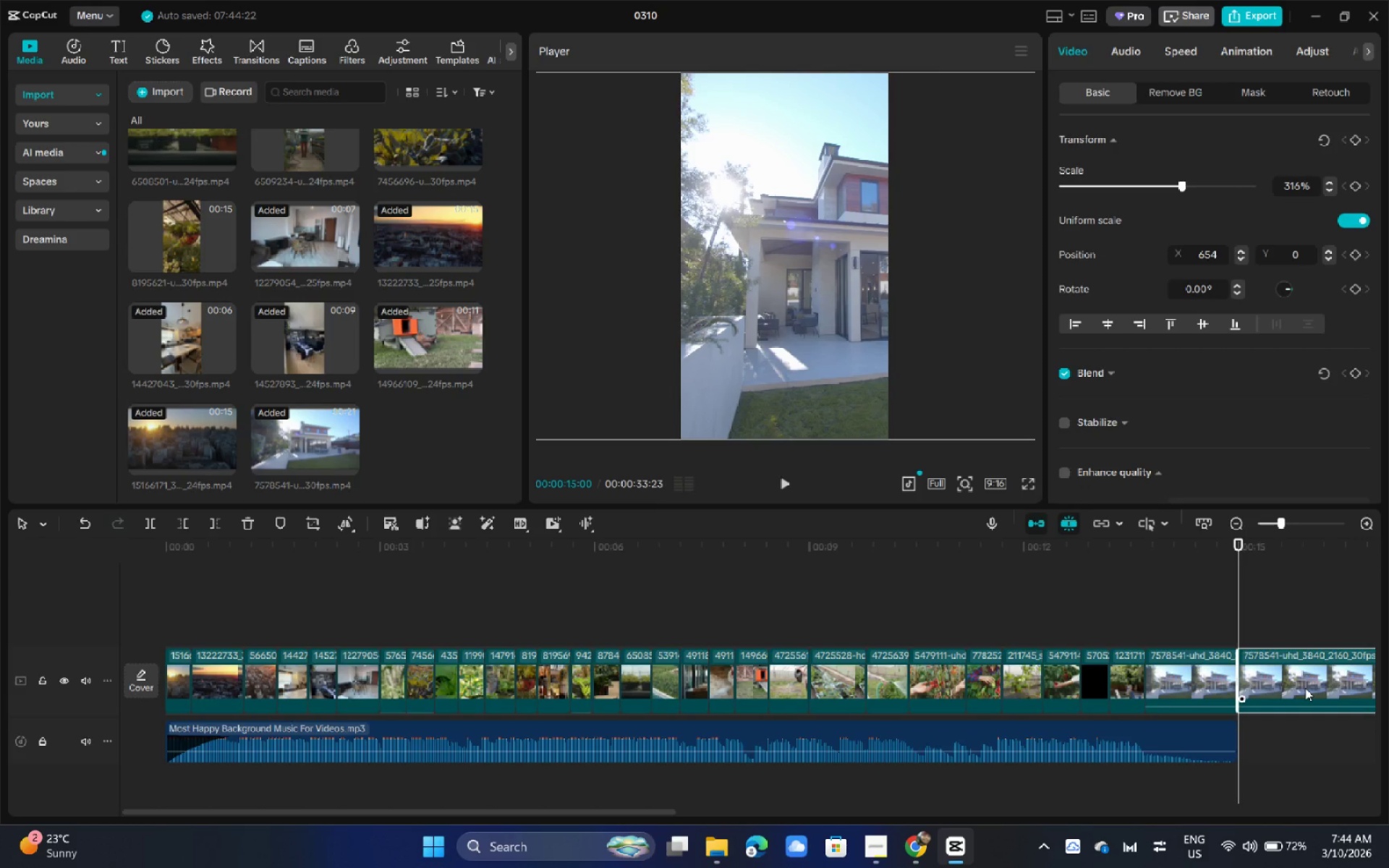 
key(Backspace)
 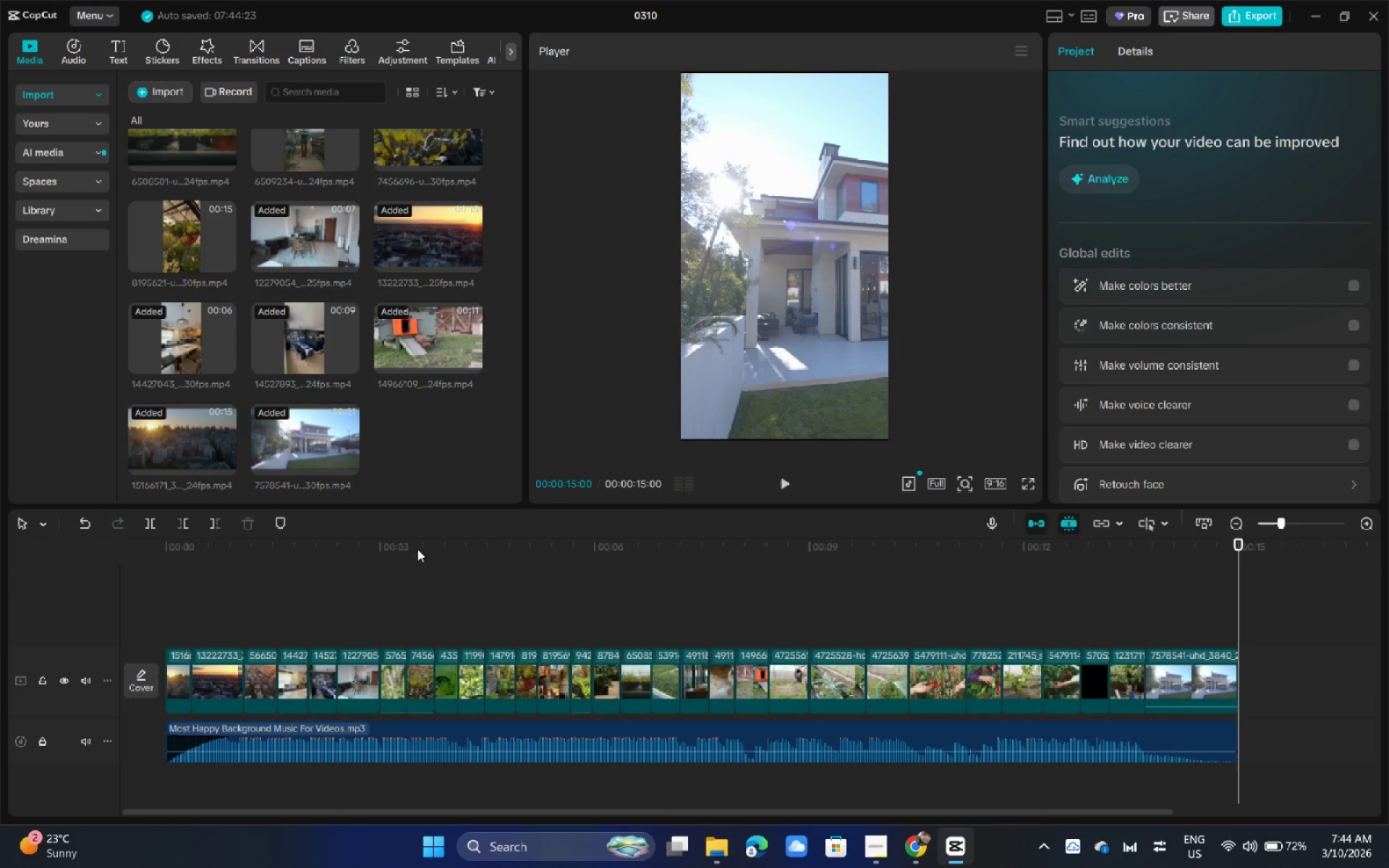 
left_click_drag(start_coordinate=[307, 546], to_coordinate=[0, 551])
 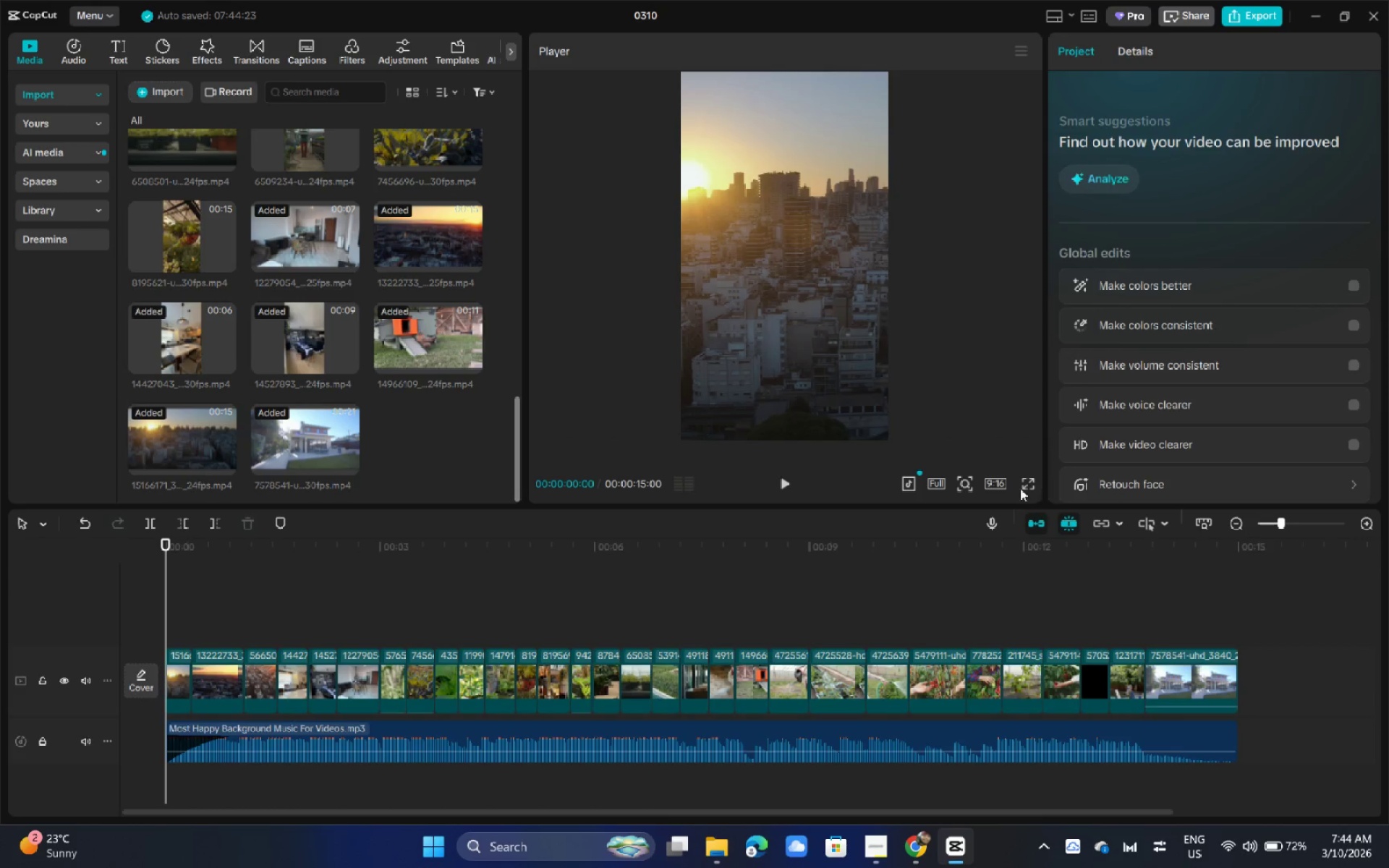 
left_click([1020, 488])
 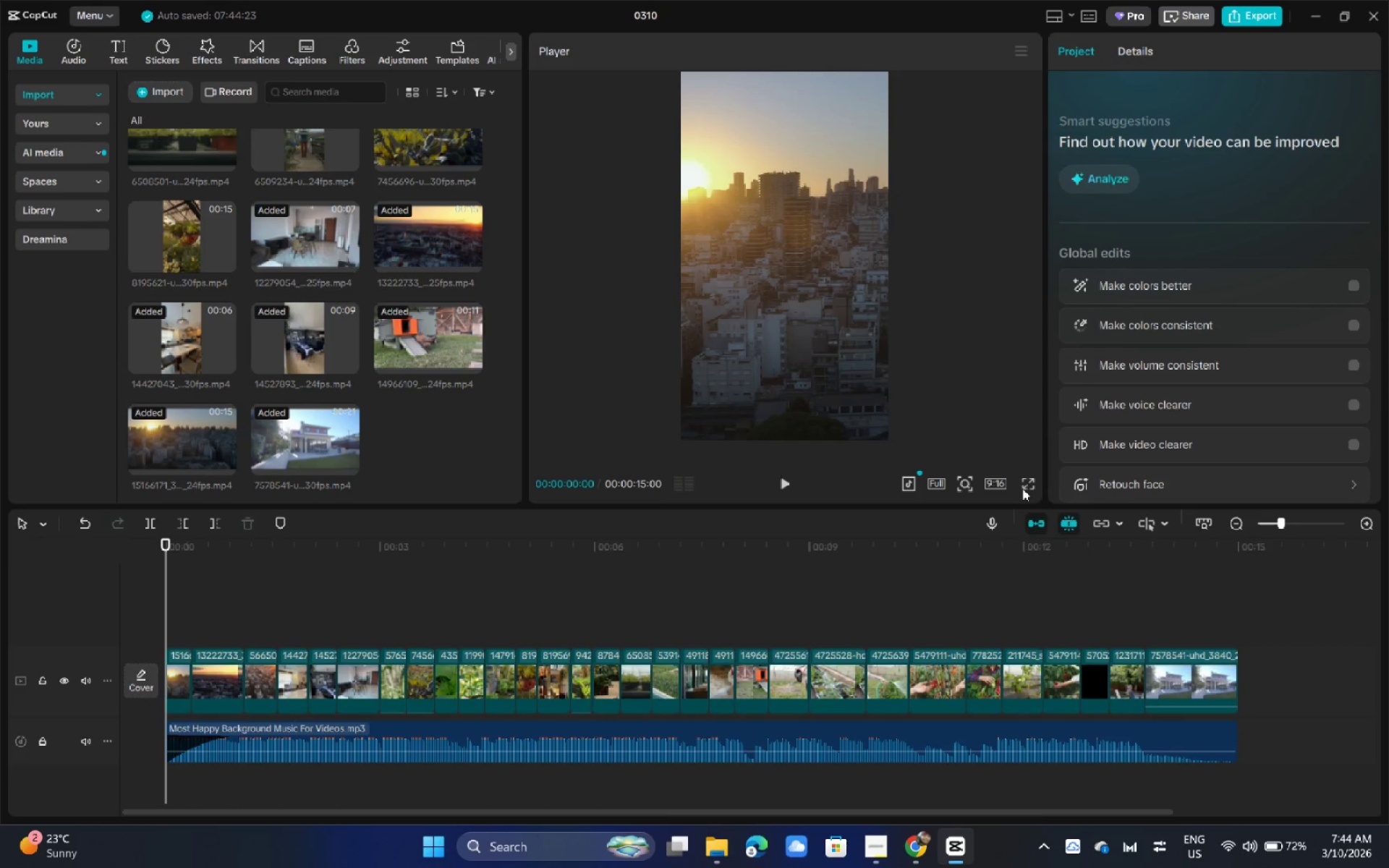 
double_click([1041, 488])
 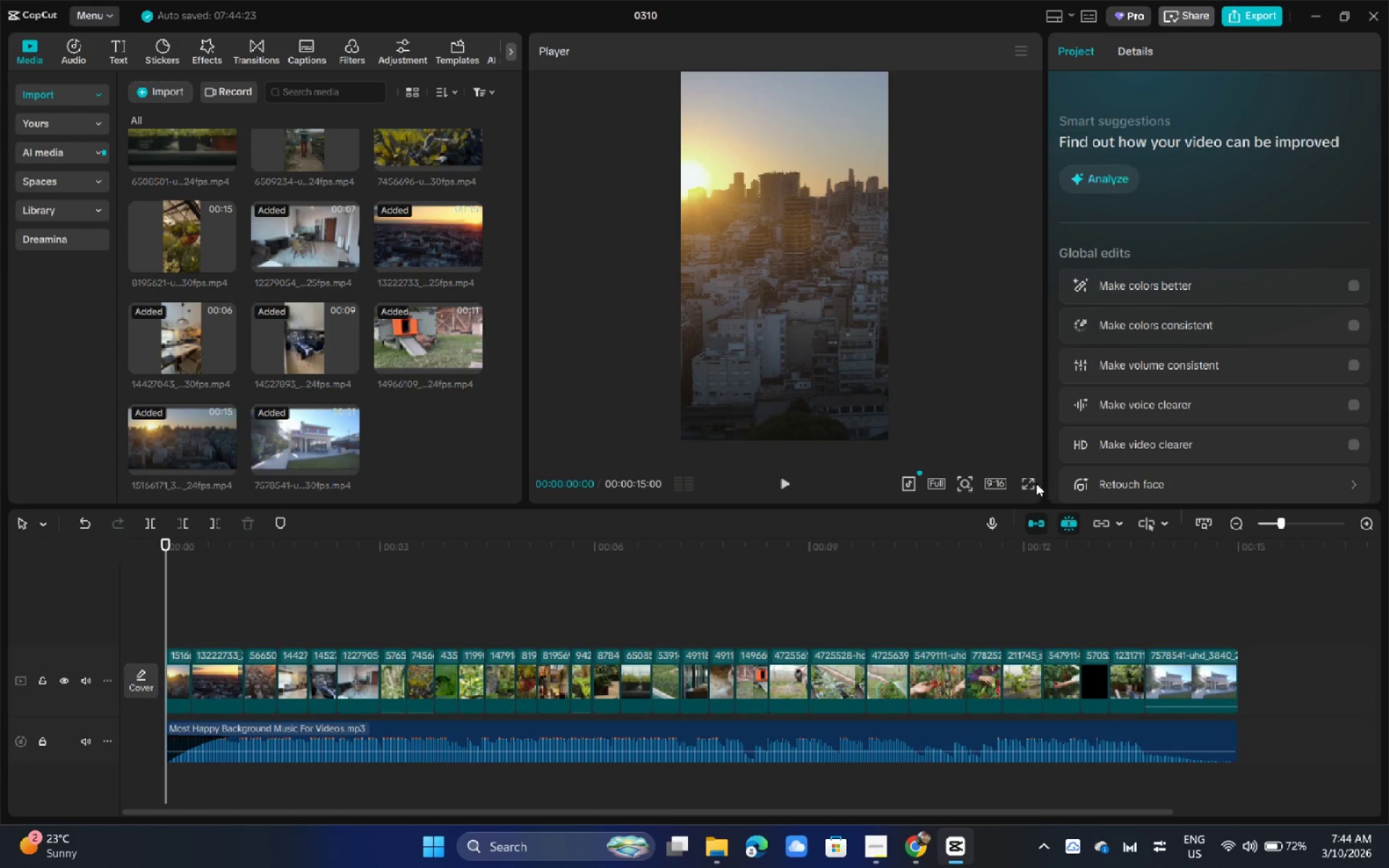 
triple_click([1036, 483])
 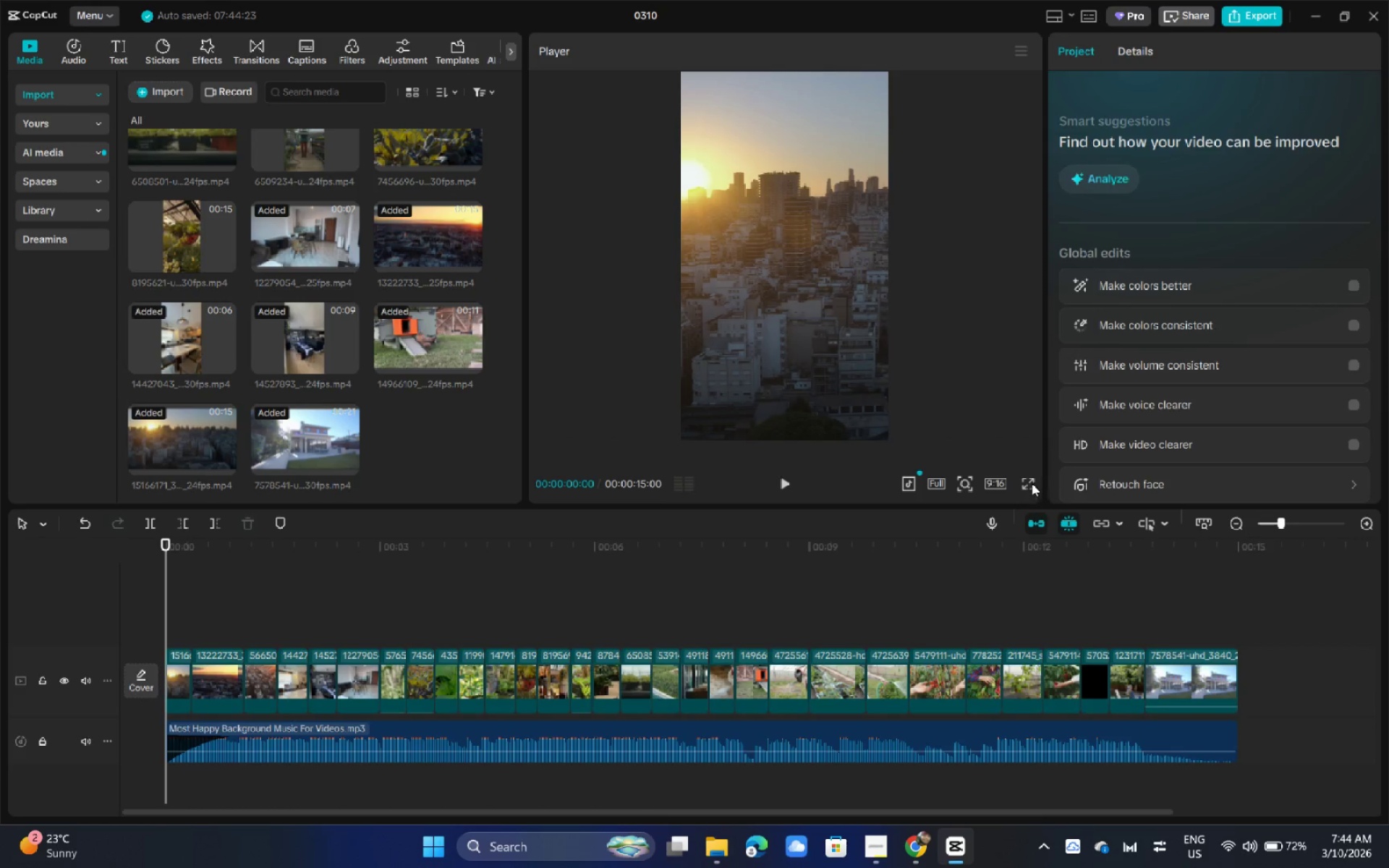 
left_click([1025, 486])
 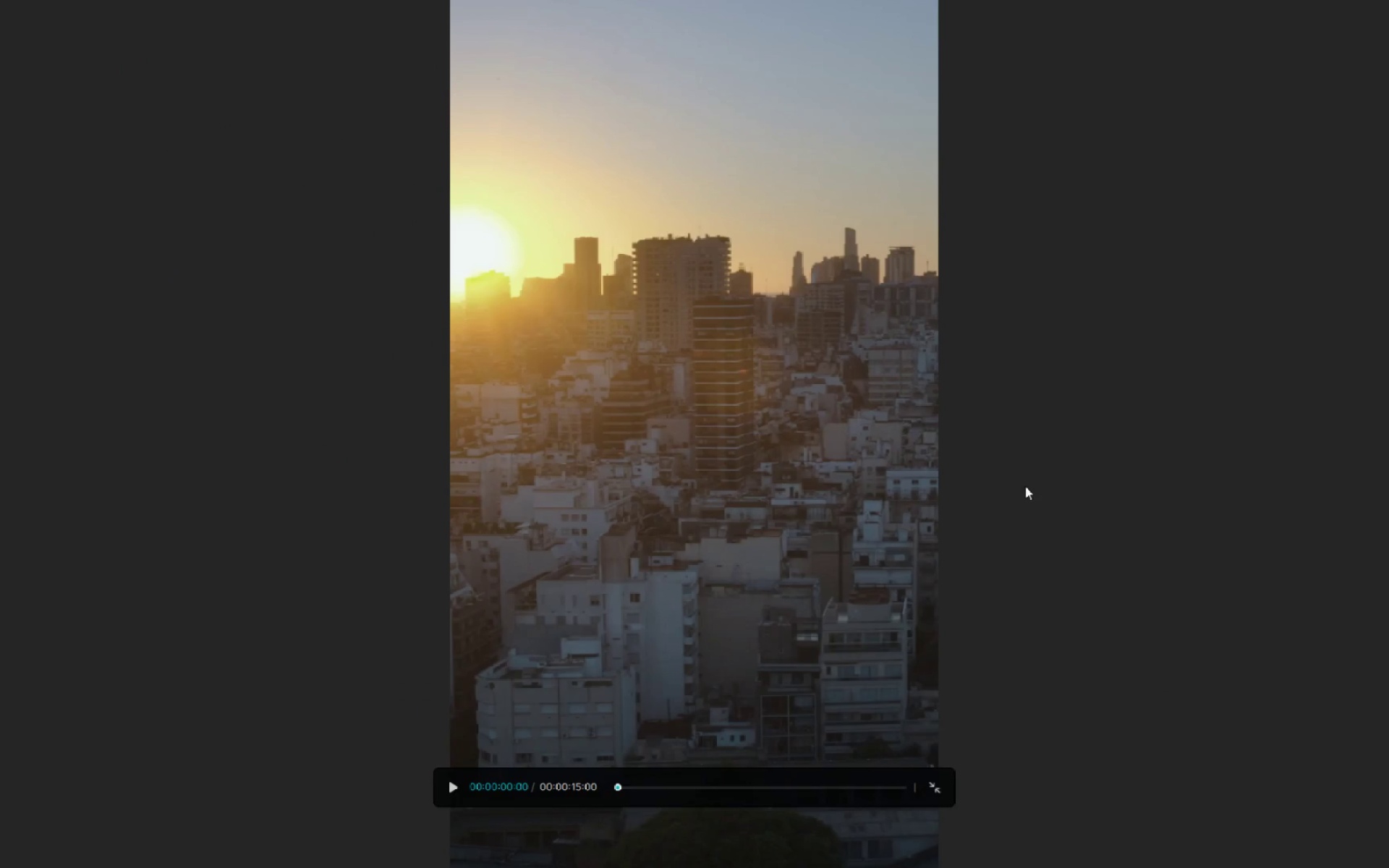 
key(Space)
 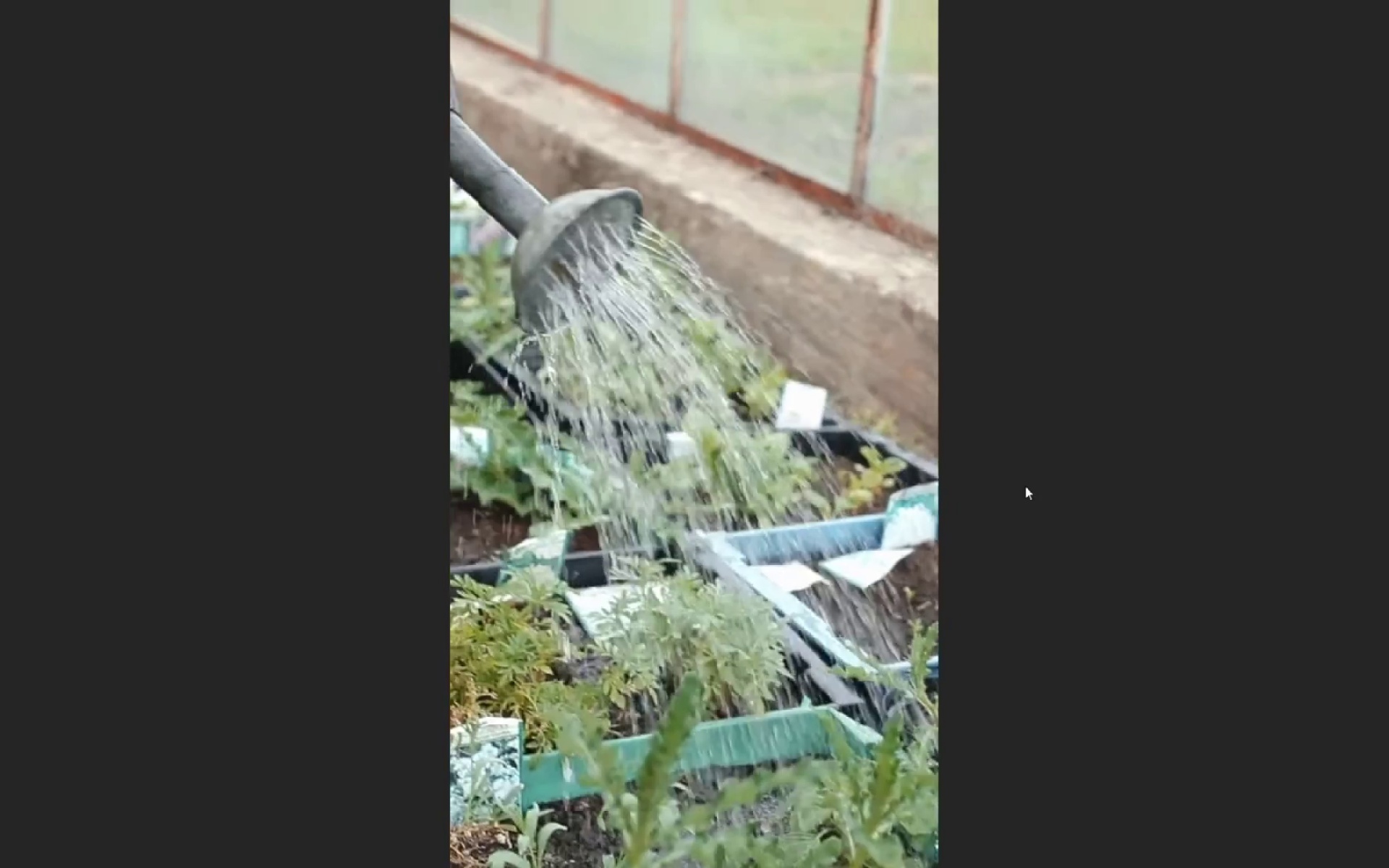 
wait(14.53)
 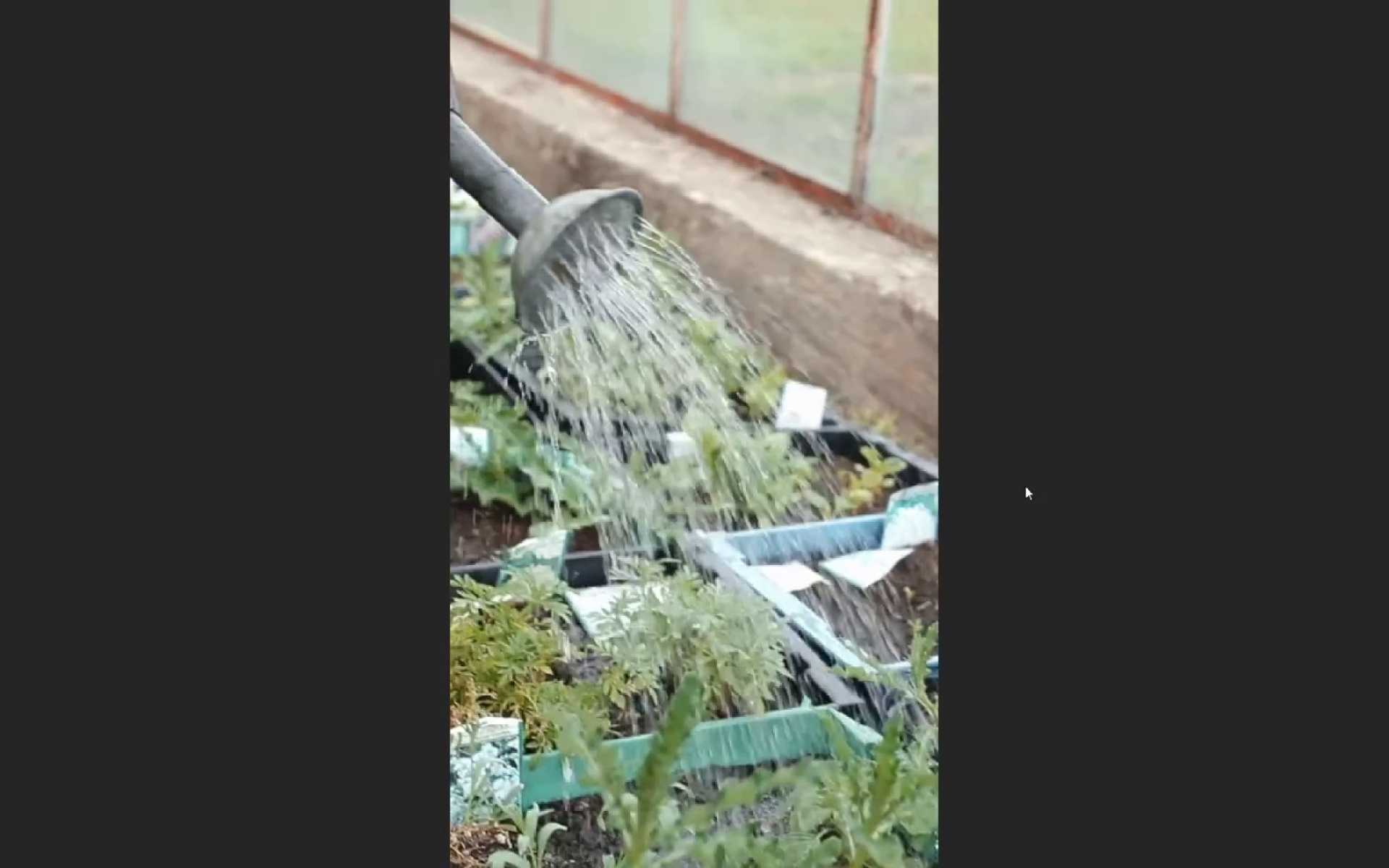 
key(Space)
 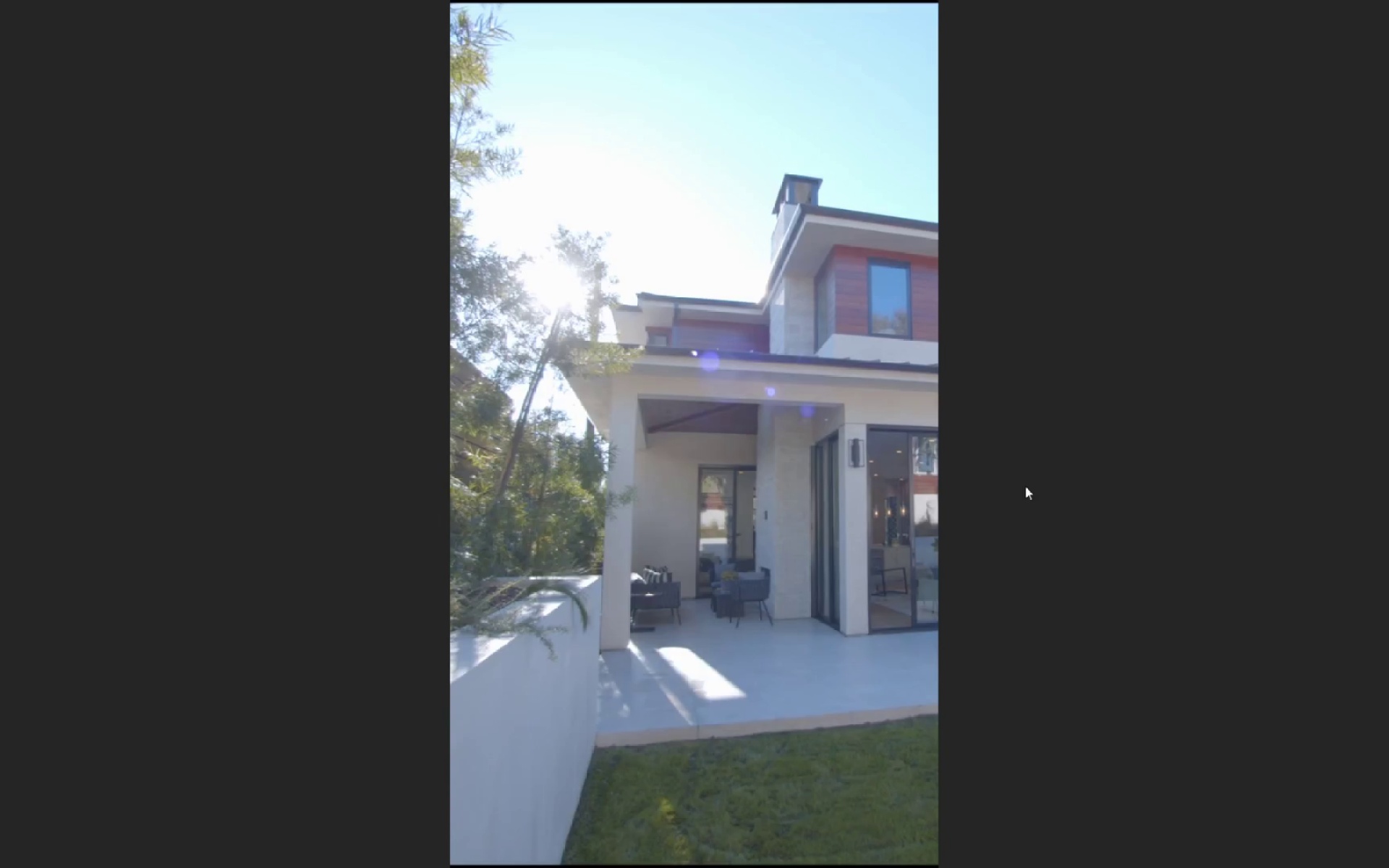 
key(Escape)
 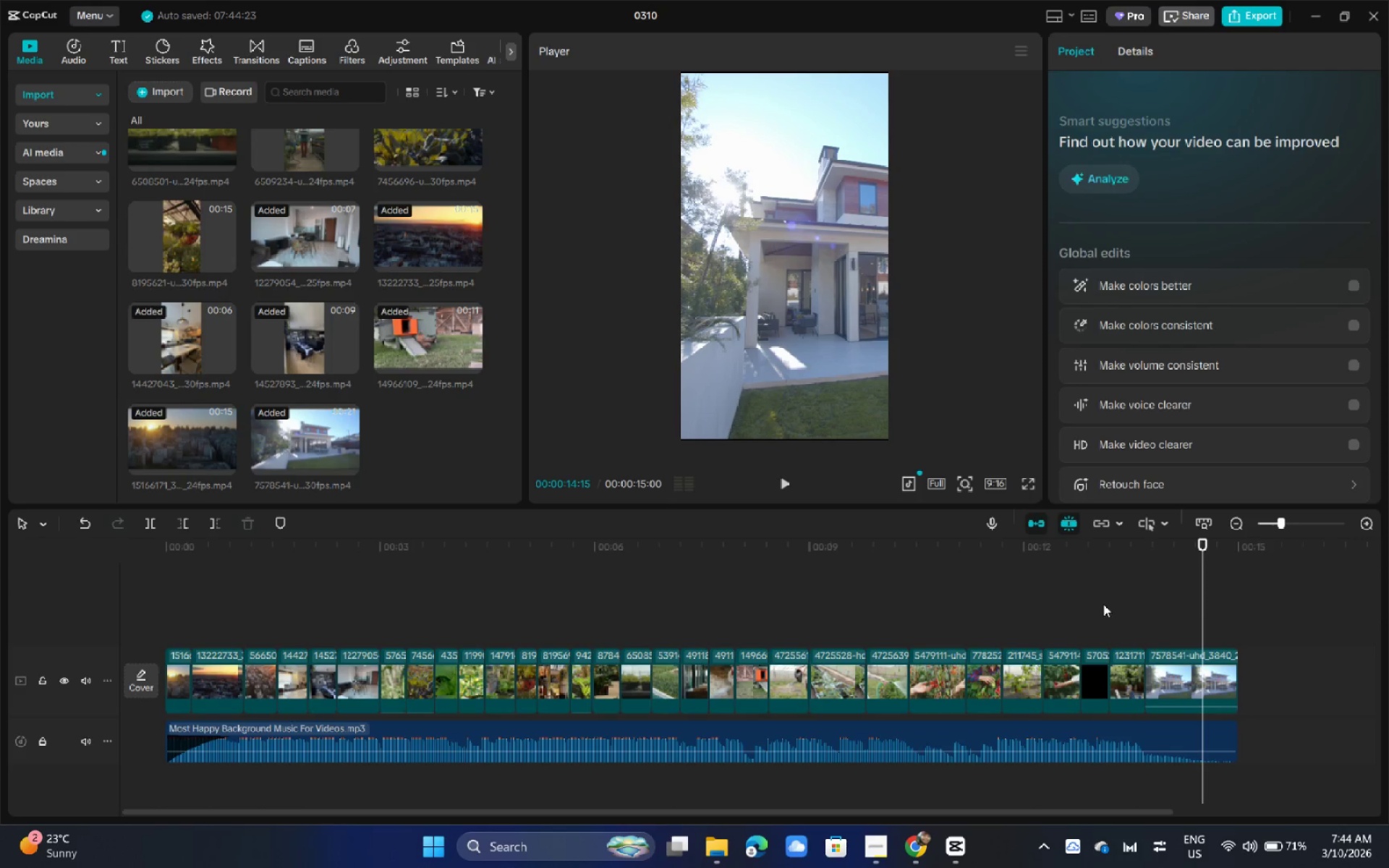 
left_click_drag(start_coordinate=[1103, 585], to_coordinate=[1094, 576])
 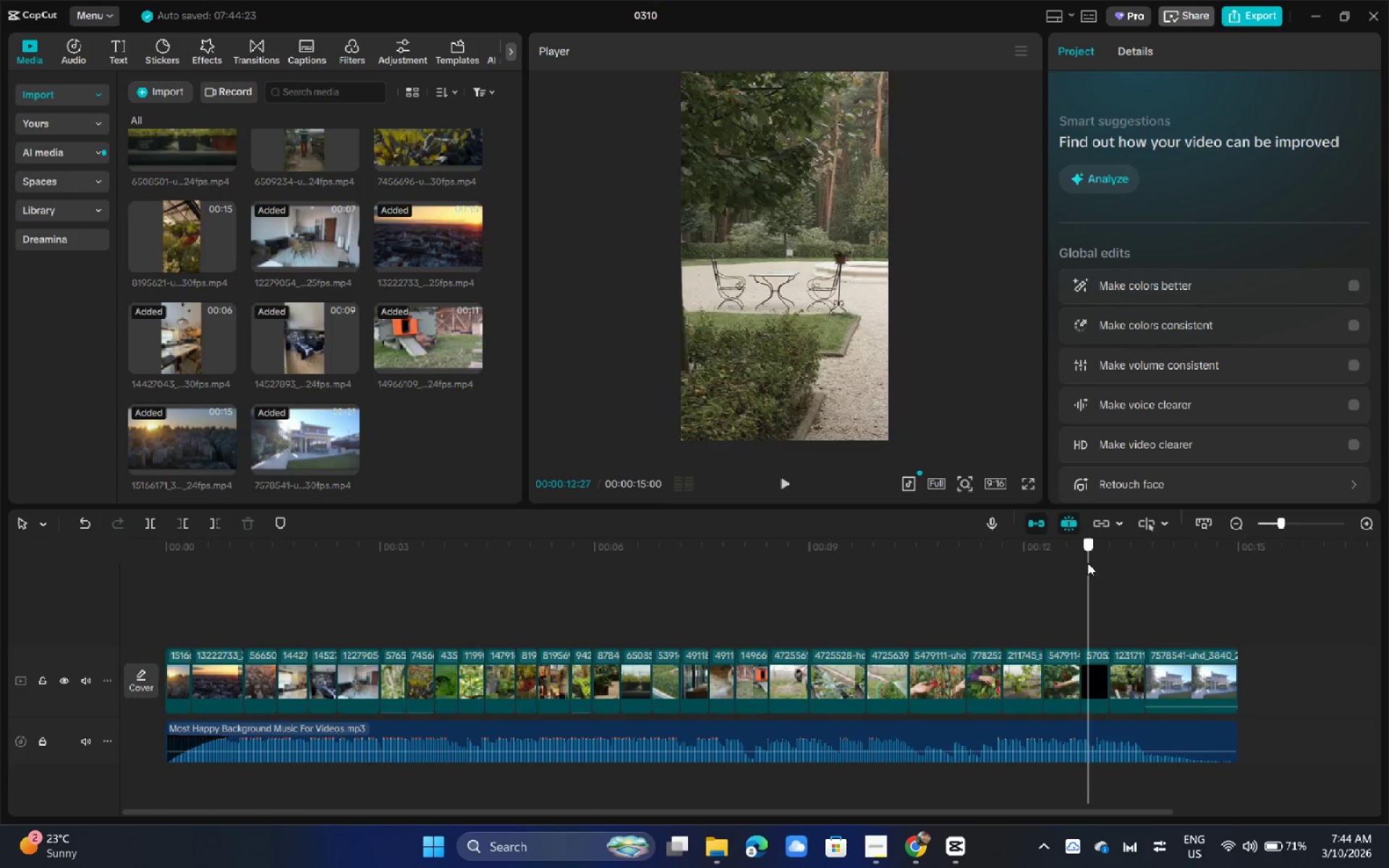 
double_click([1087, 563])
 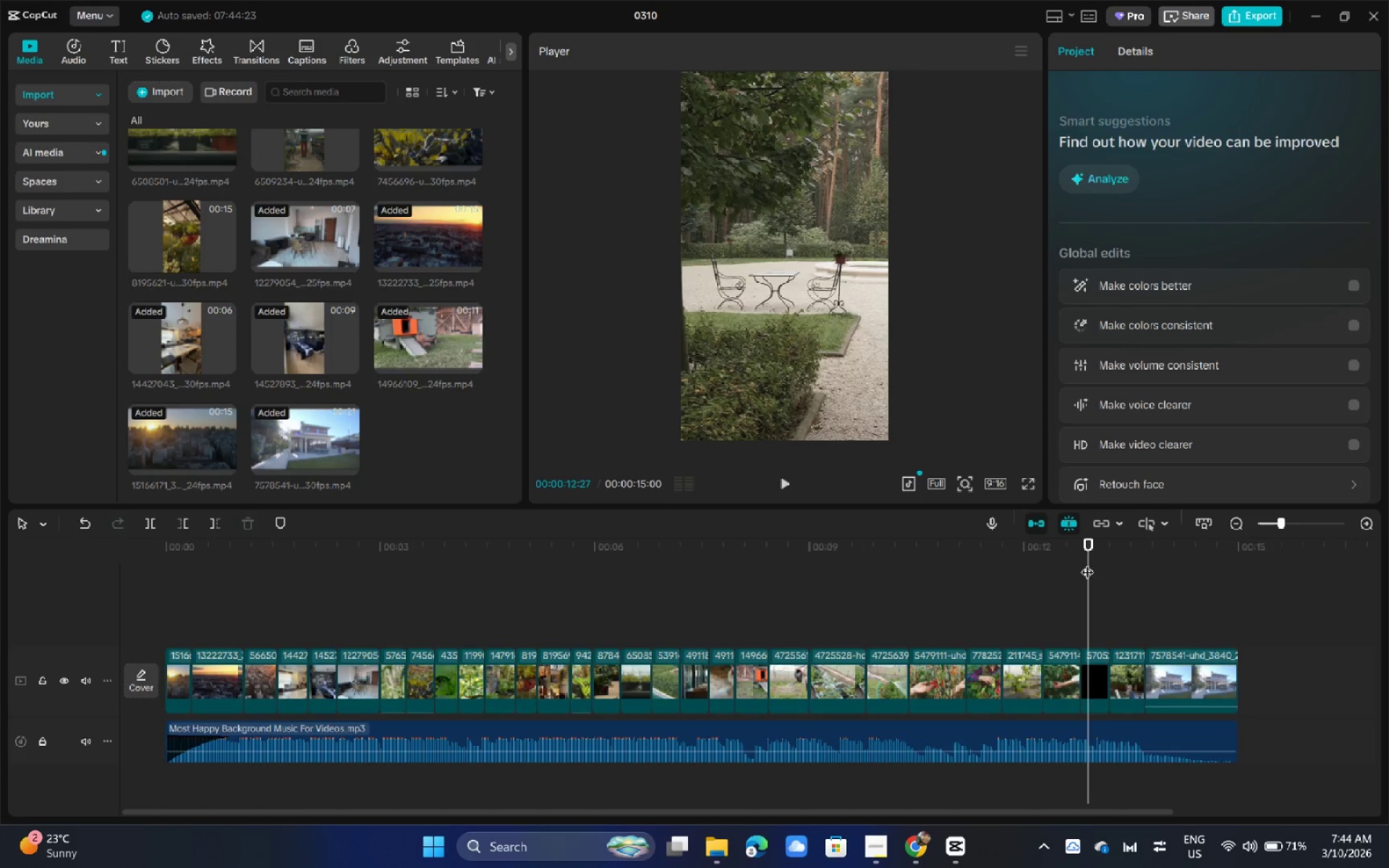 
key(Space)
 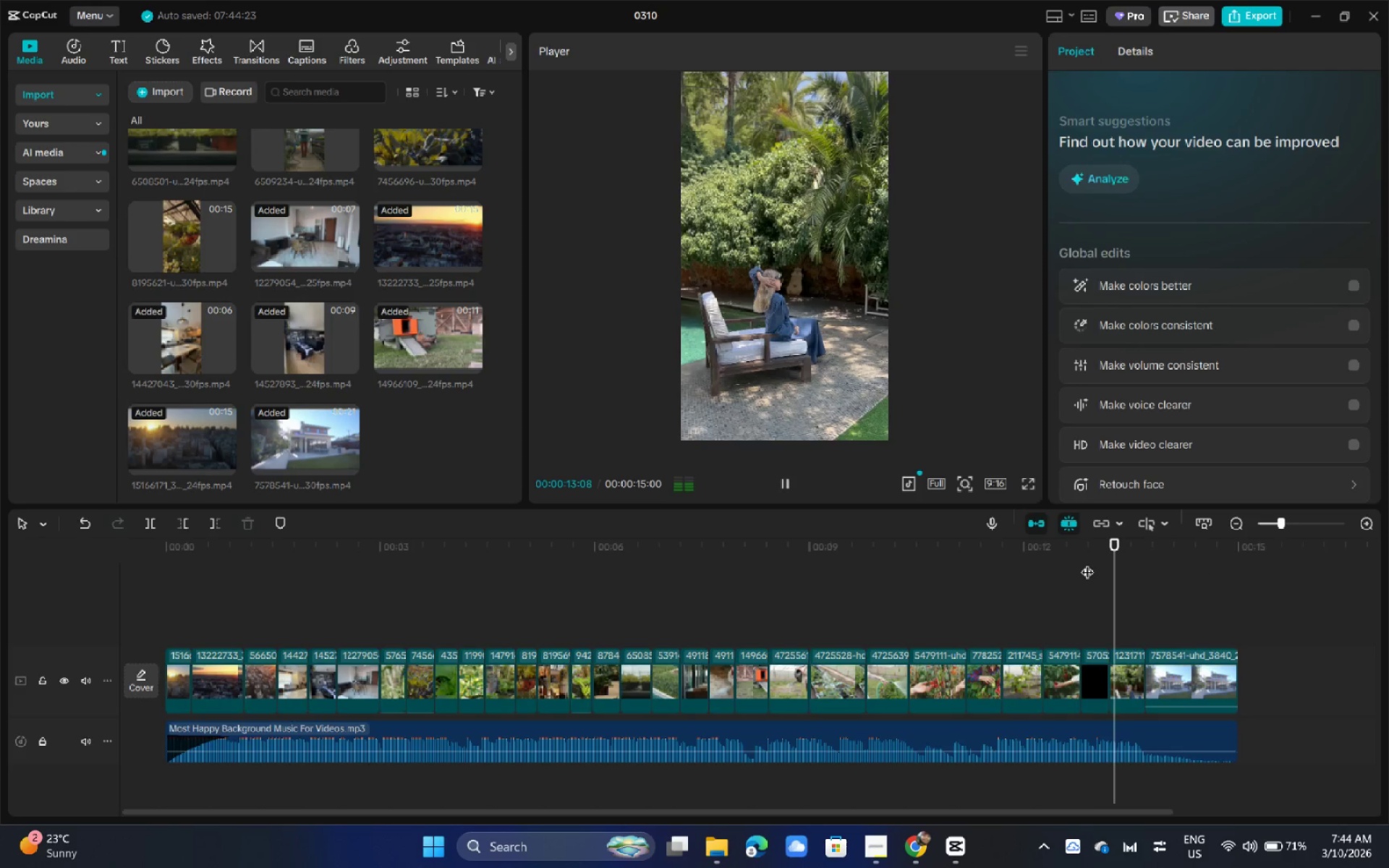 
key(Space)
 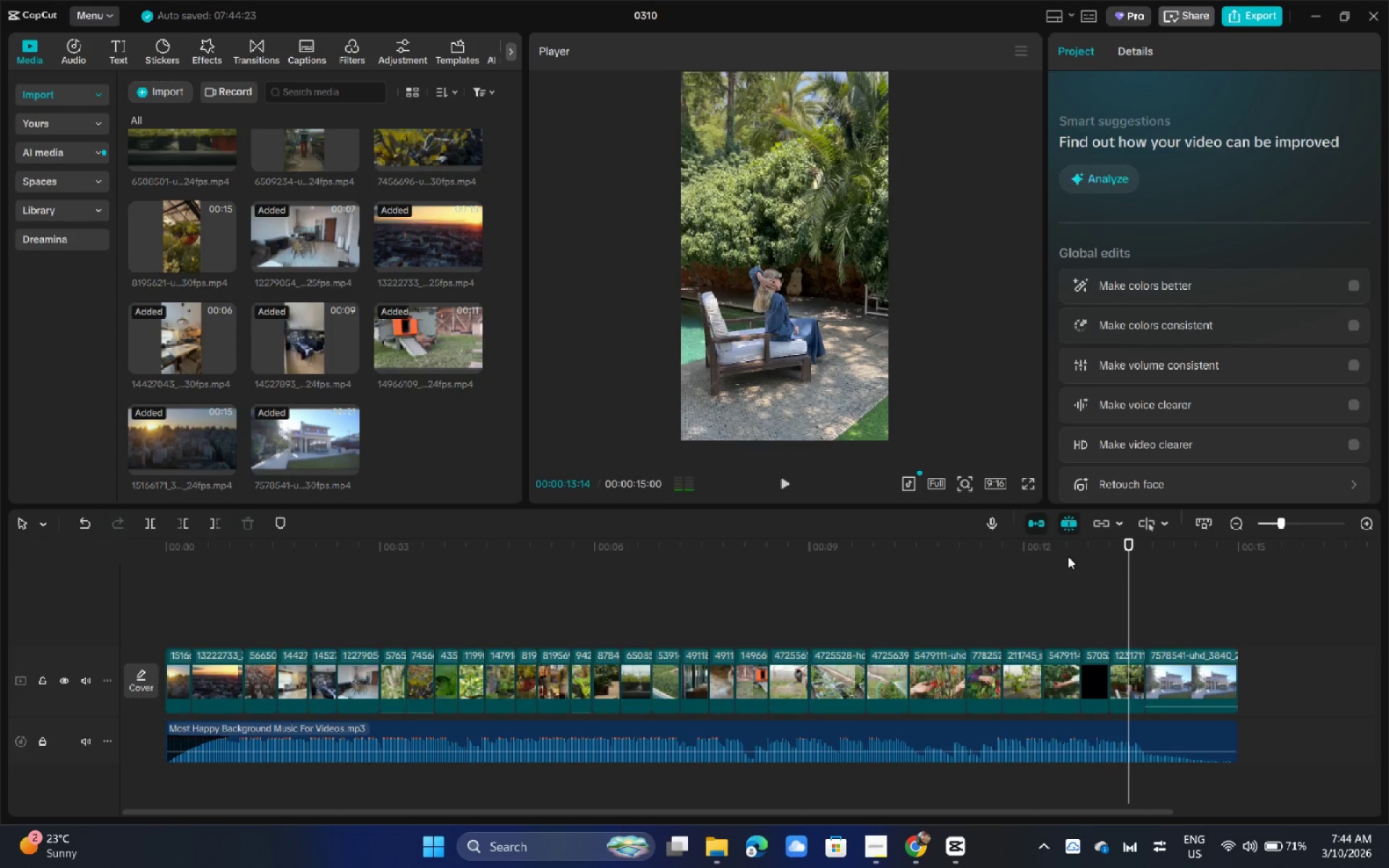 
left_click_drag(start_coordinate=[1066, 556], to_coordinate=[1060, 556])
 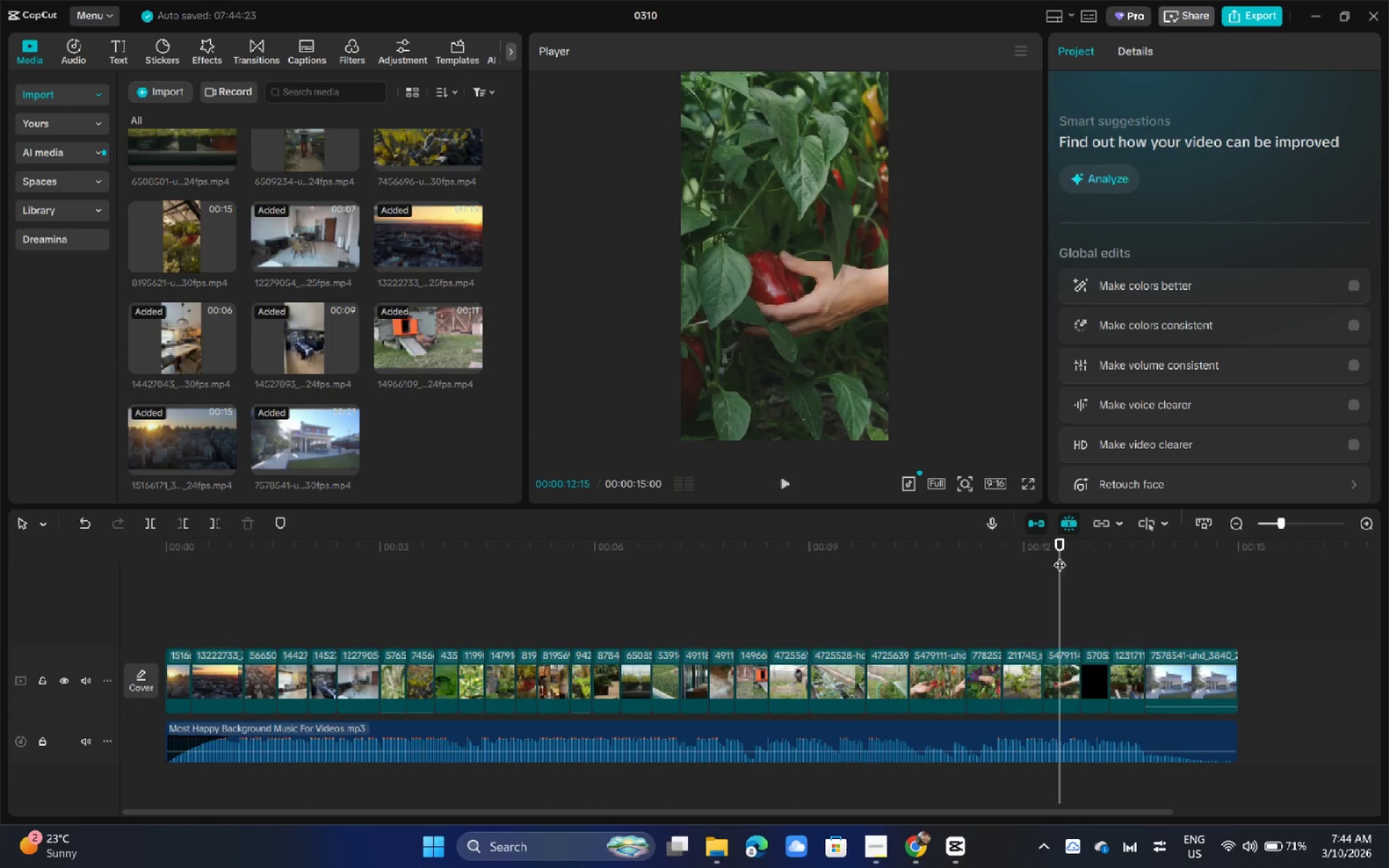 
key(Space)
 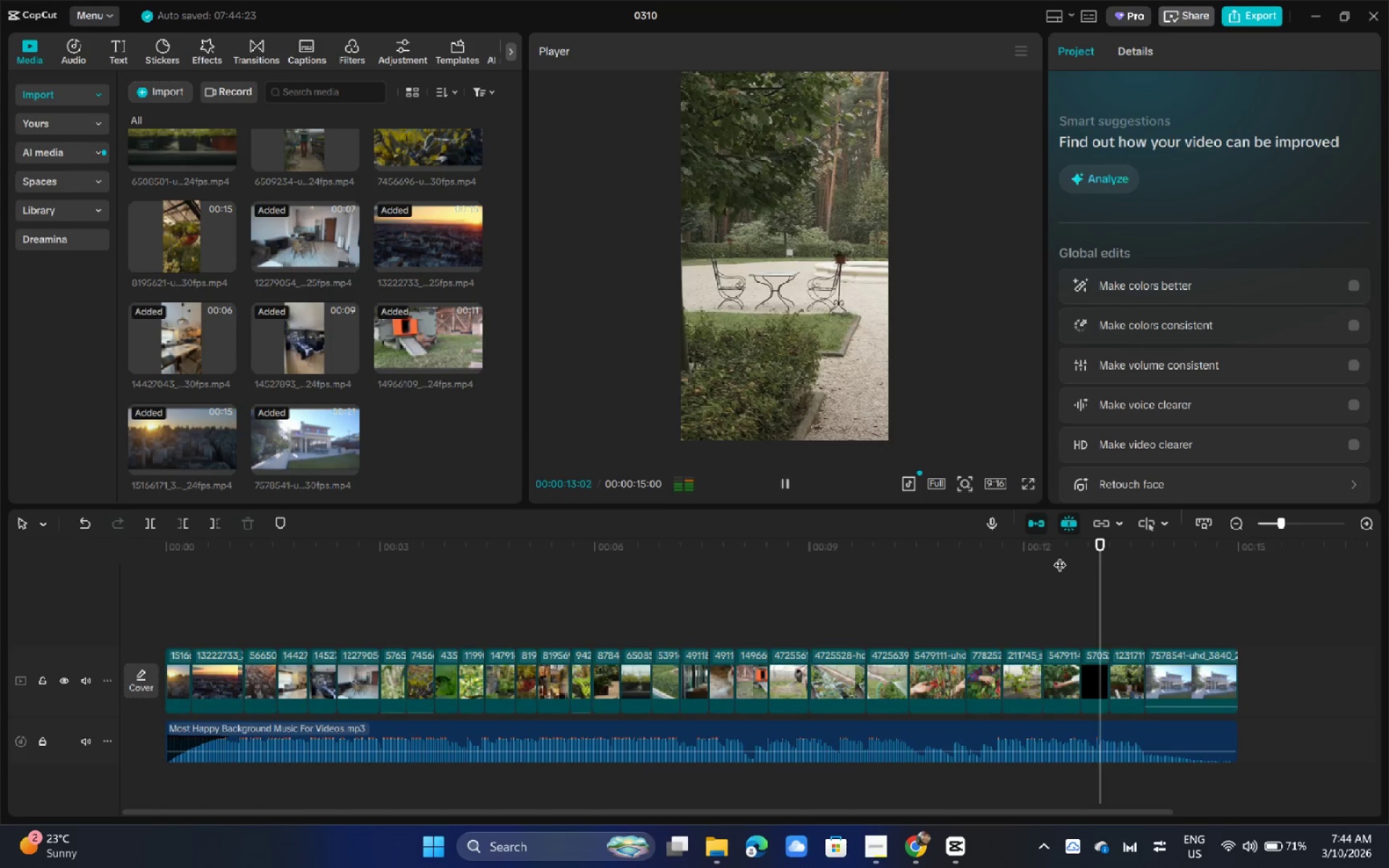 
key(Space)
 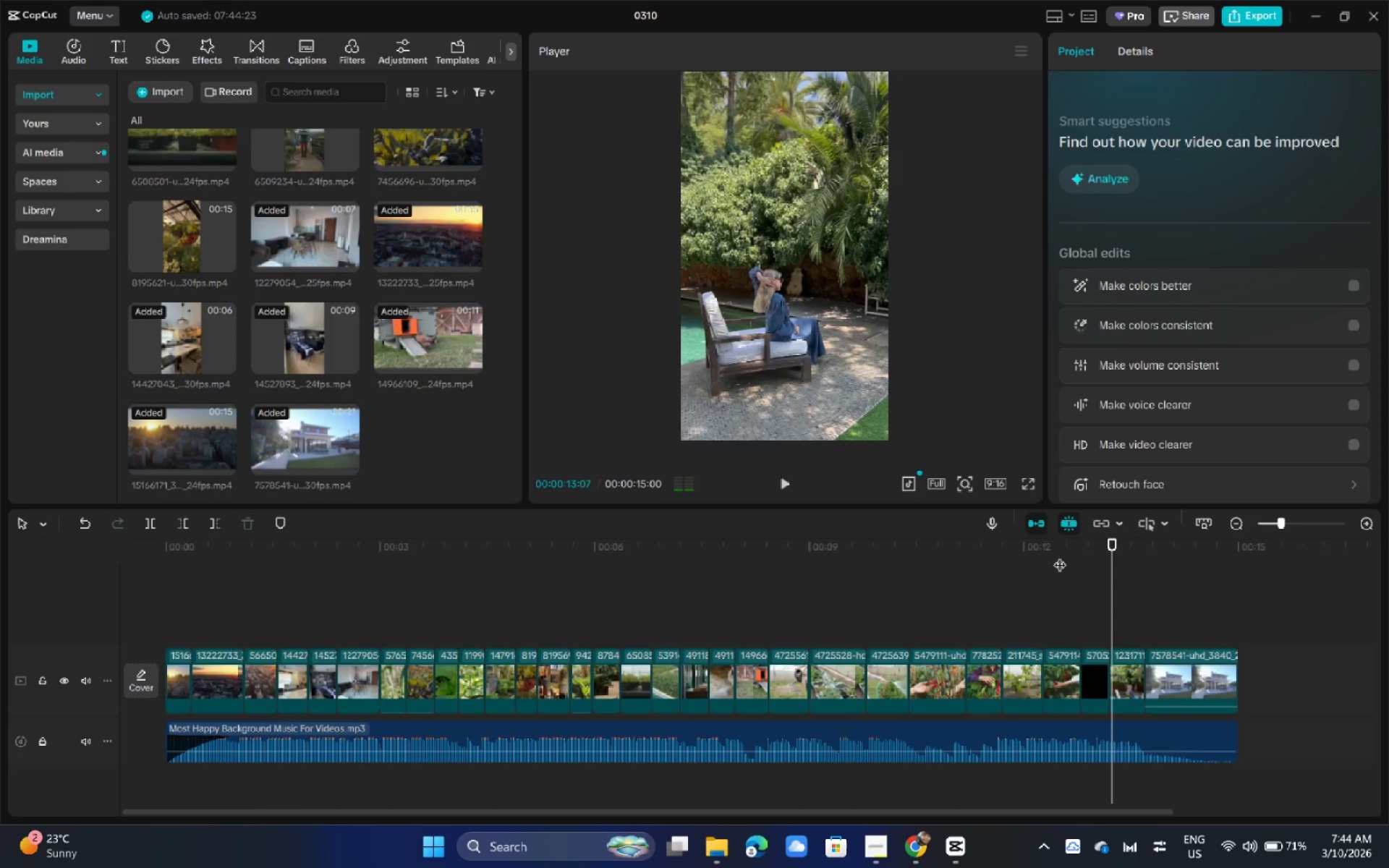 
left_click([1060, 556])
 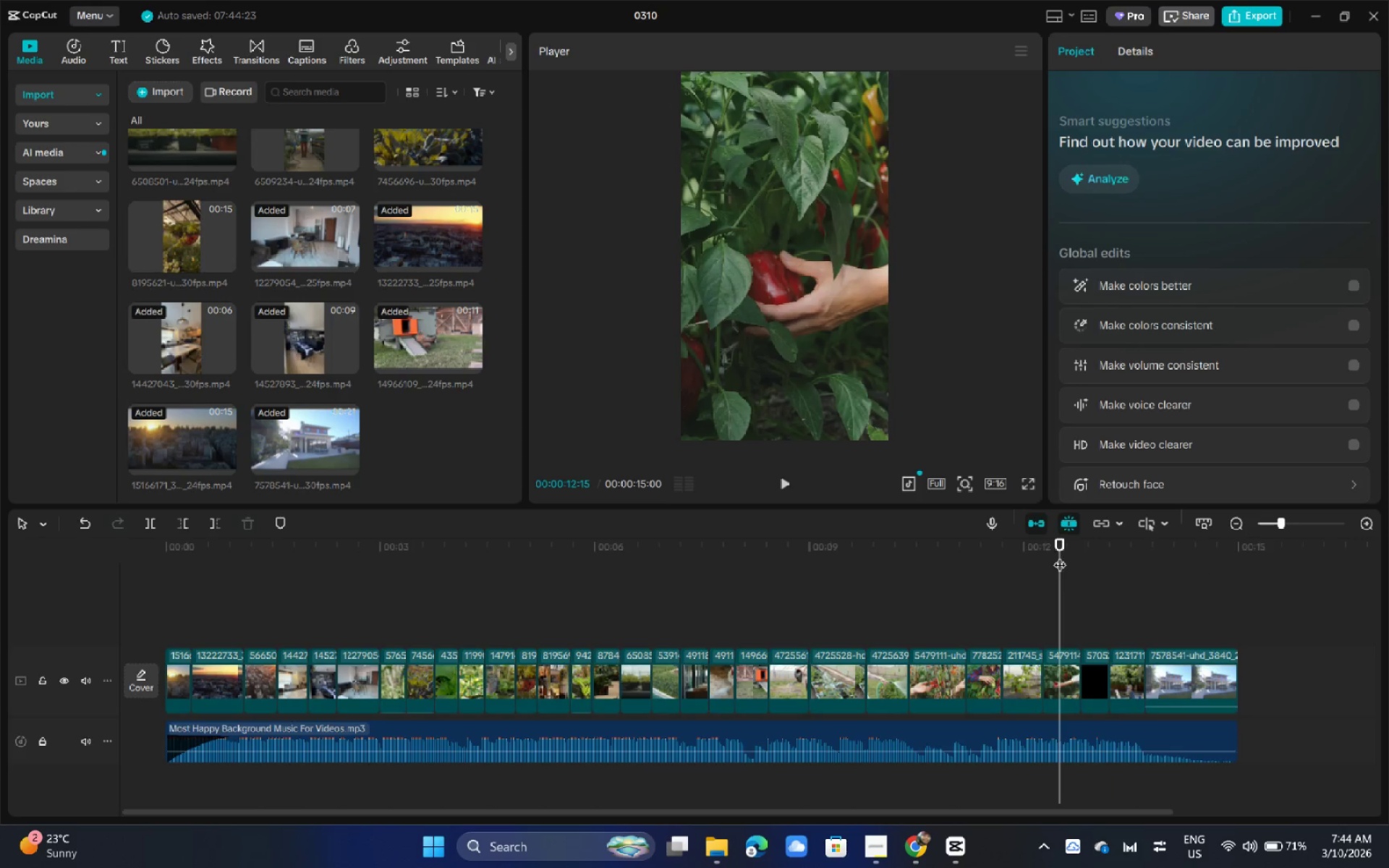 
key(Space)
 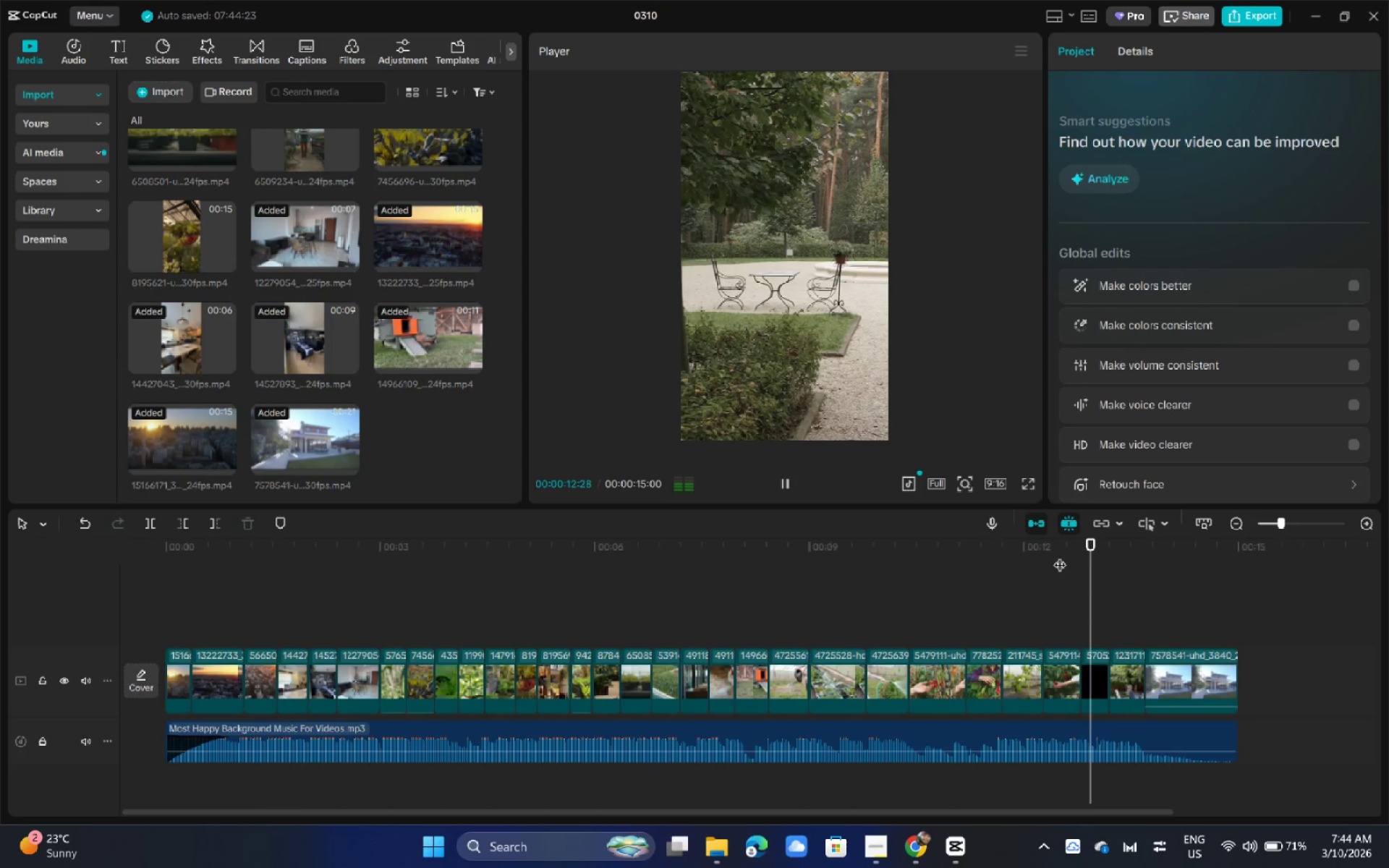 
key(Space)
 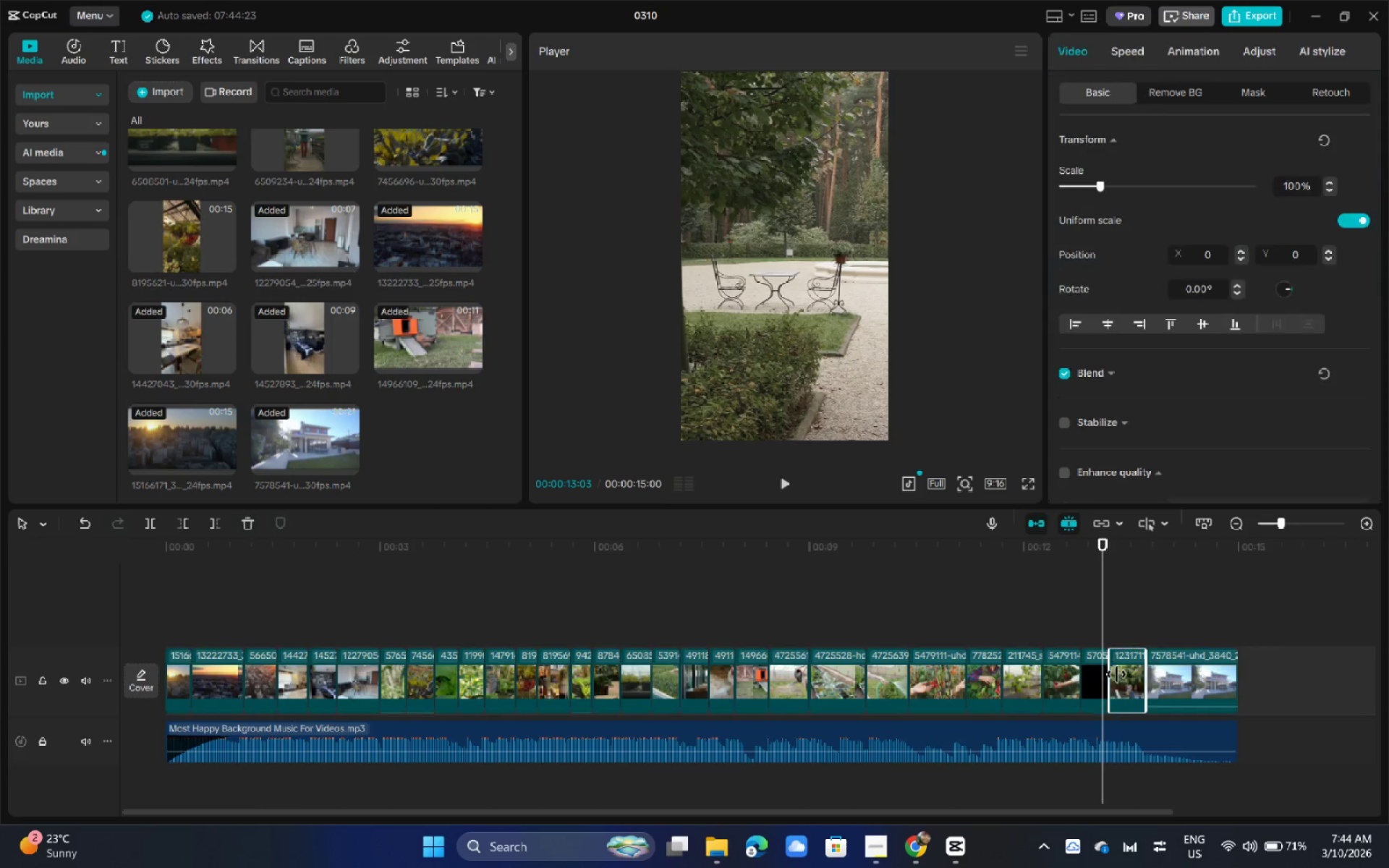 
double_click([1095, 673])
 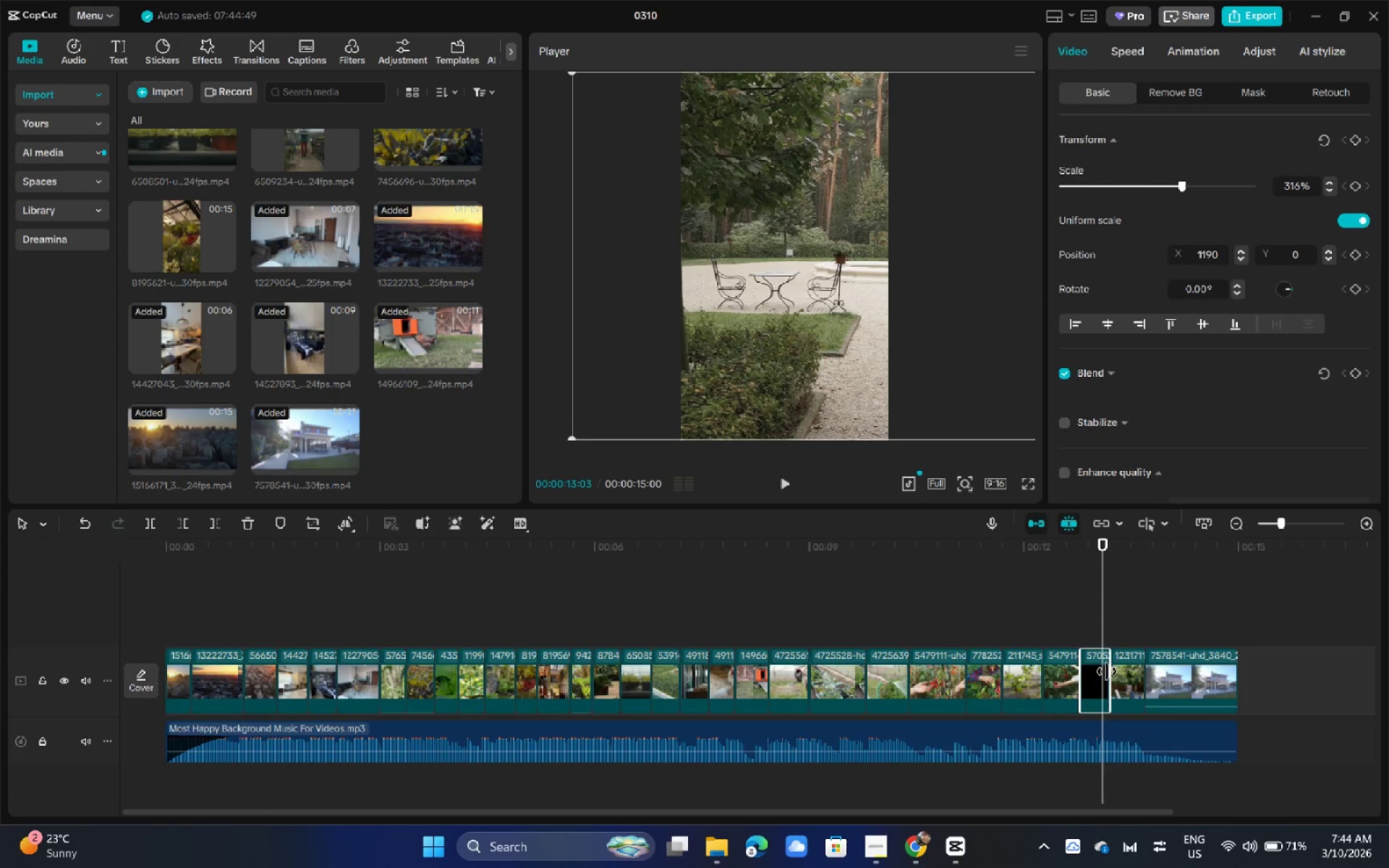 
left_click_drag(start_coordinate=[1108, 671], to_coordinate=[1233, 677])
 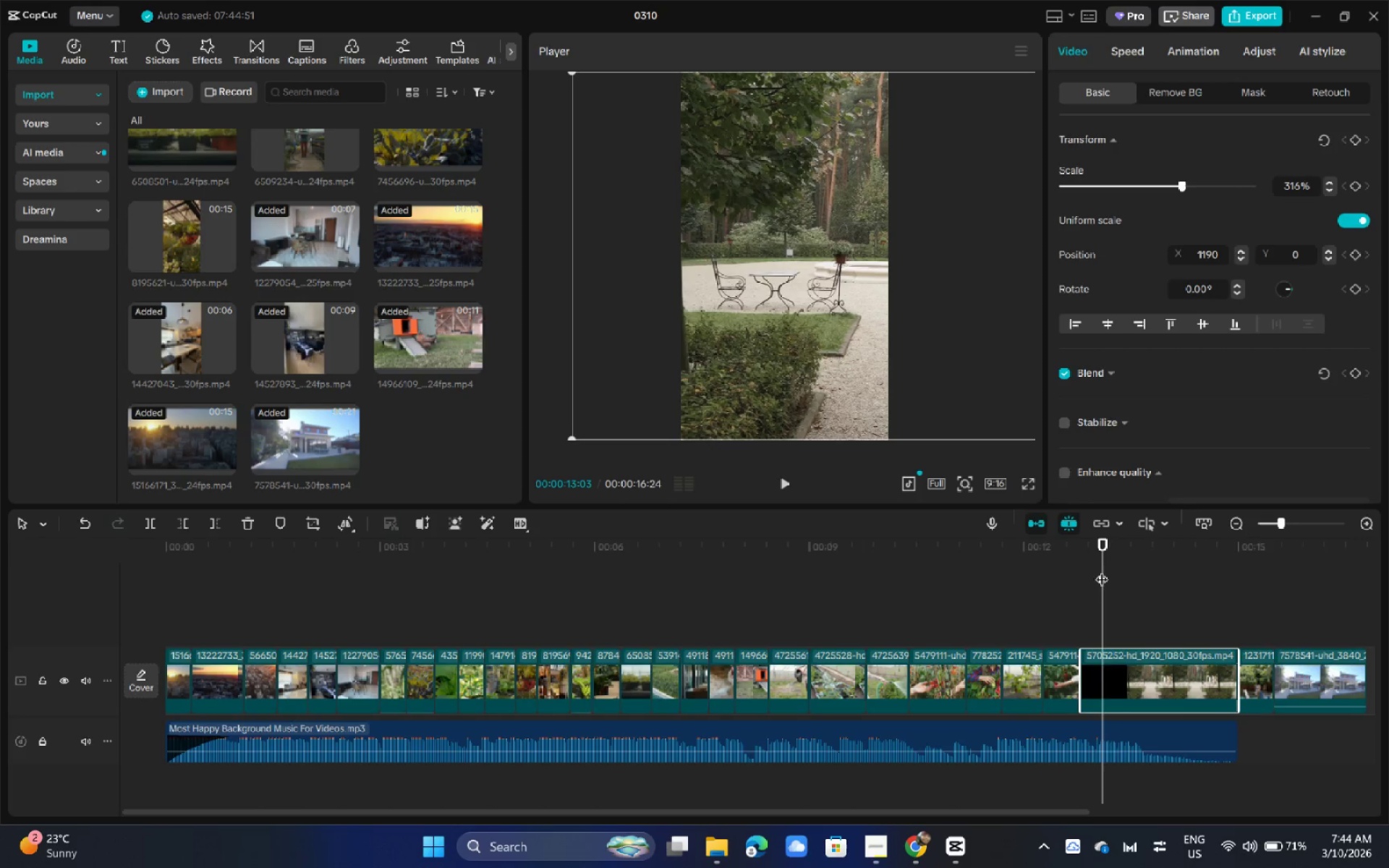 
left_click_drag(start_coordinate=[1110, 551], to_coordinate=[1126, 553])
 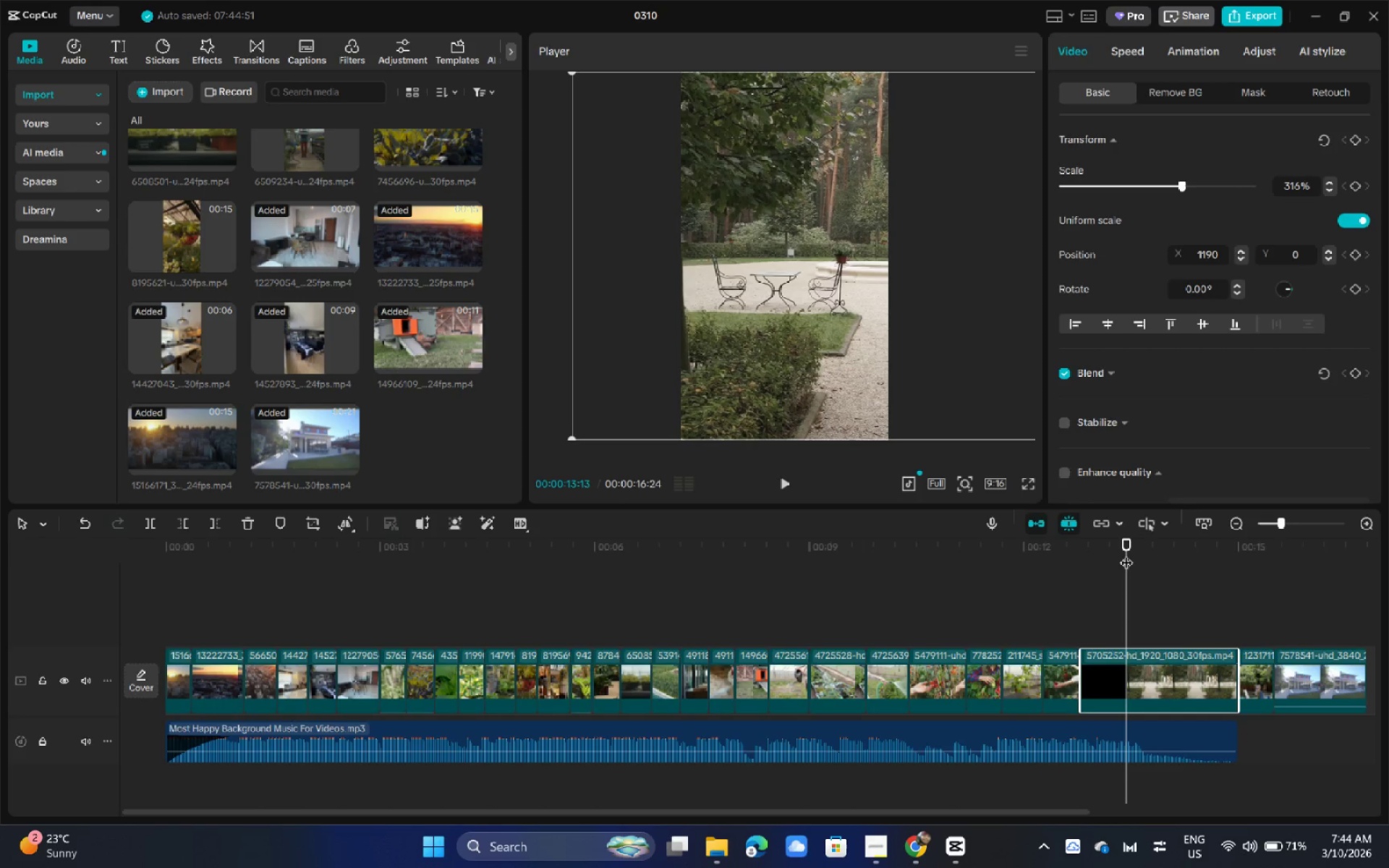 
key(Control+B)
 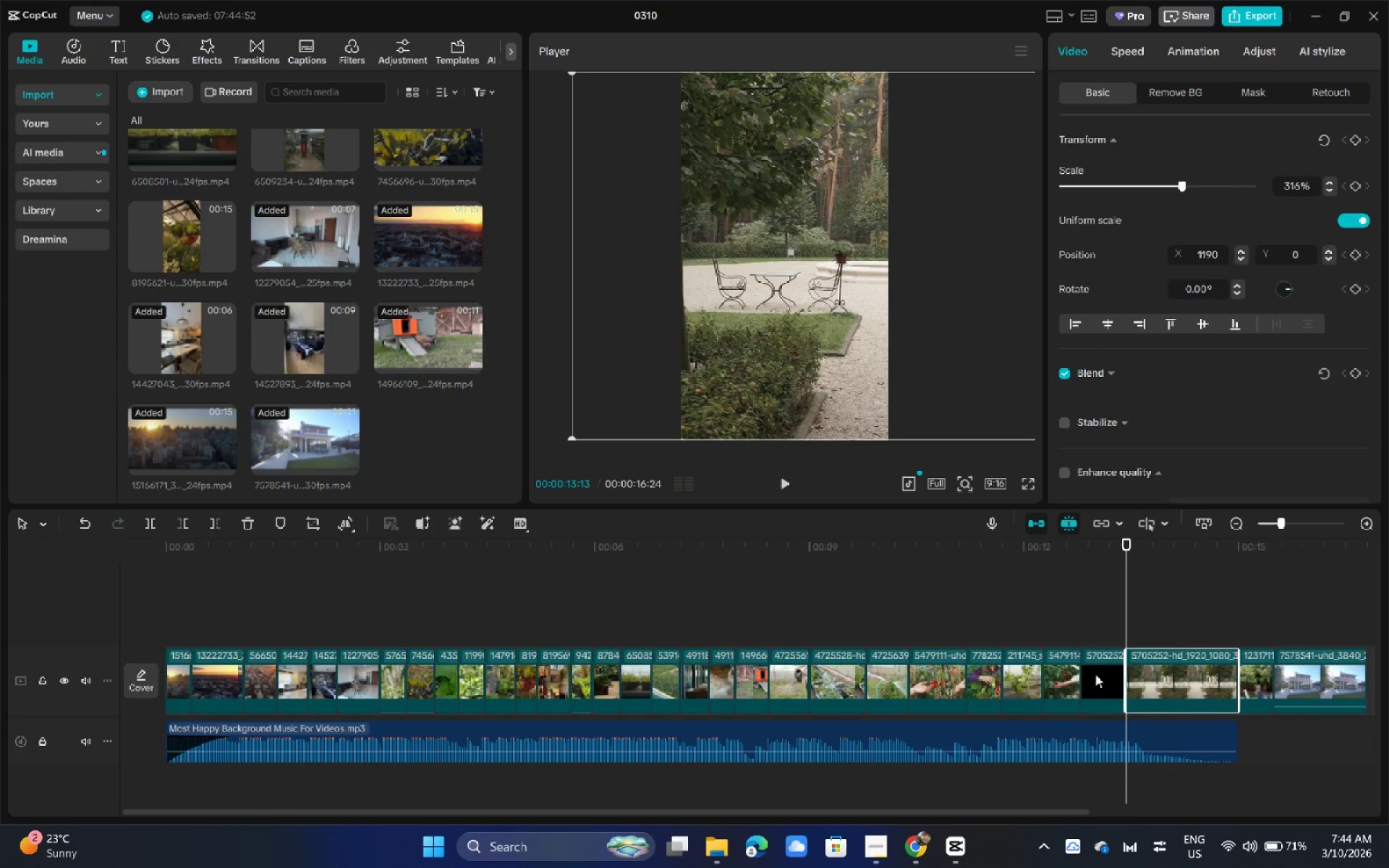 
left_click([1092, 673])
 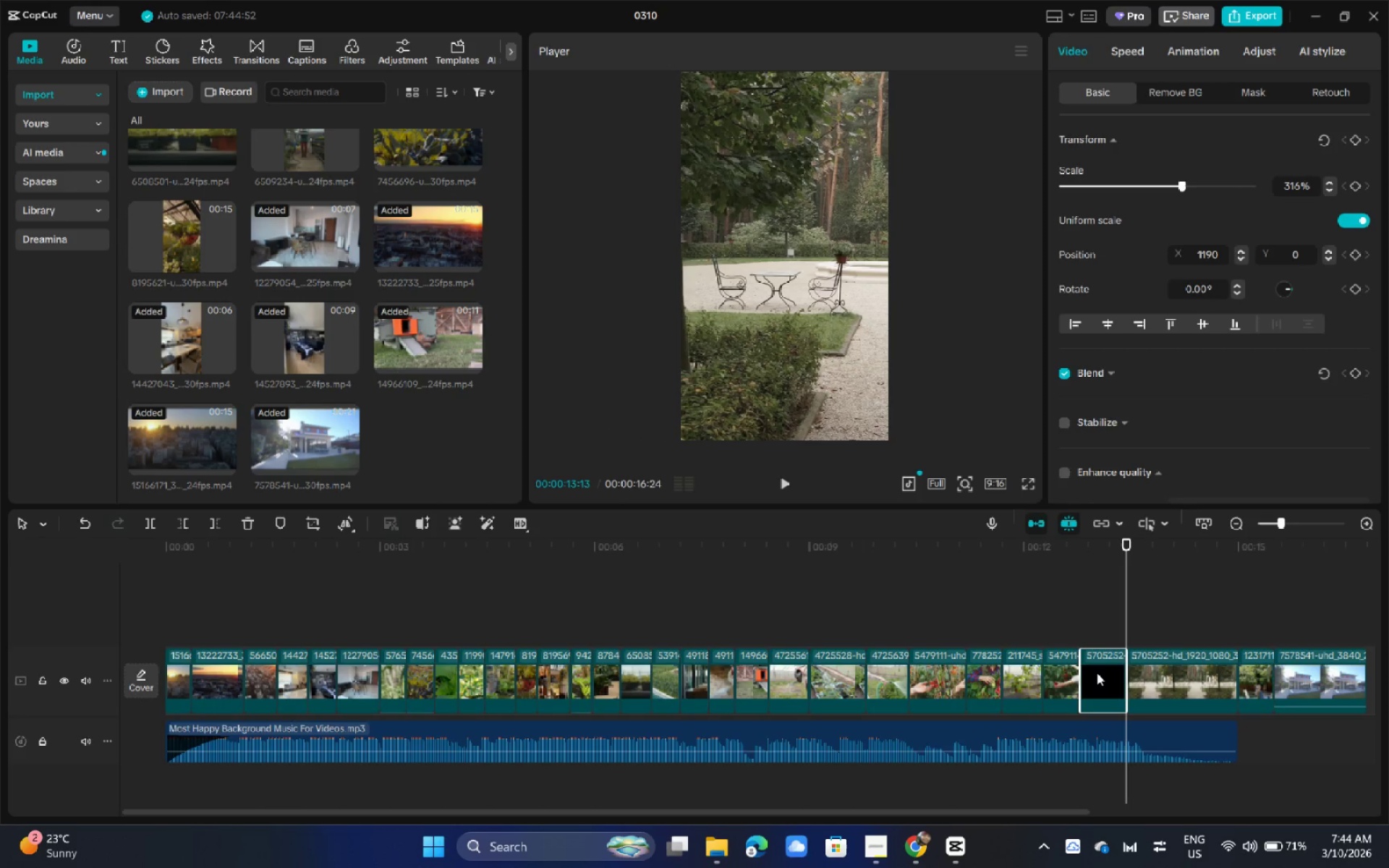 
key(Backspace)
 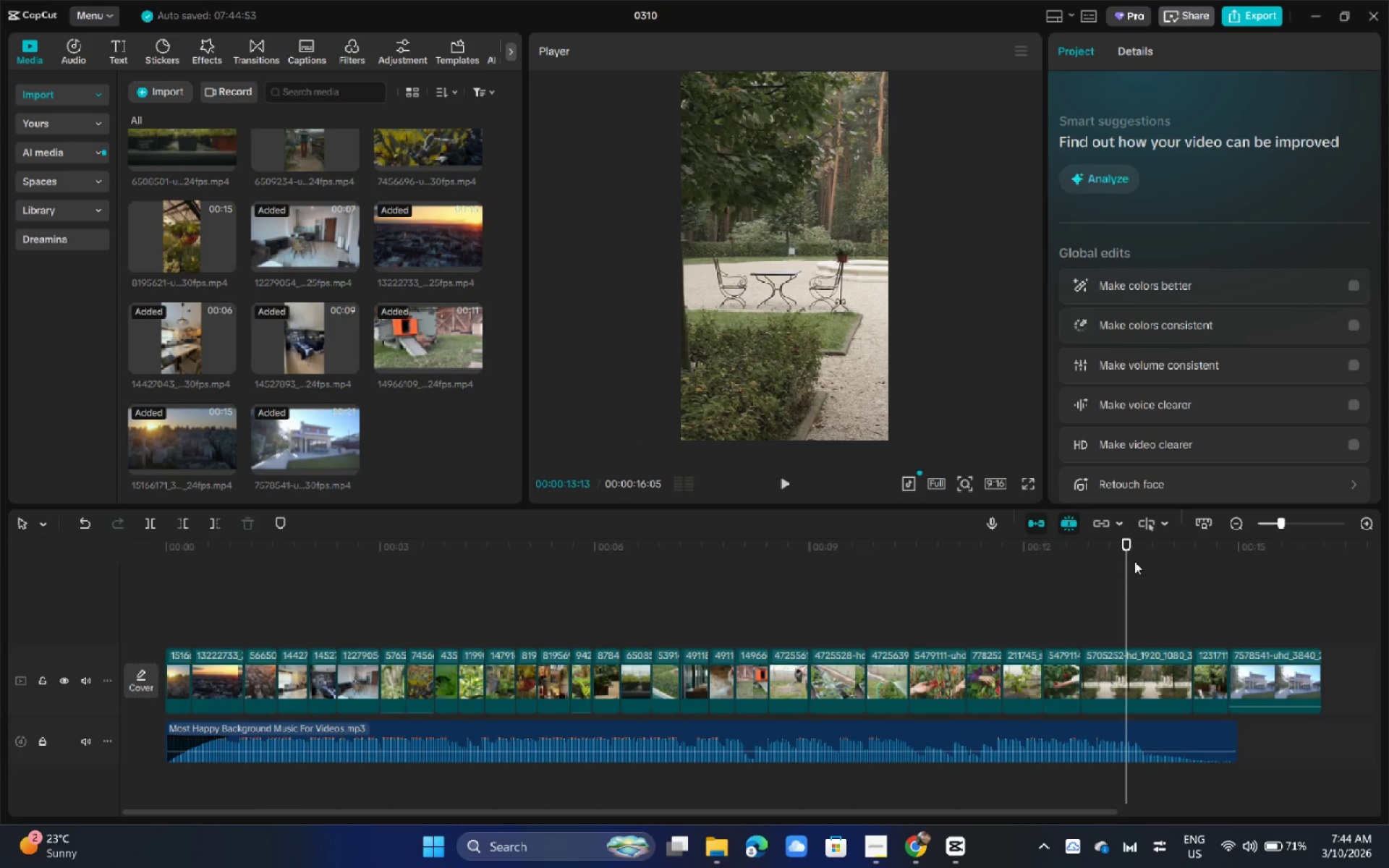 
left_click_drag(start_coordinate=[1125, 553], to_coordinate=[1116, 555])
 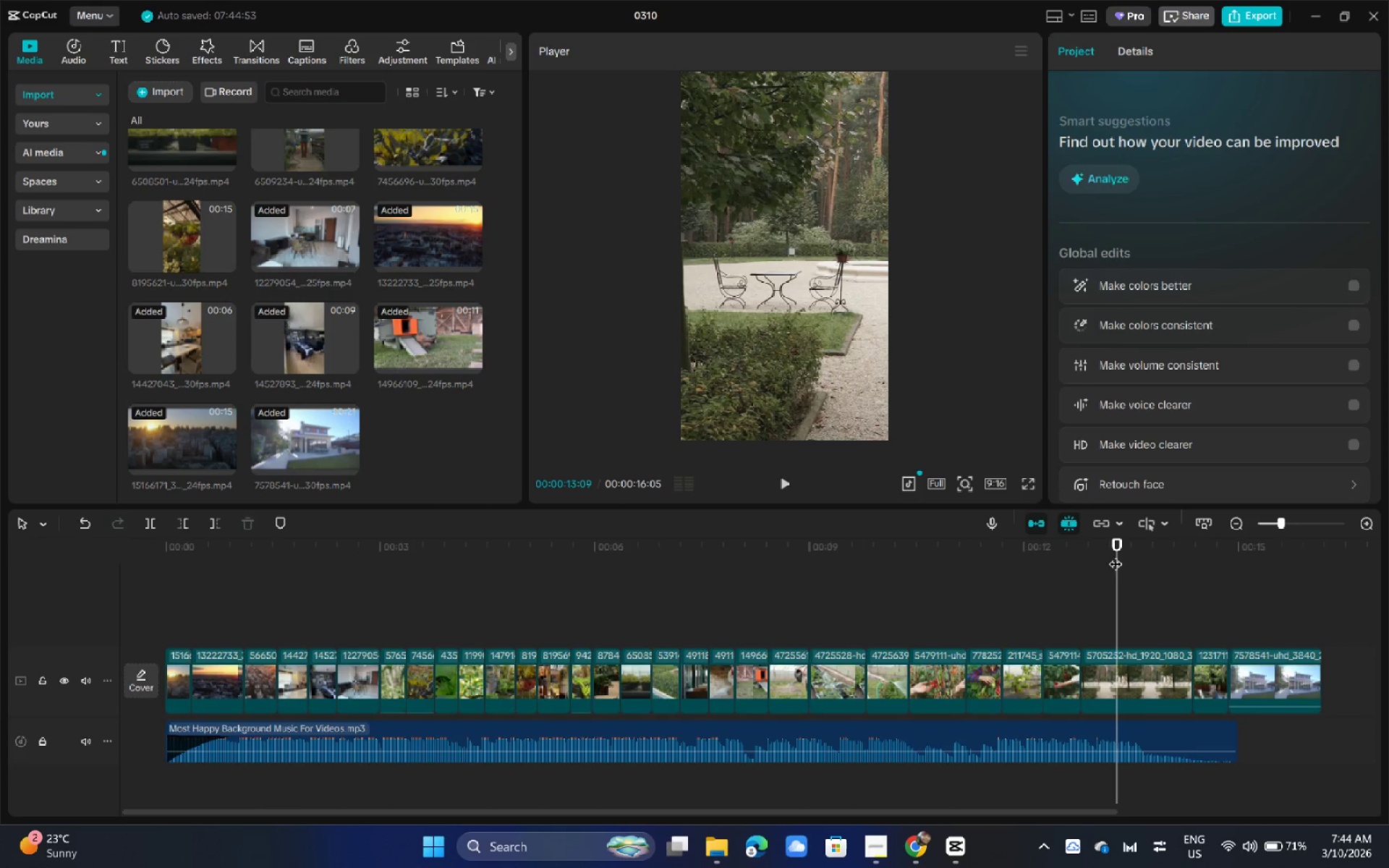 
key(Control+B)
 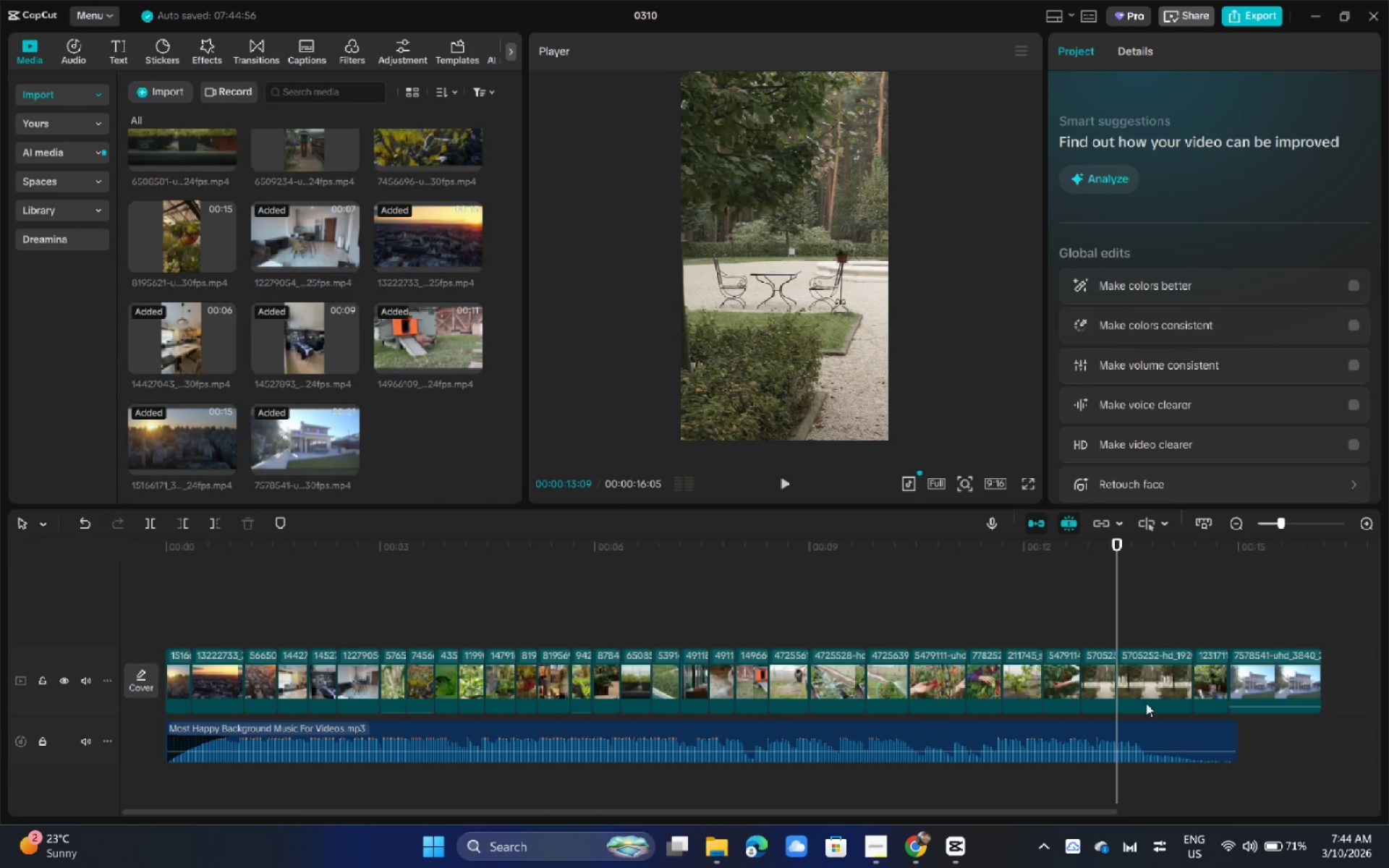 
left_click([1146, 703])
 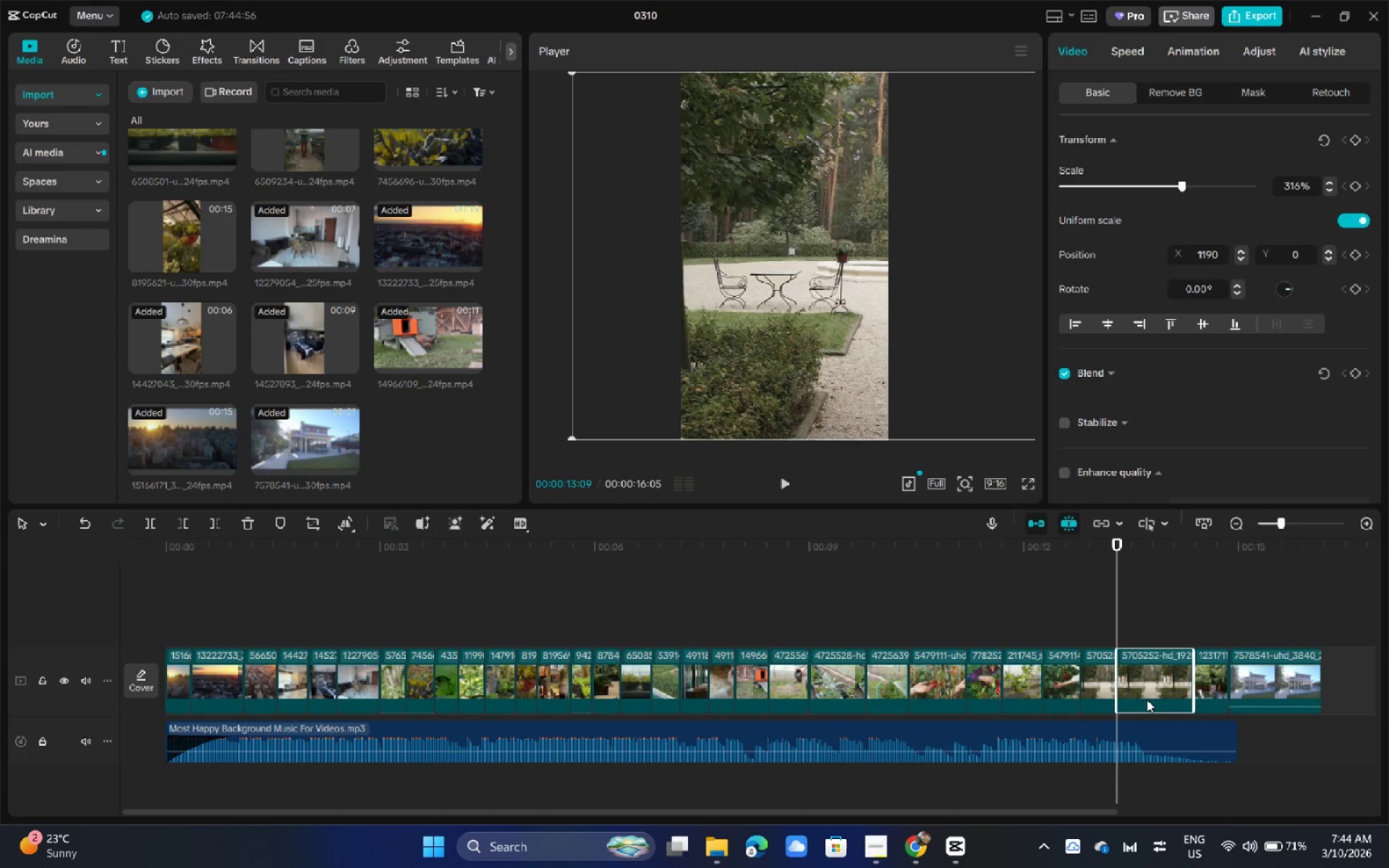 
key(Delete)
 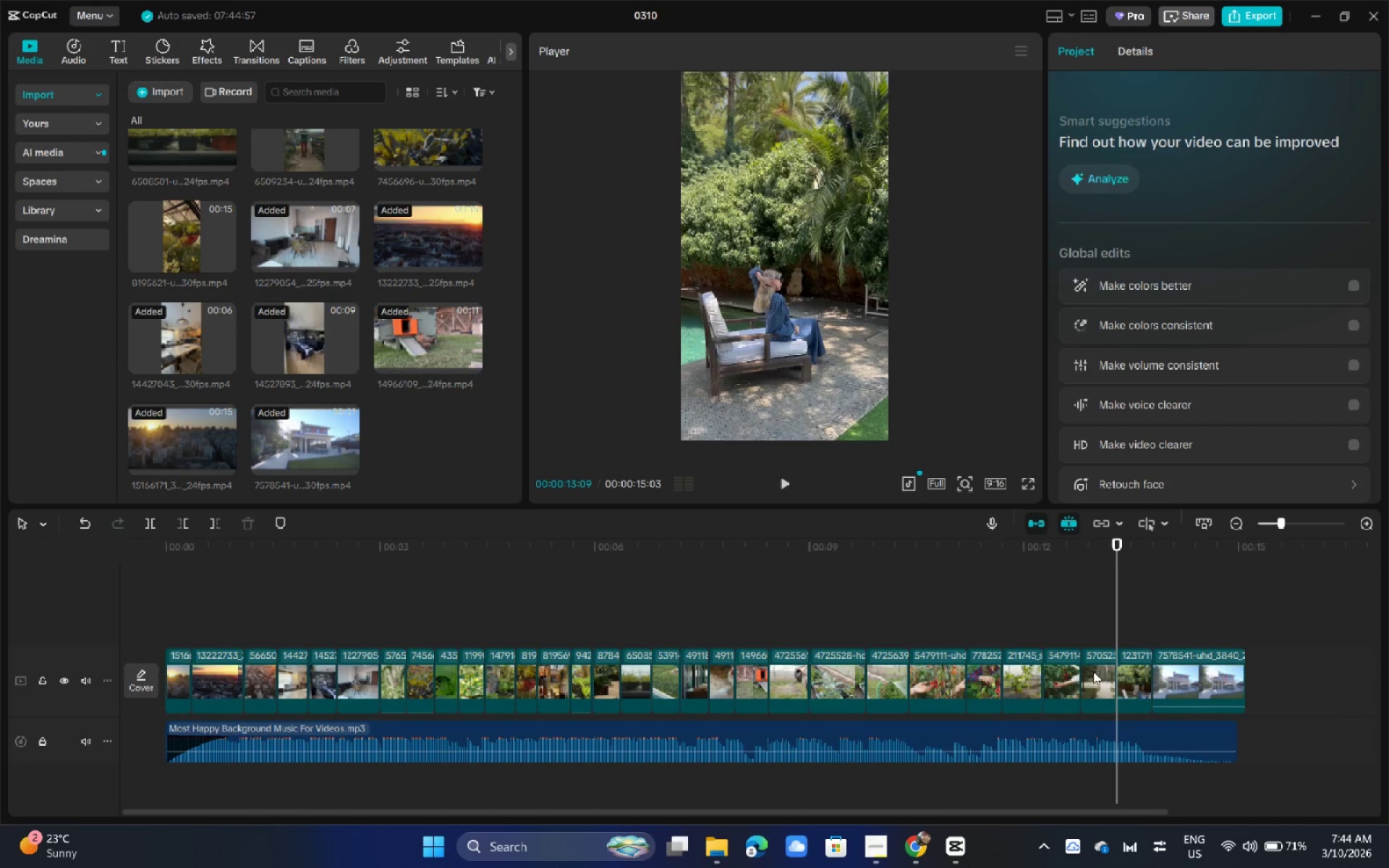 
left_click([1099, 673])
 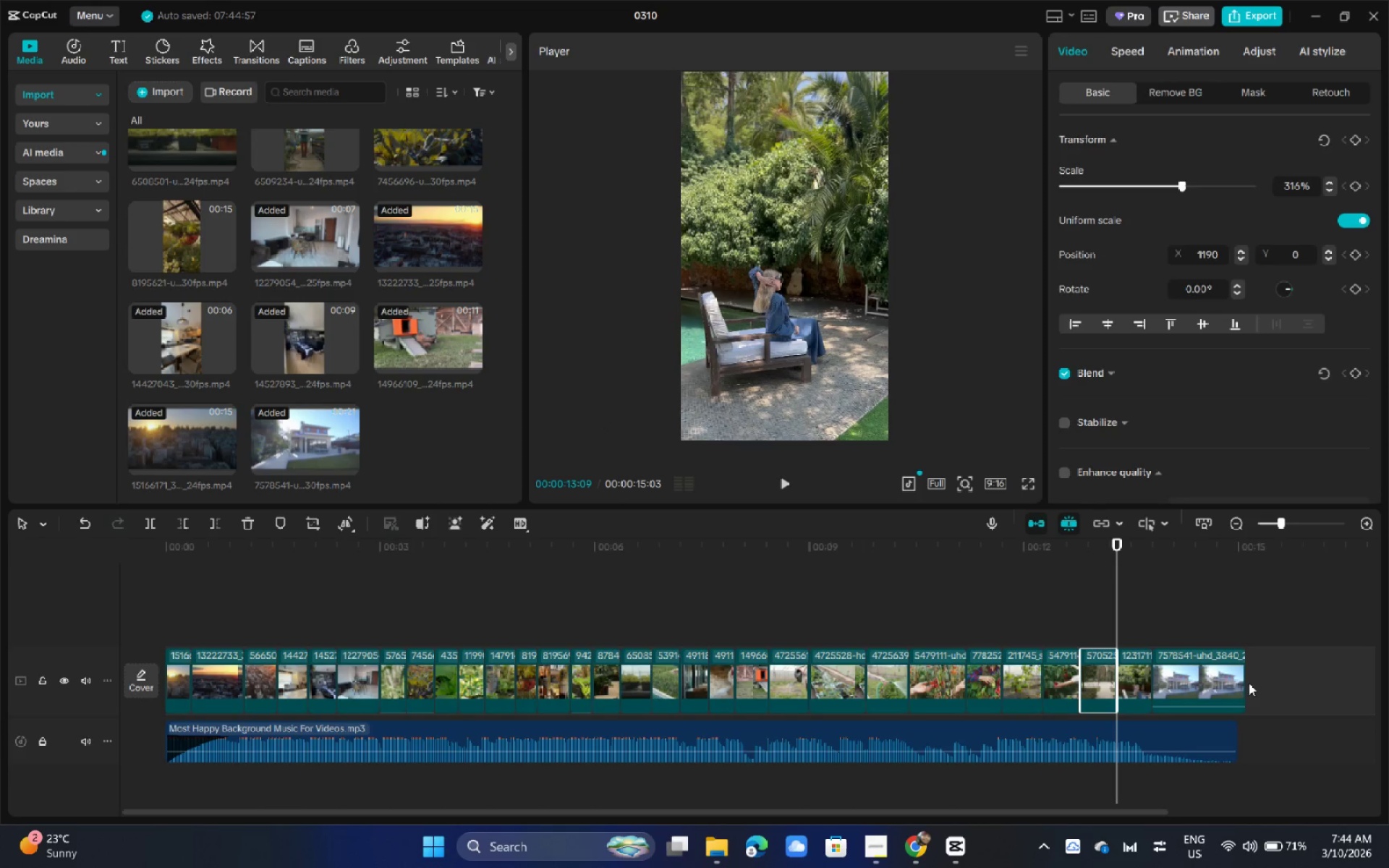 
left_click([1223, 678])
 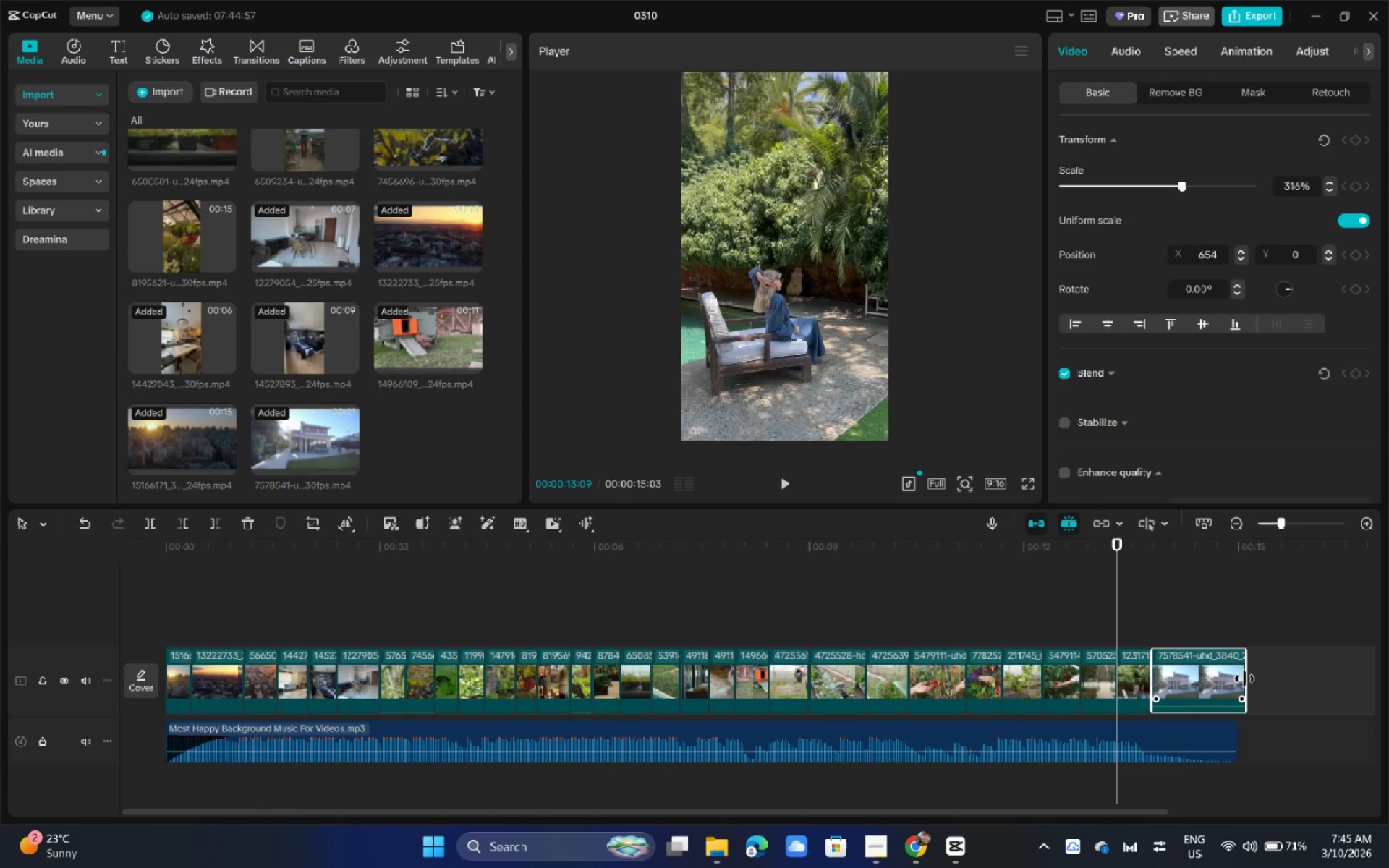 
left_click_drag(start_coordinate=[1245, 678], to_coordinate=[1236, 681])
 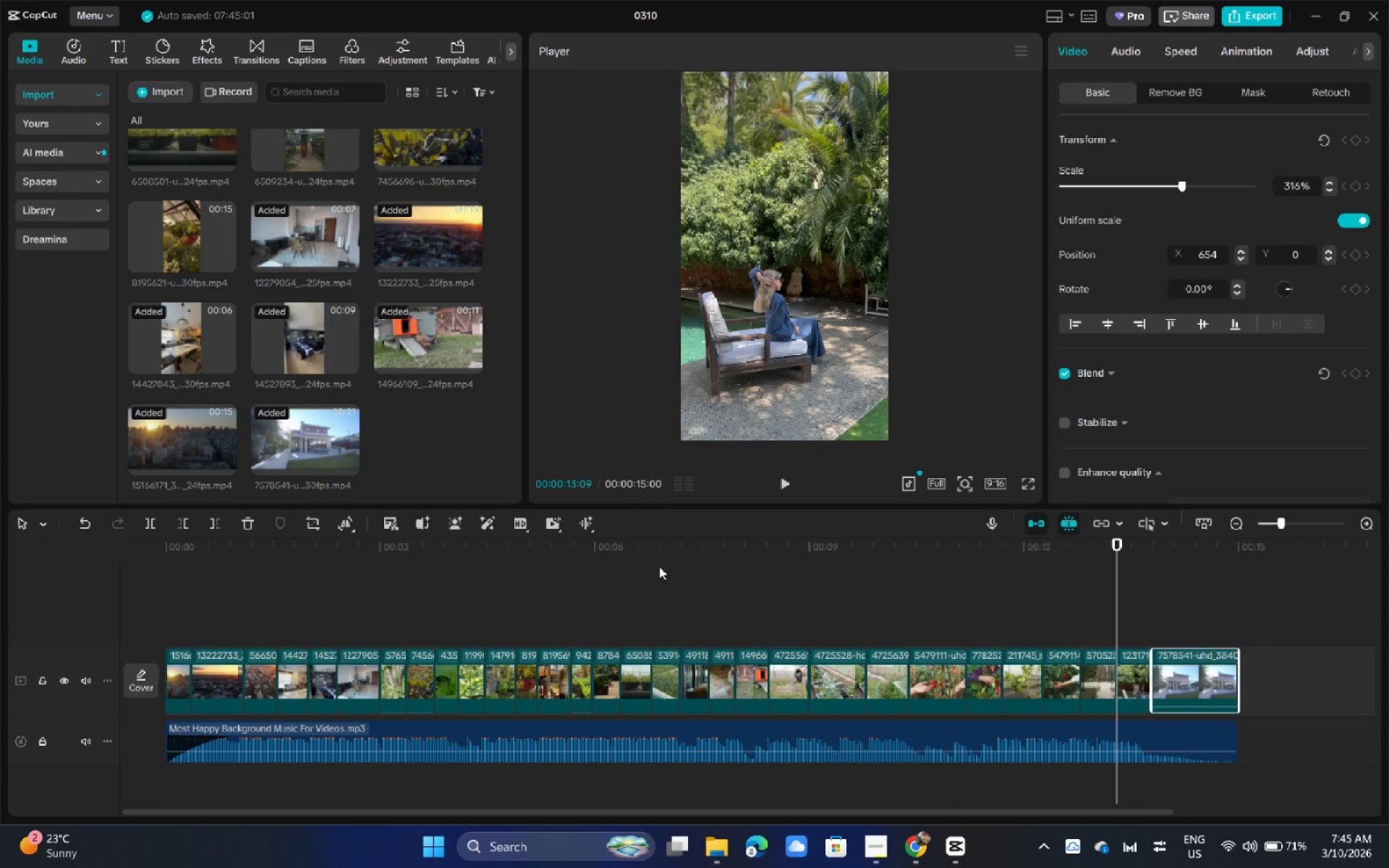 
left_click_drag(start_coordinate=[538, 566], to_coordinate=[71, 558])
 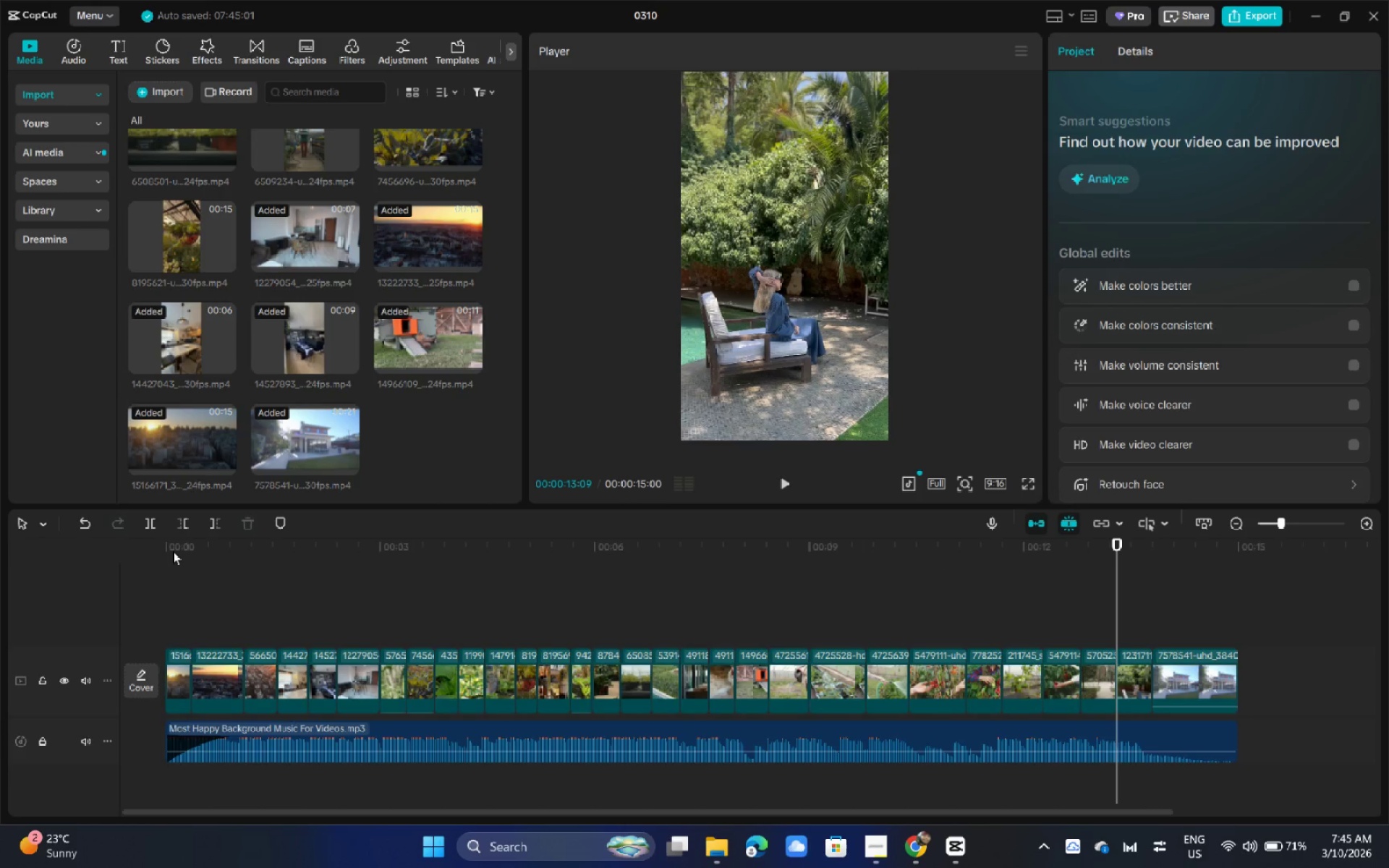 
left_click_drag(start_coordinate=[175, 551], to_coordinate=[80, 551])
 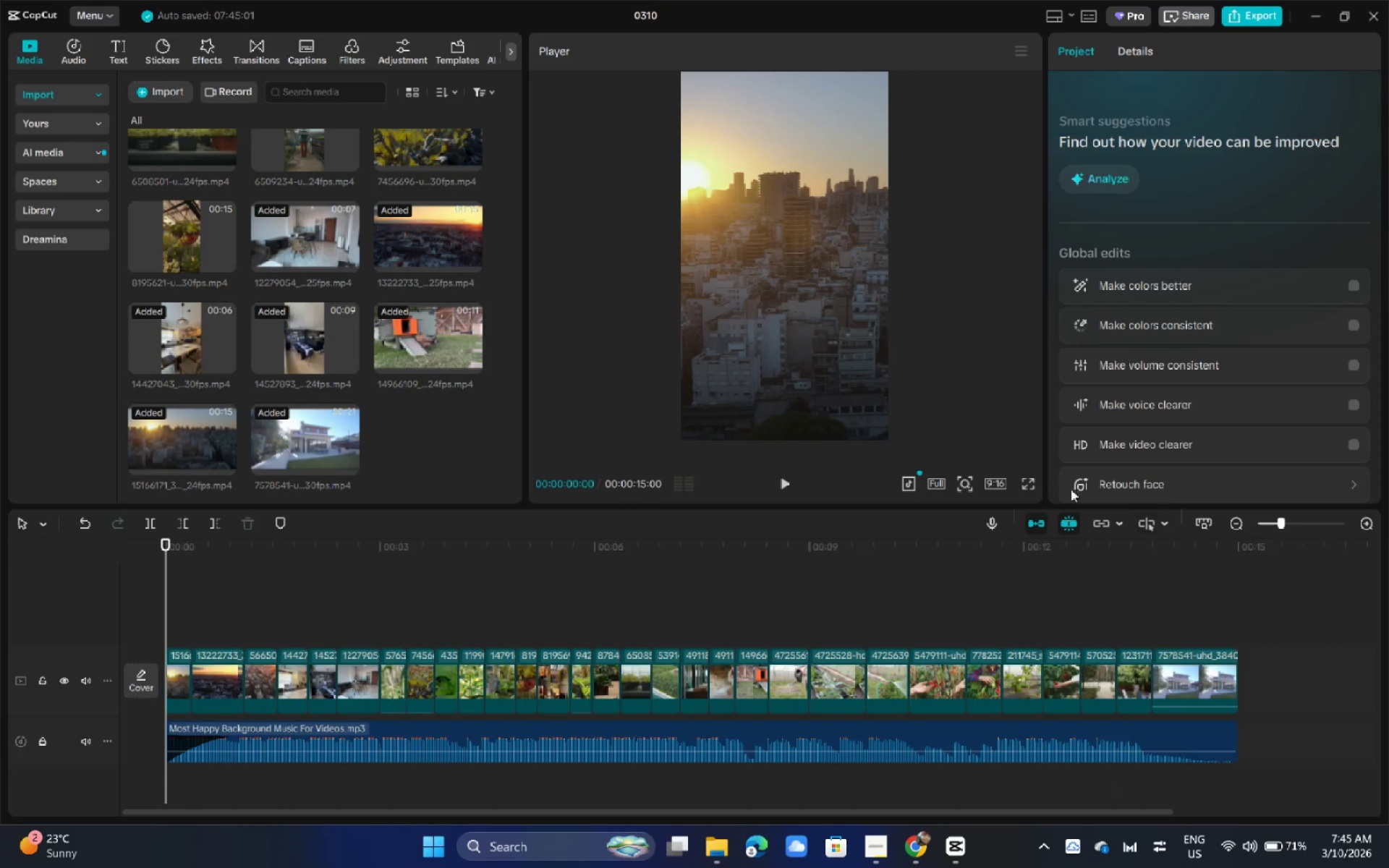 
left_click([1032, 480])
 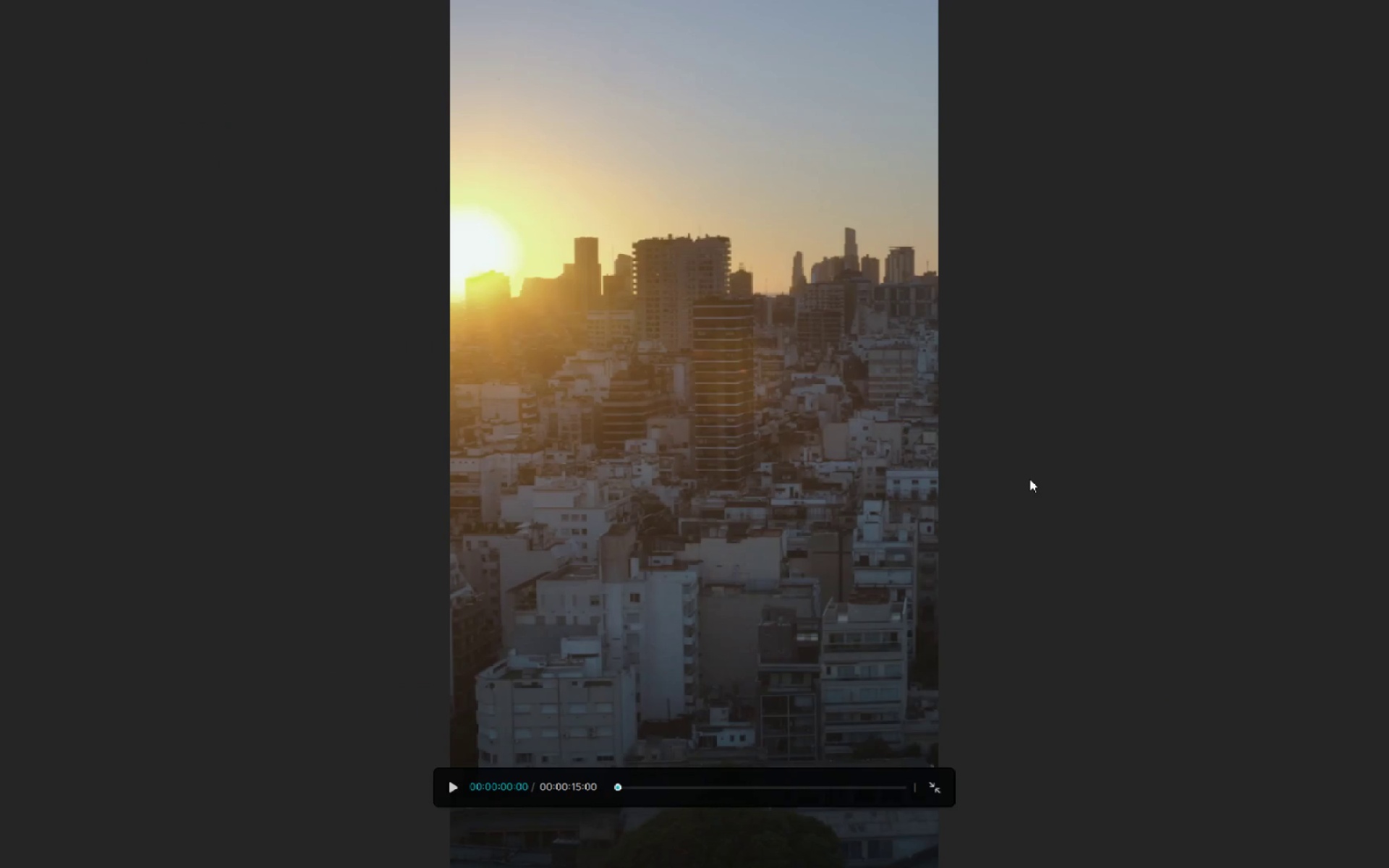 
key(Space)
 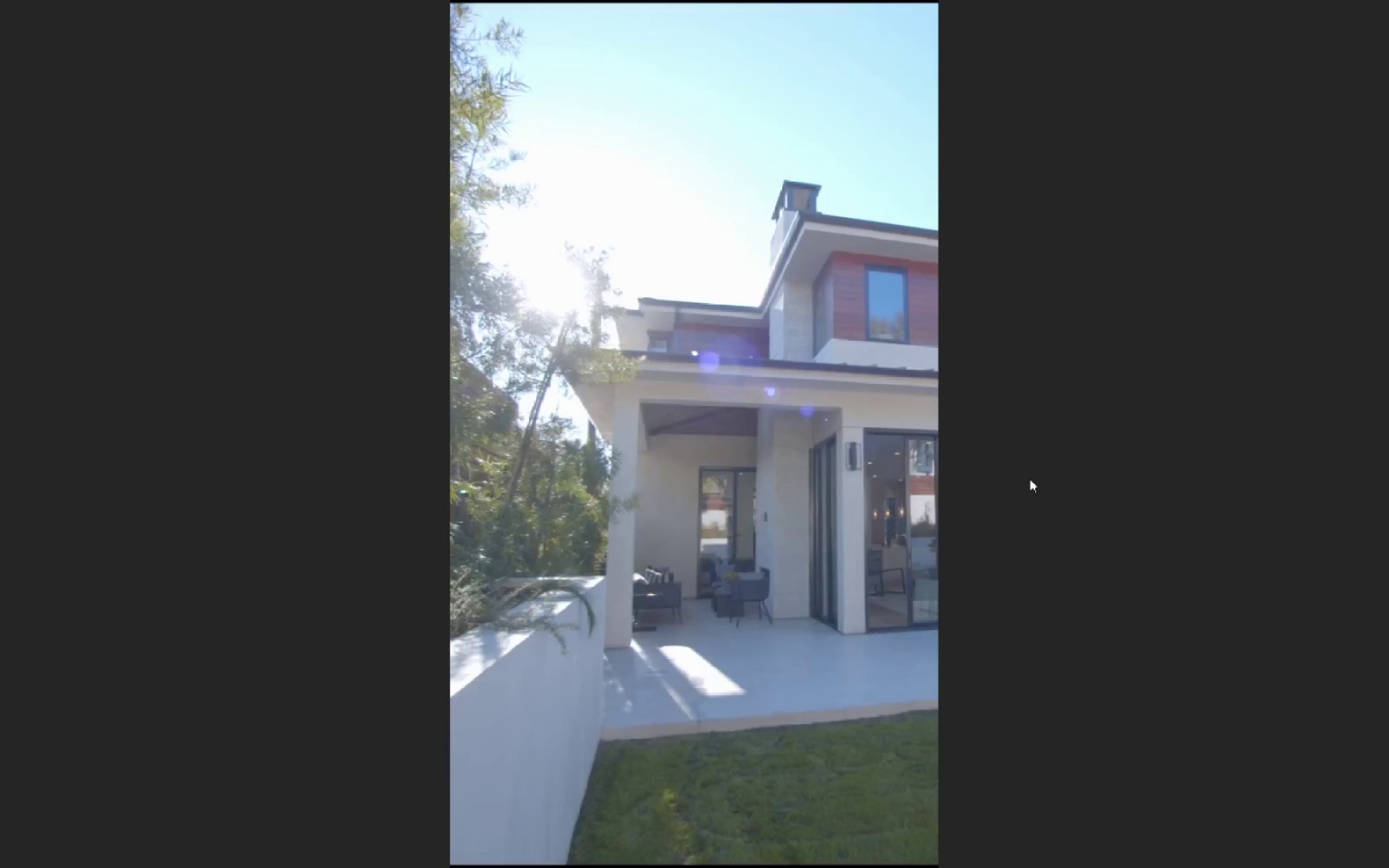 
wait(18.88)
 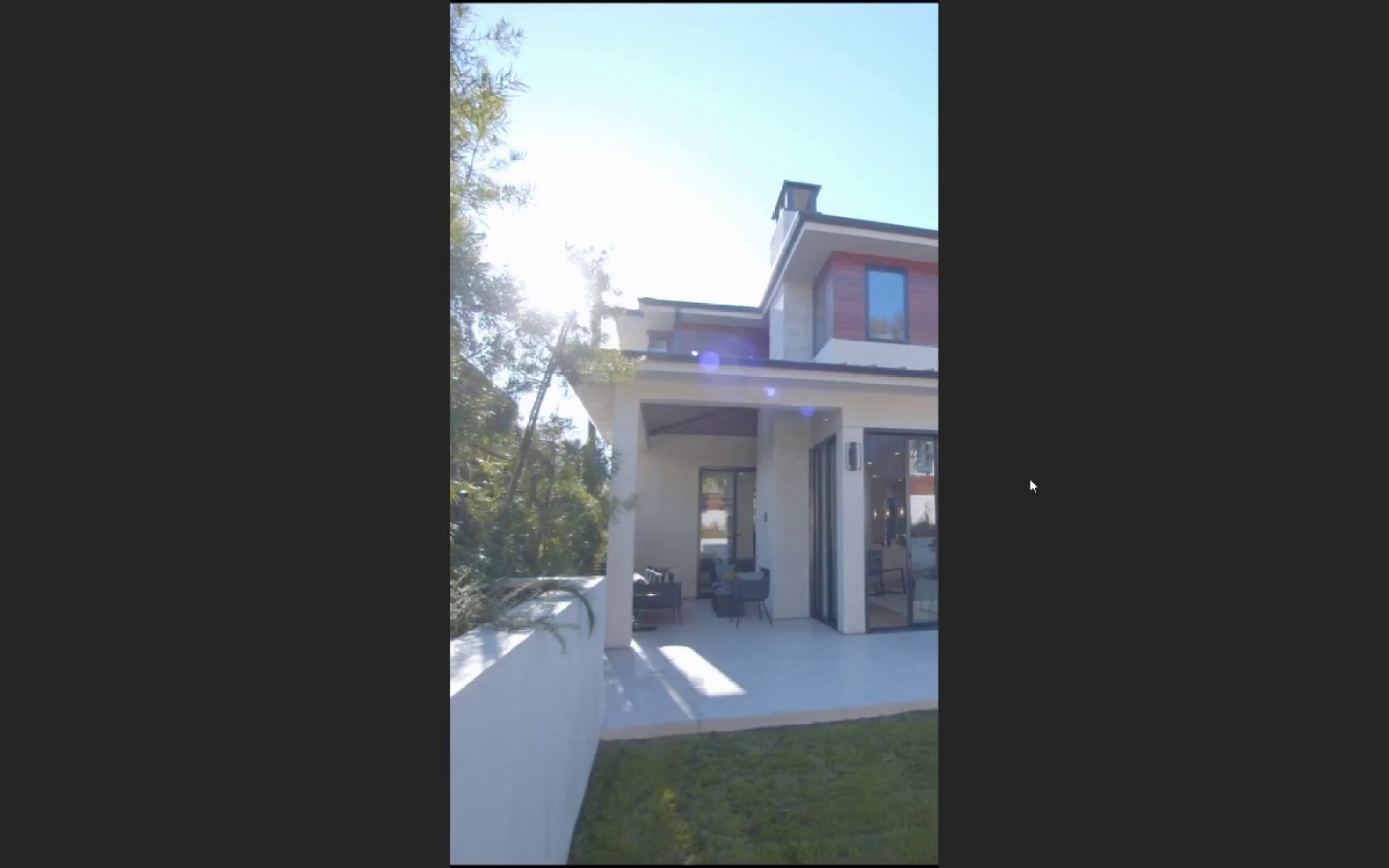 
key(Escape)
 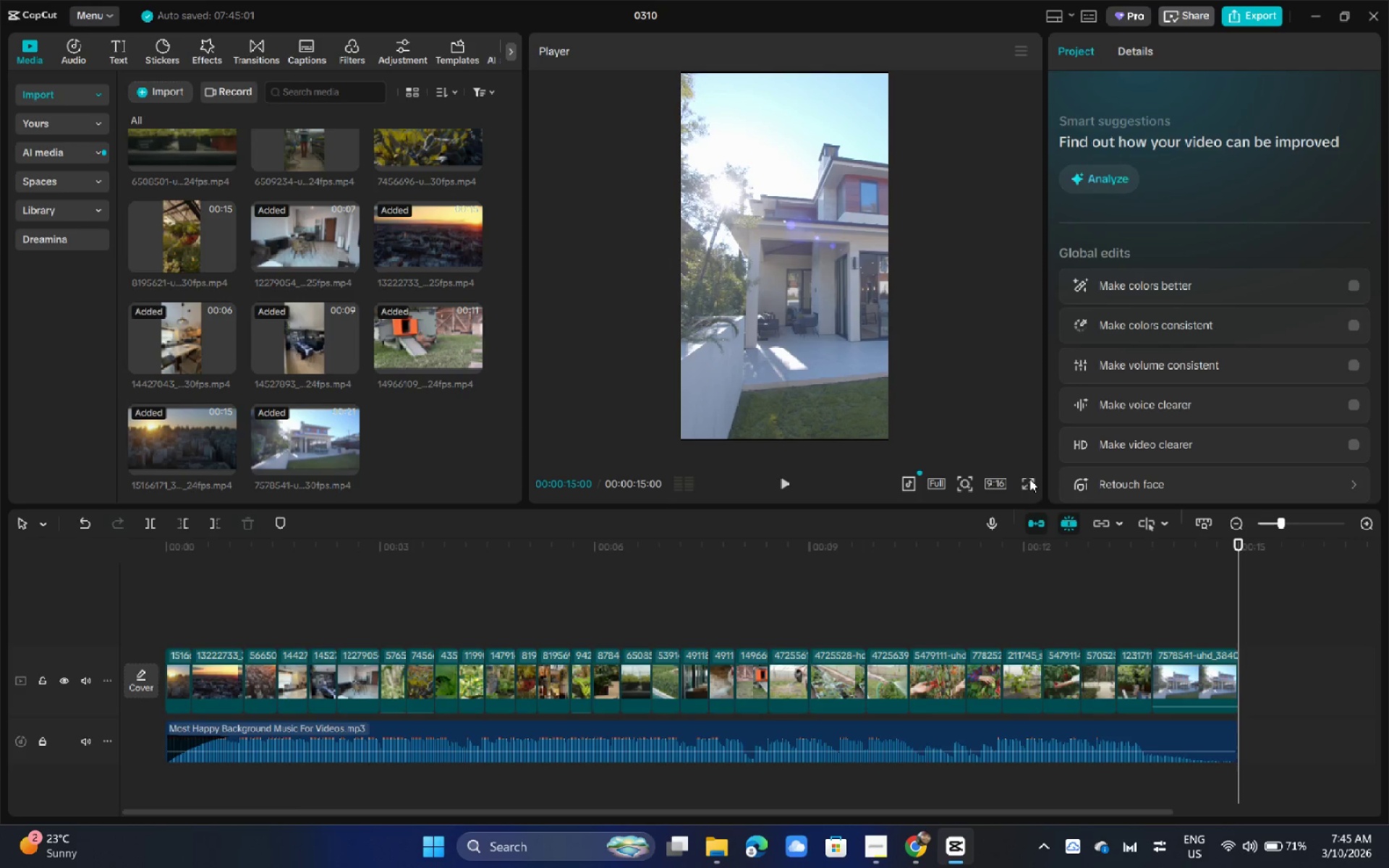 
wait(6.12)
 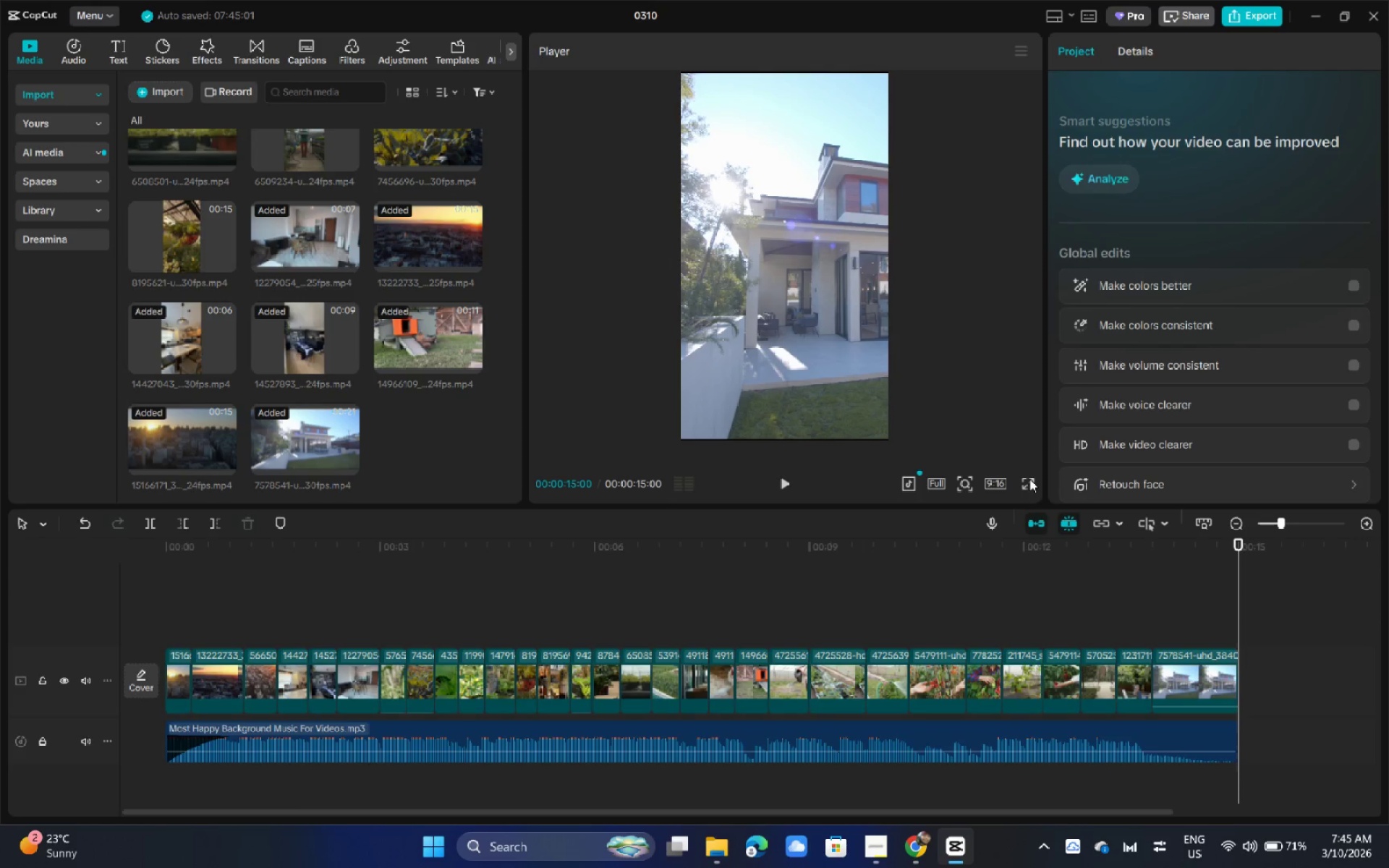 
left_click([370, 62])
 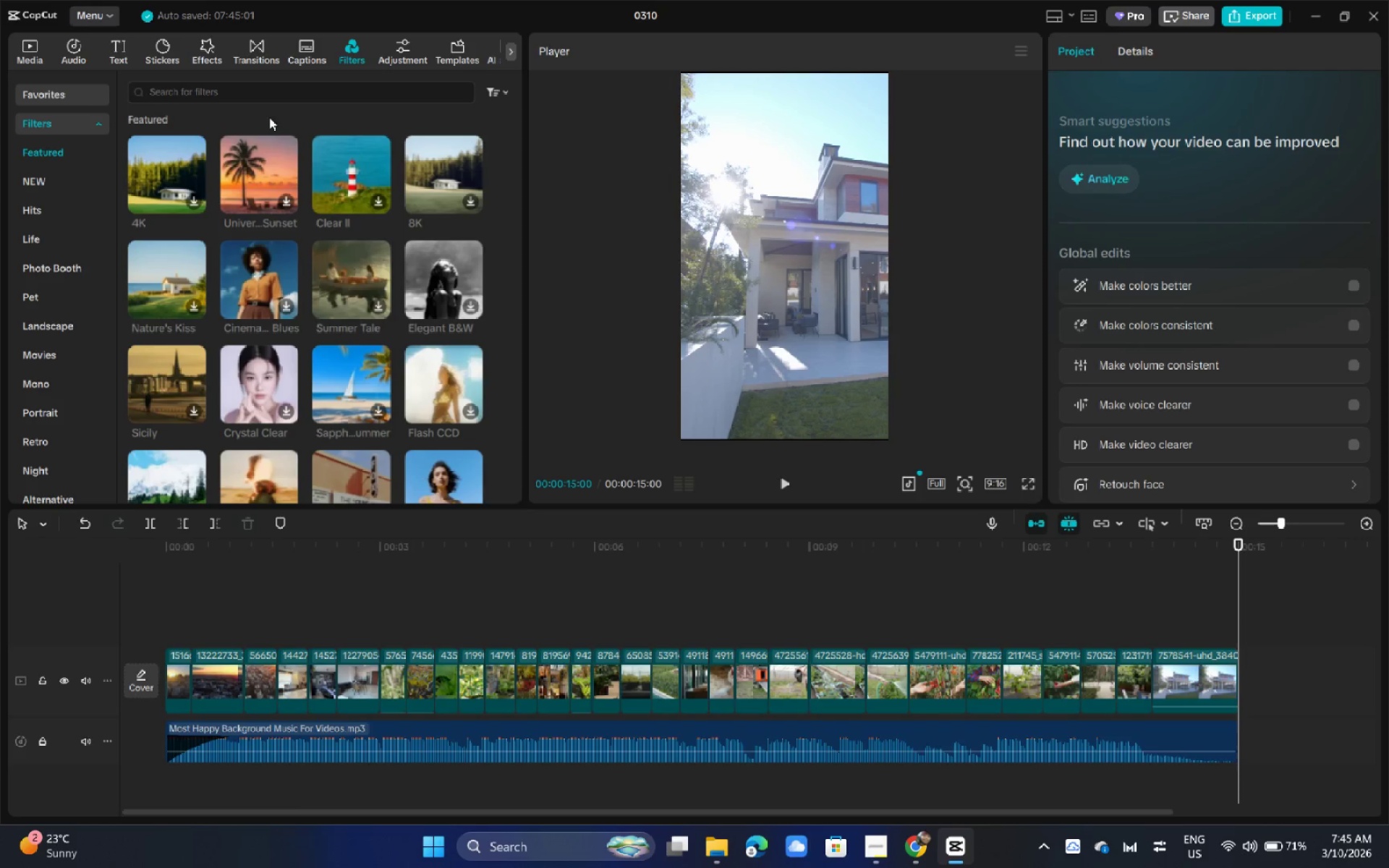 
wait(5.02)
 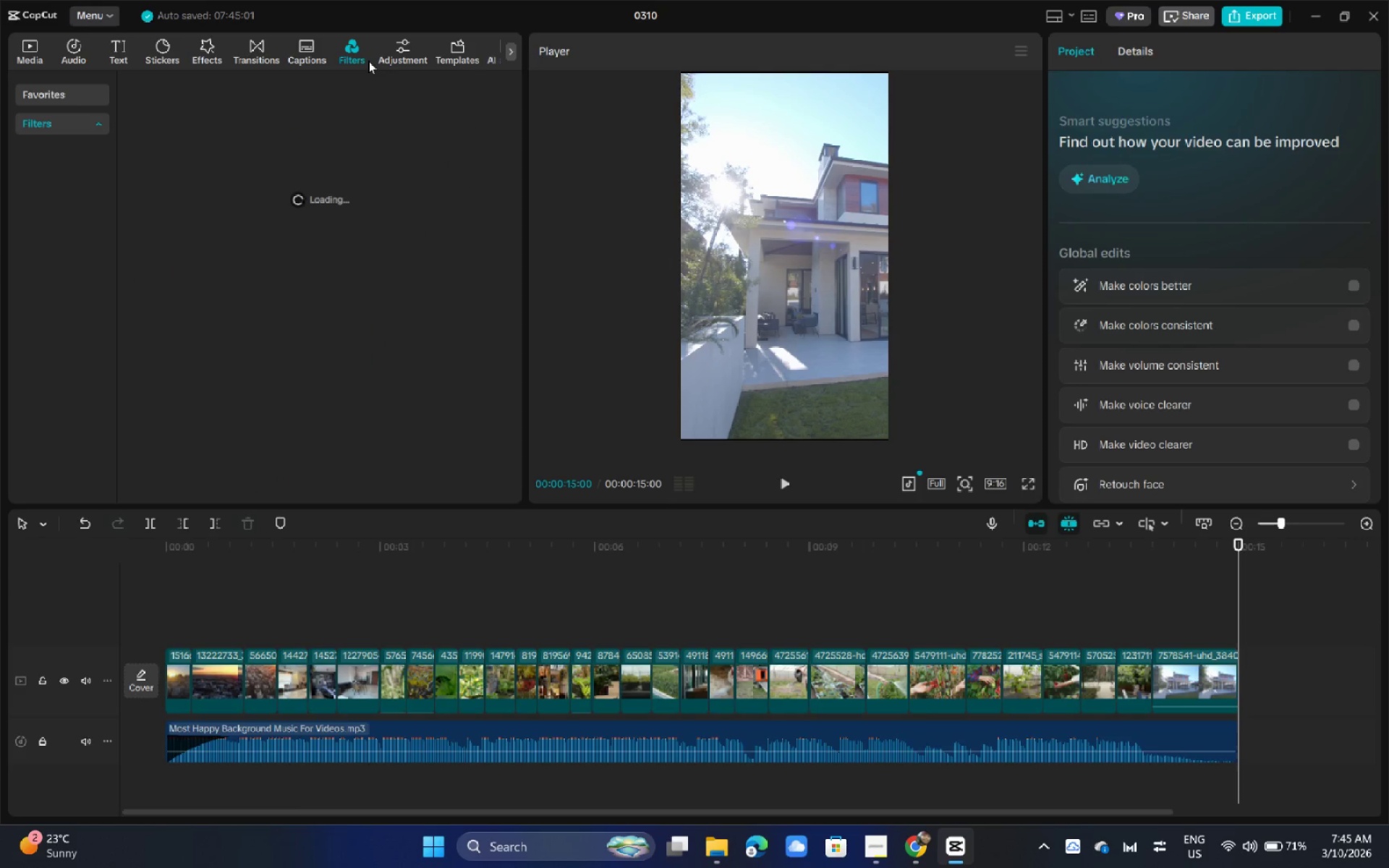 
left_click([232, 98])
 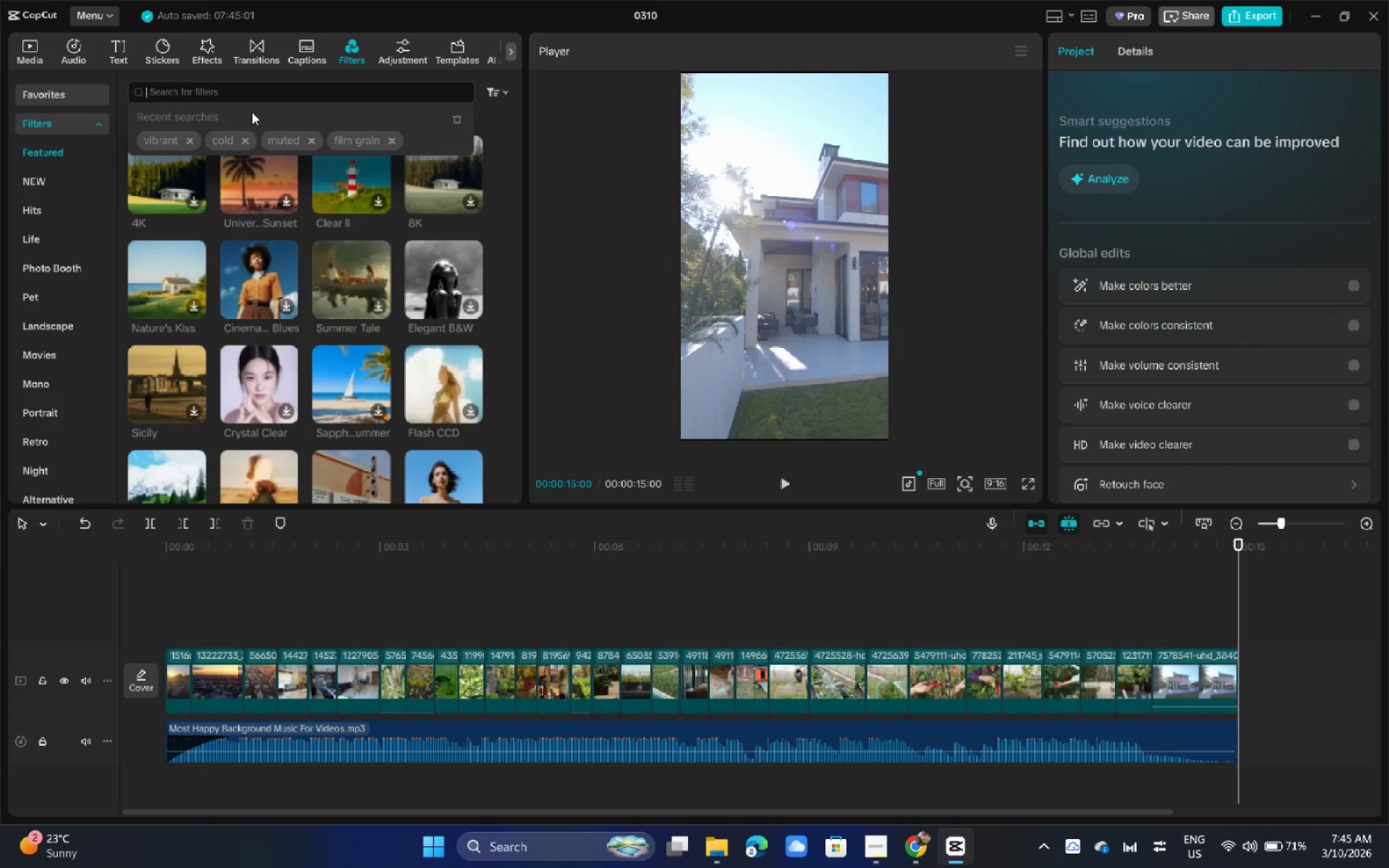 
type(warm)
 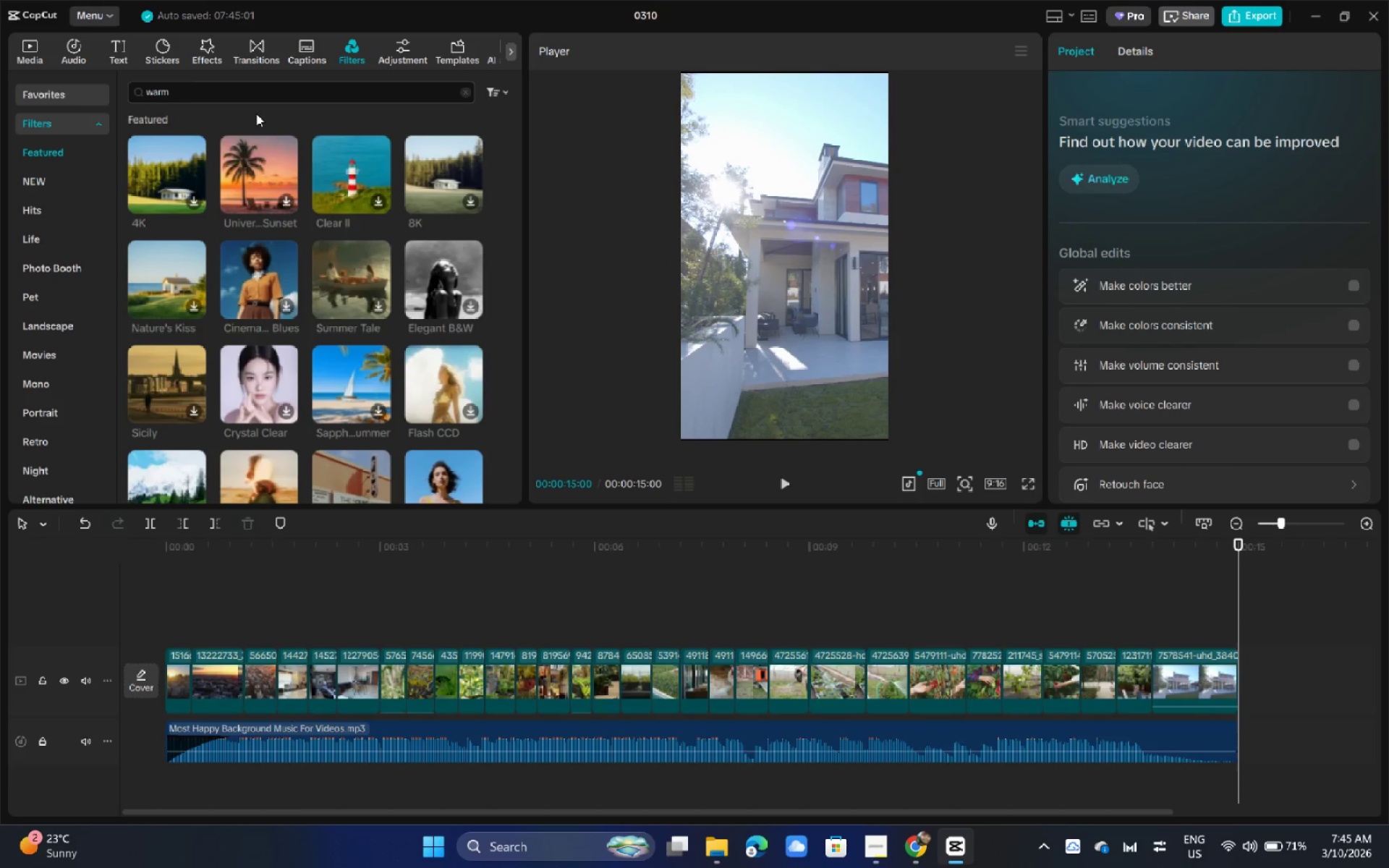 
key(Enter)
 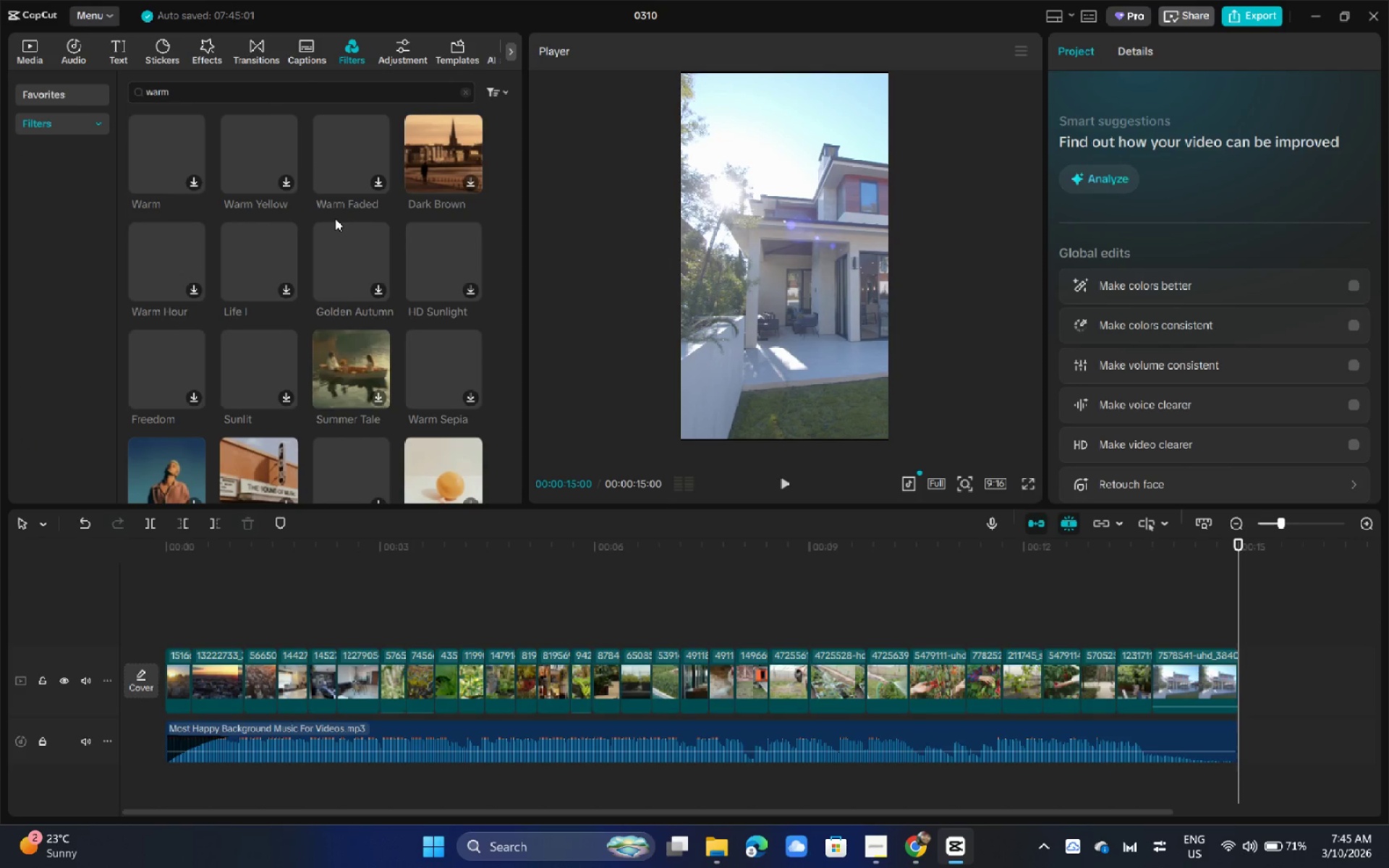 
left_click_drag(start_coordinate=[145, 159], to_coordinate=[163, 631])
 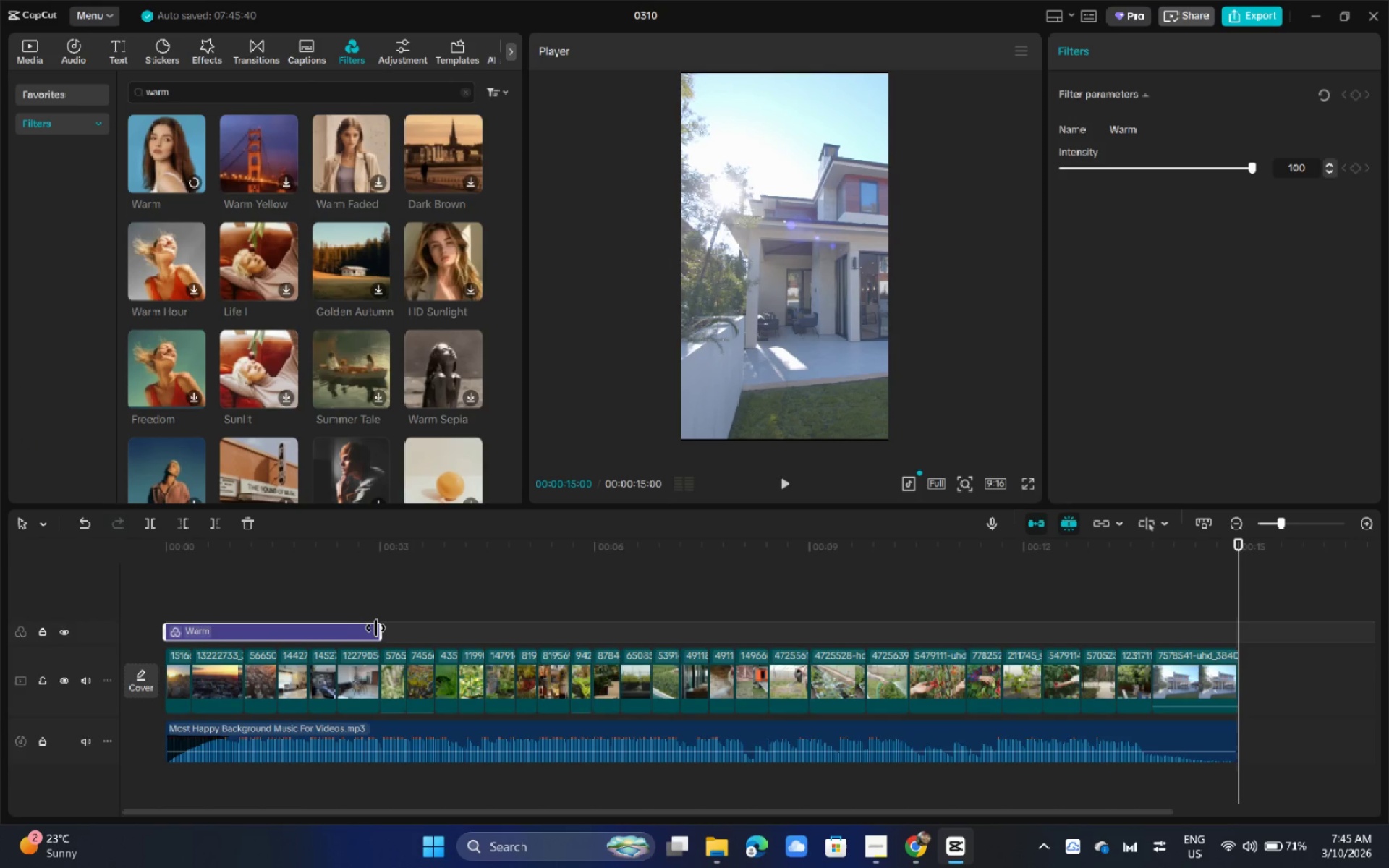 
left_click_drag(start_coordinate=[378, 628], to_coordinate=[1232, 629])
 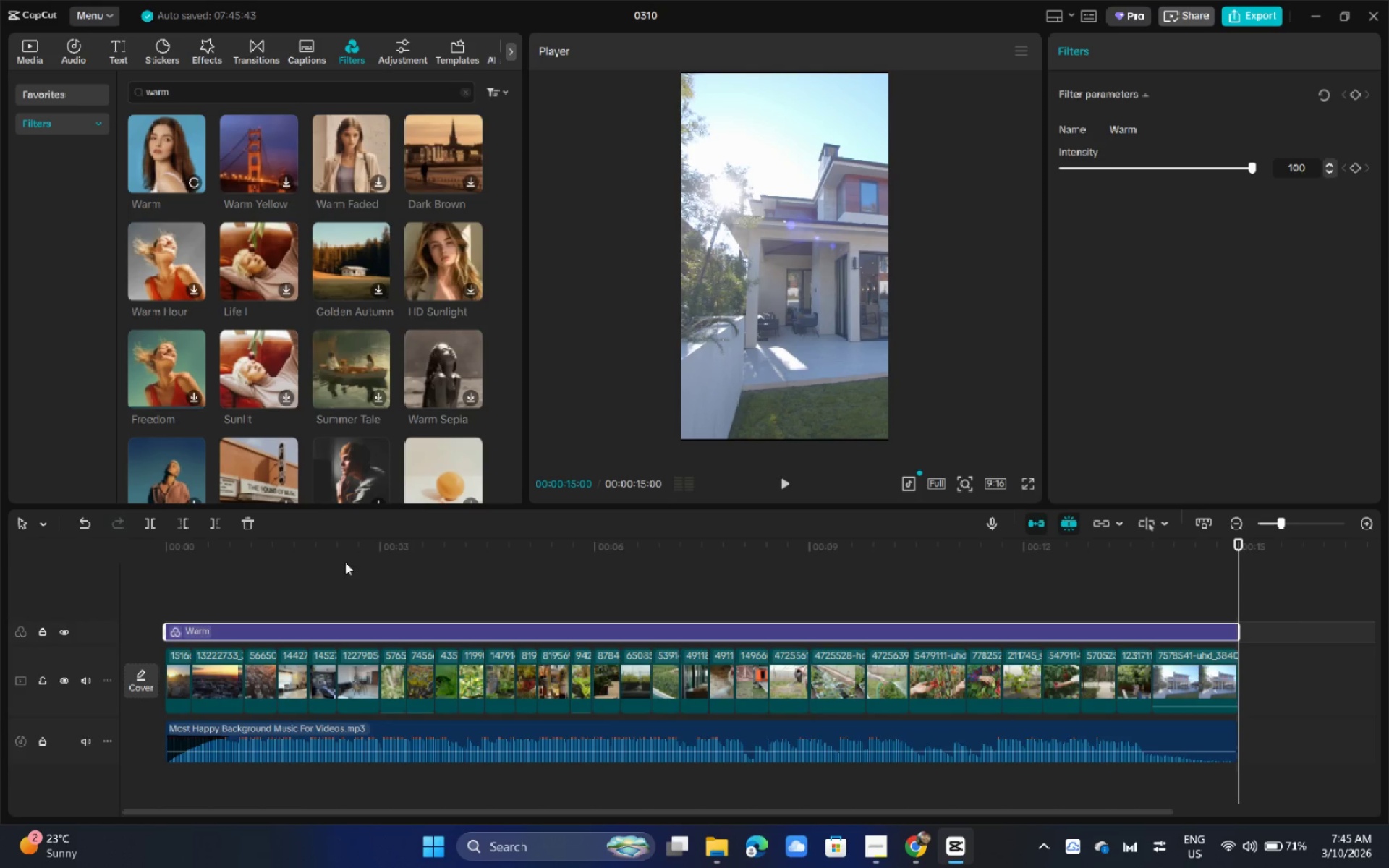 
left_click_drag(start_coordinate=[256, 556], to_coordinate=[37, 554])
 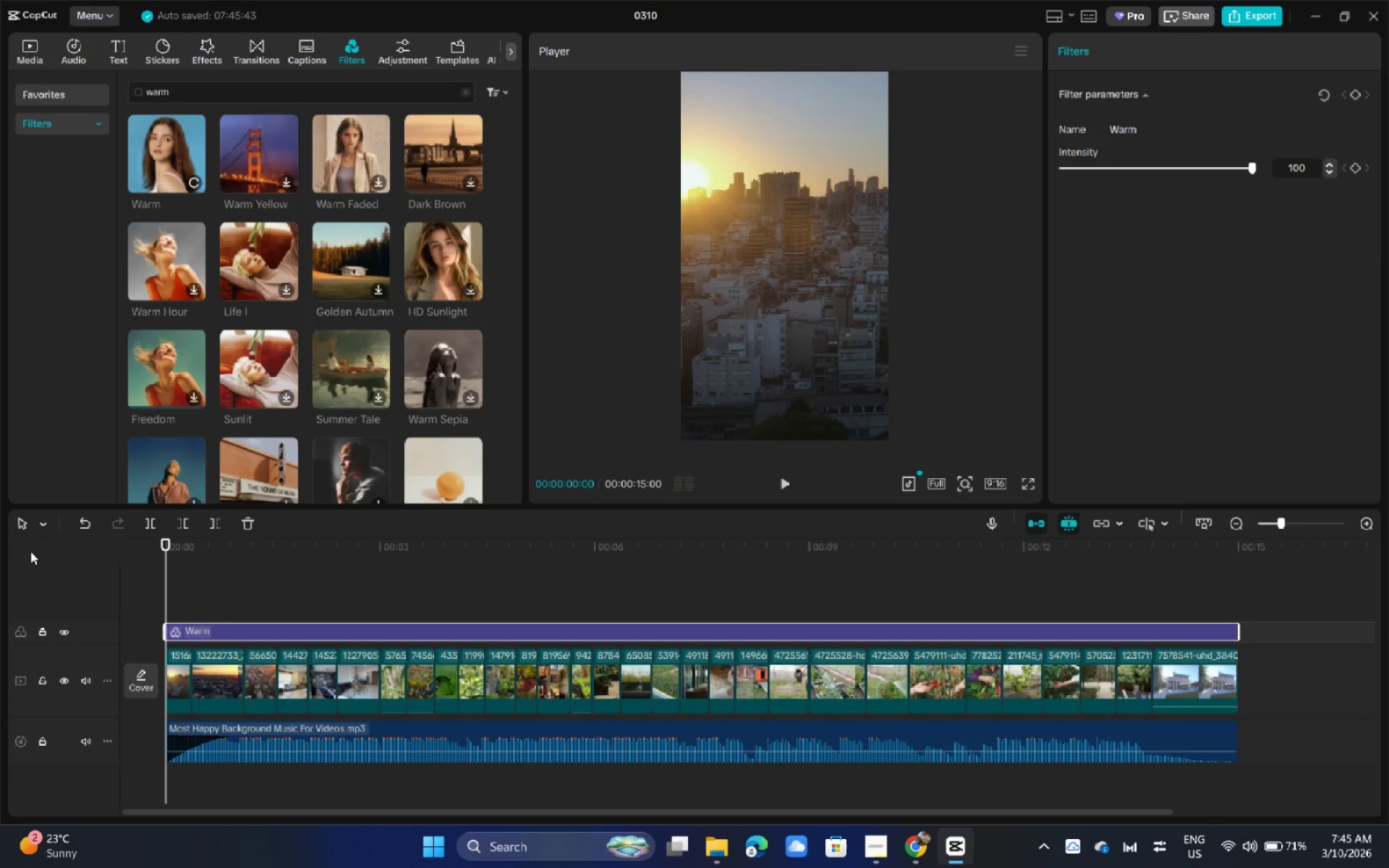 
key(Space)
 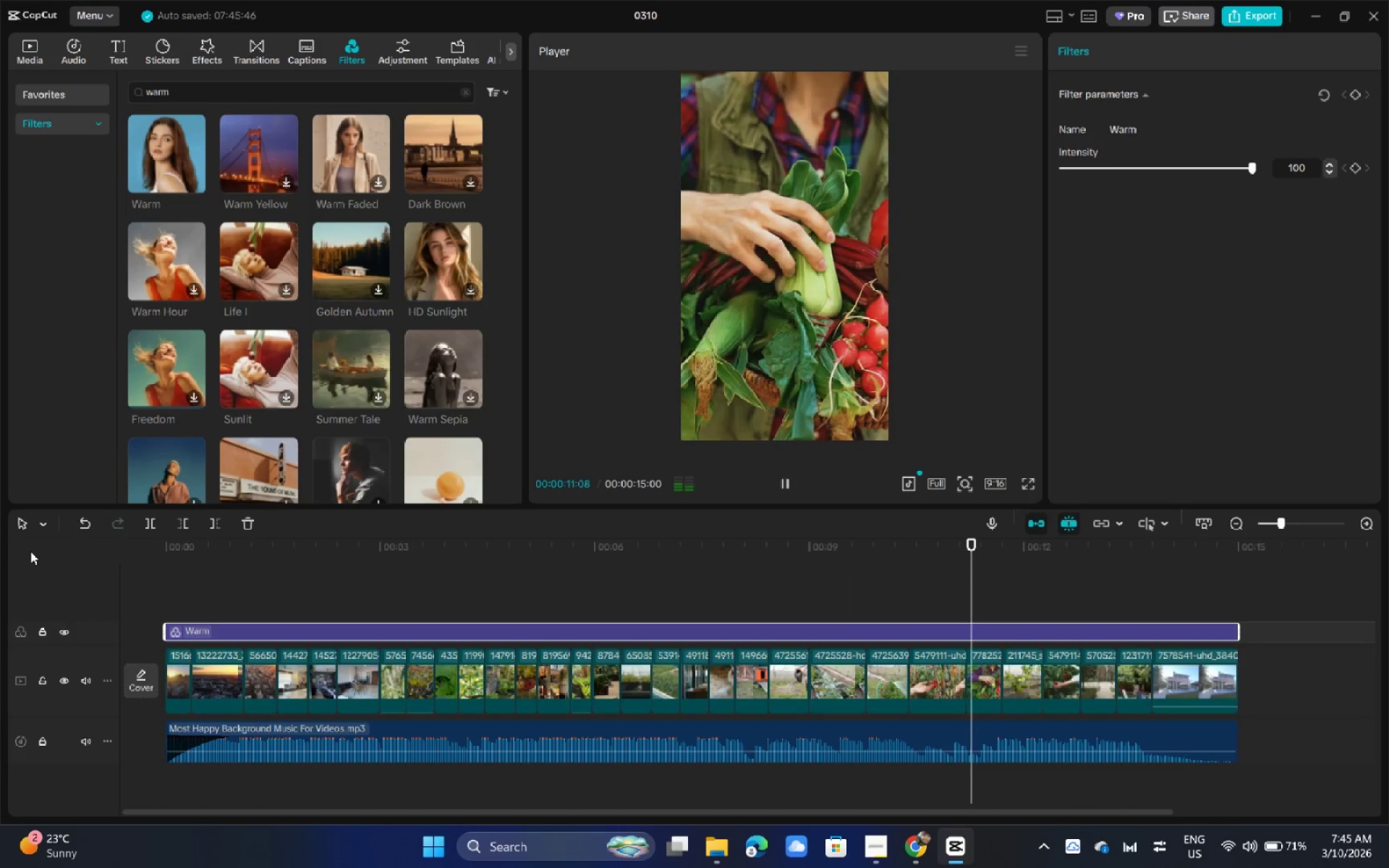 
wait(17.14)
 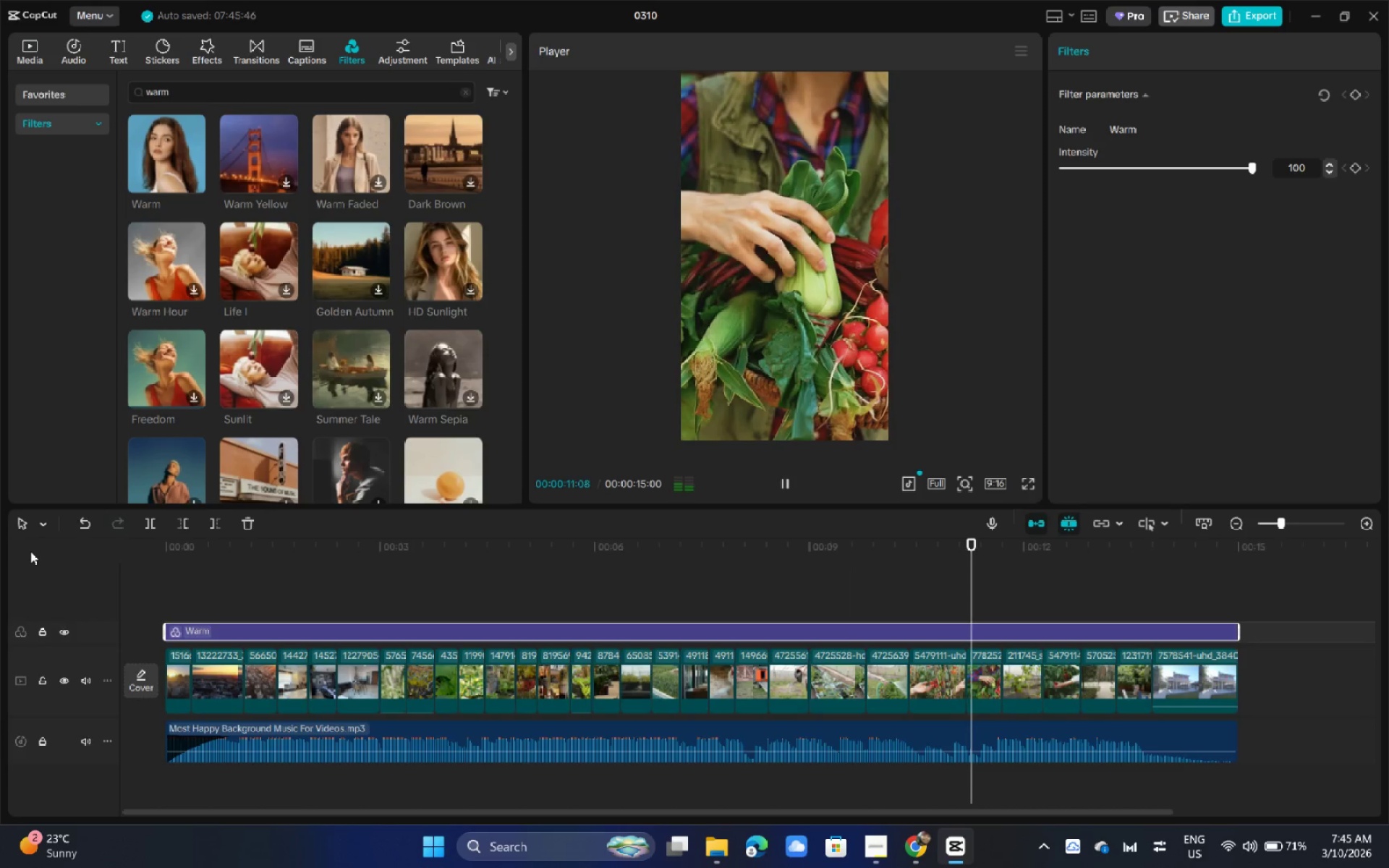 
left_click_drag(start_coordinate=[1270, 673], to_coordinate=[183, 697])
 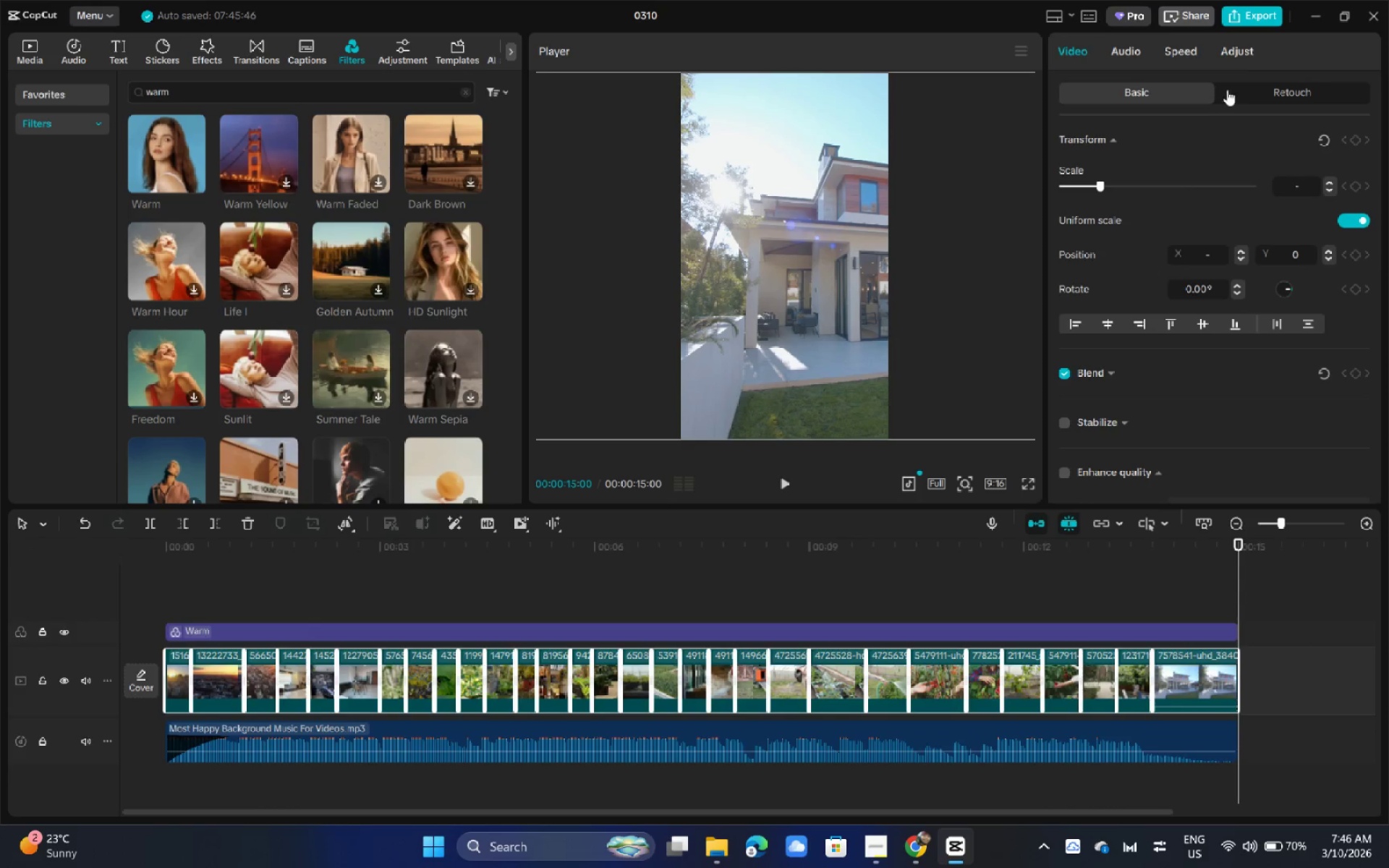 
left_click([1224, 56])
 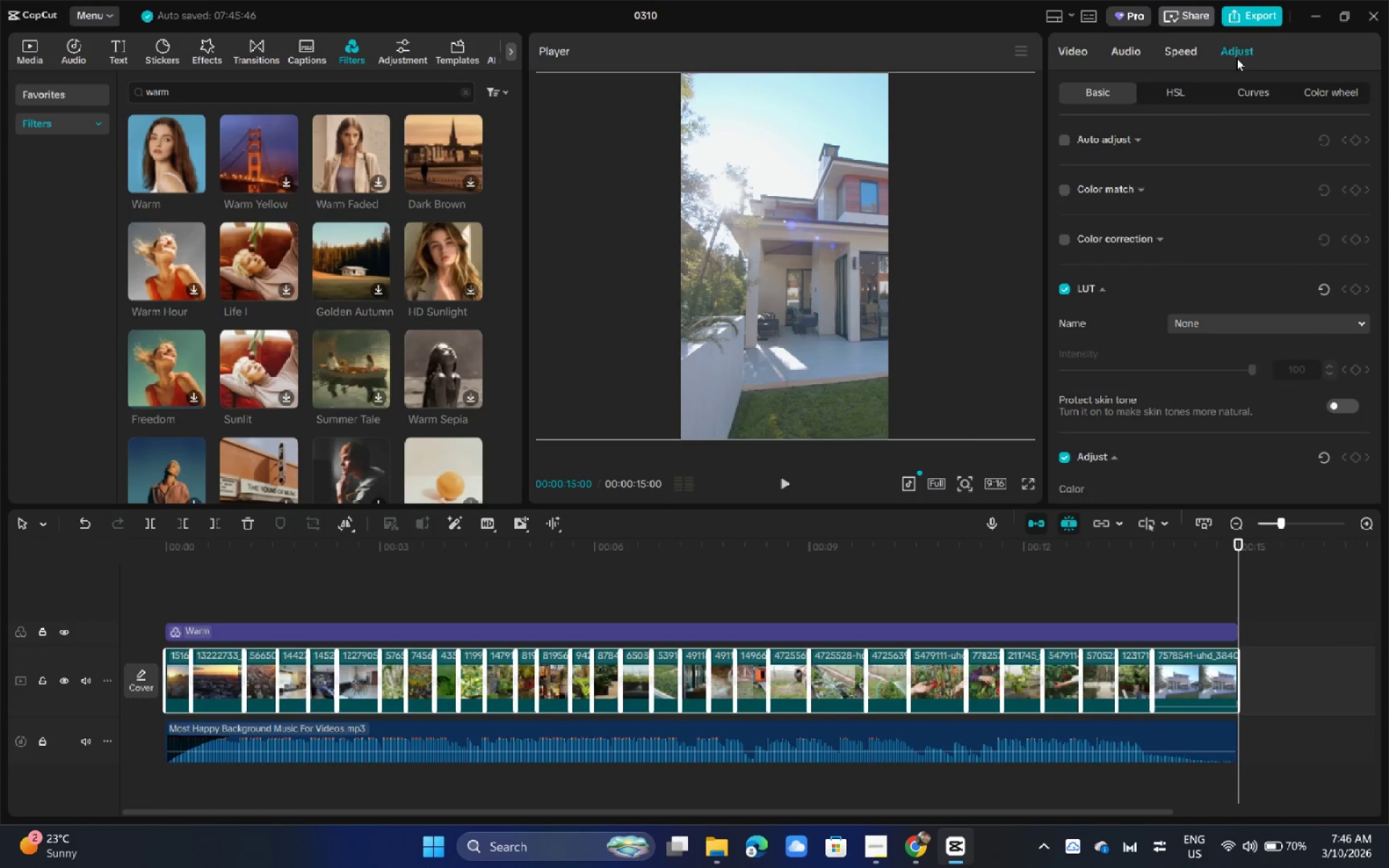 
scroll: coordinate [1142, 304], scroll_direction: down, amount: 5.0
 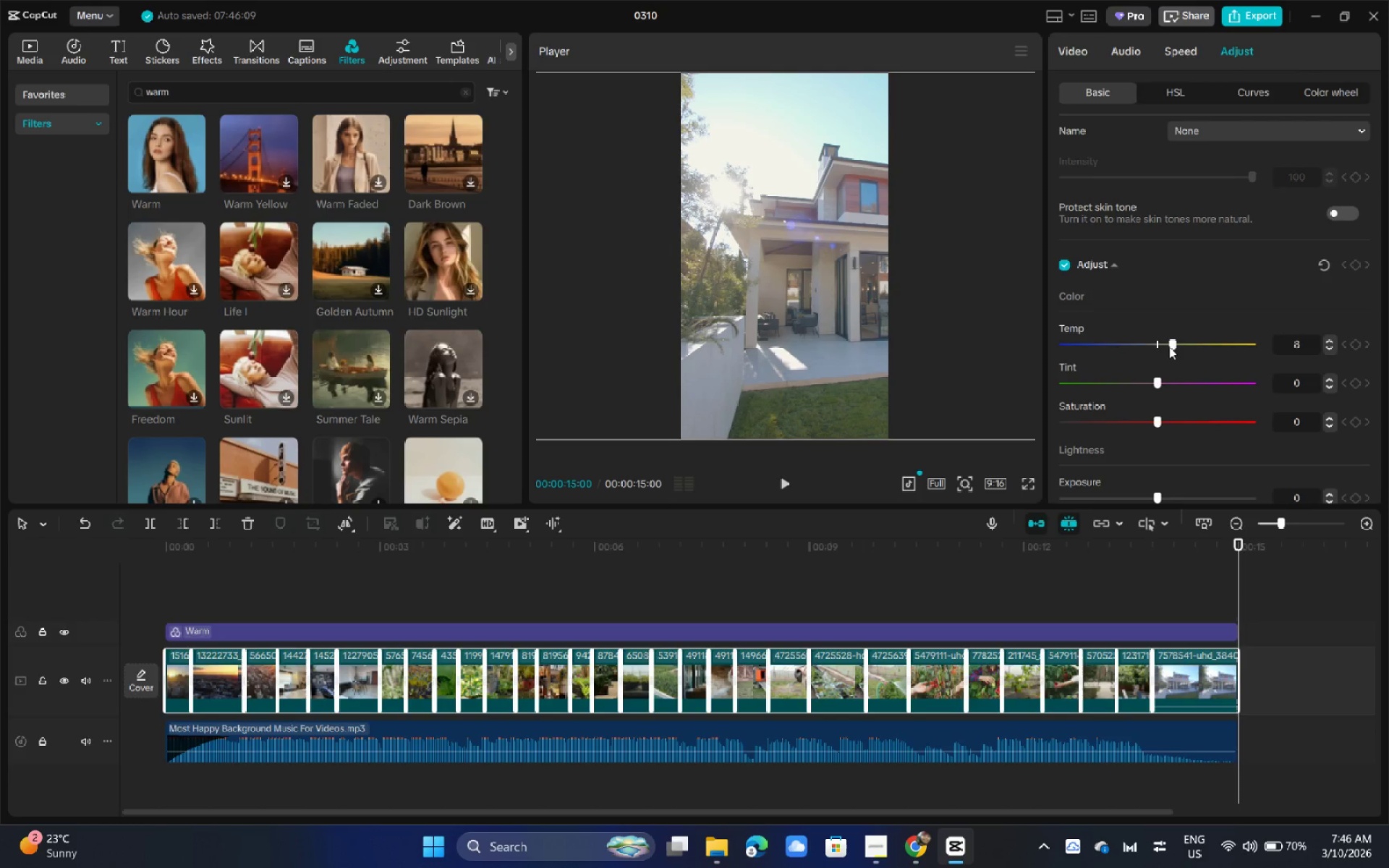 
wait(6.5)
 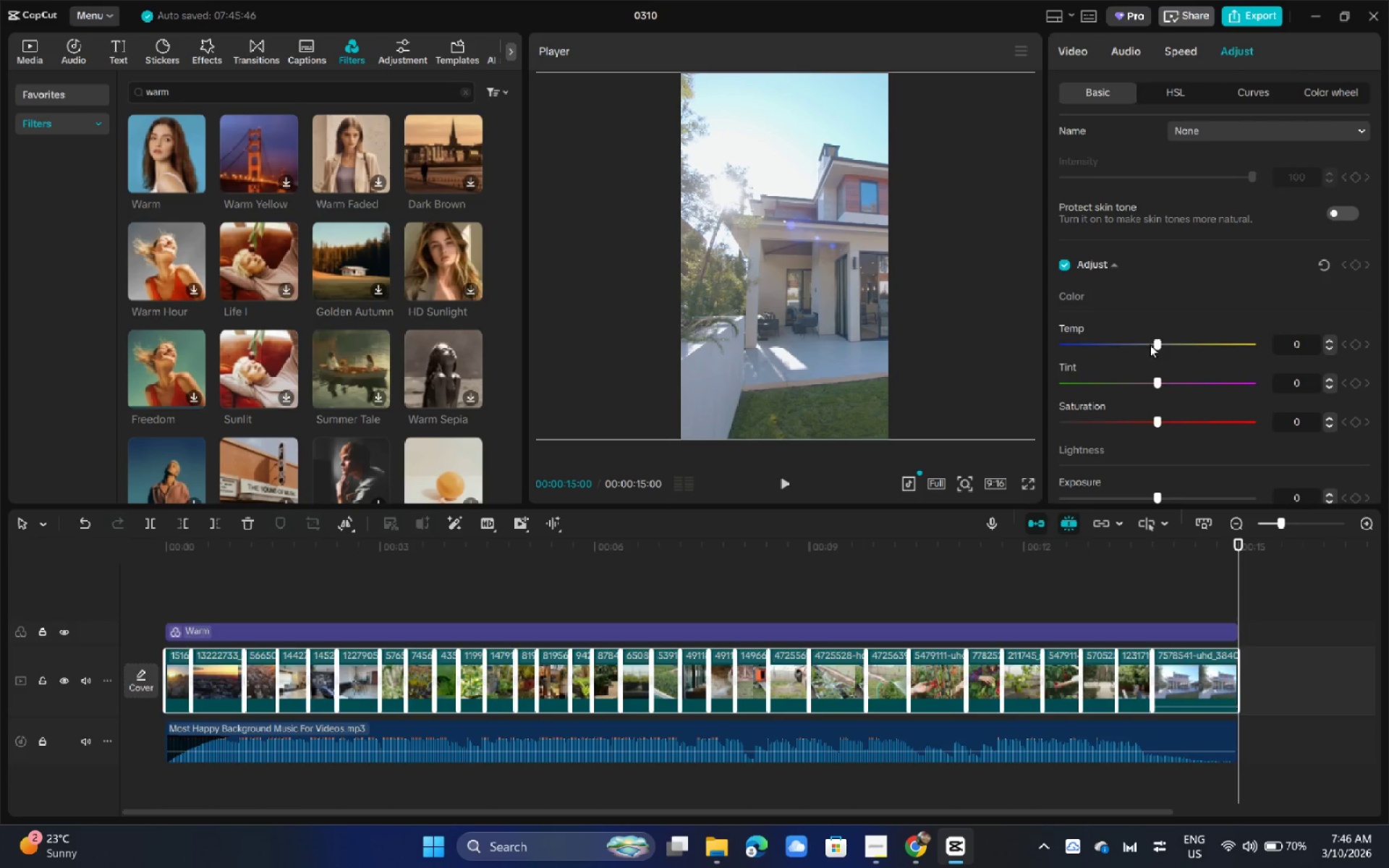 
left_click_drag(start_coordinate=[1160, 425], to_coordinate=[1176, 425])
 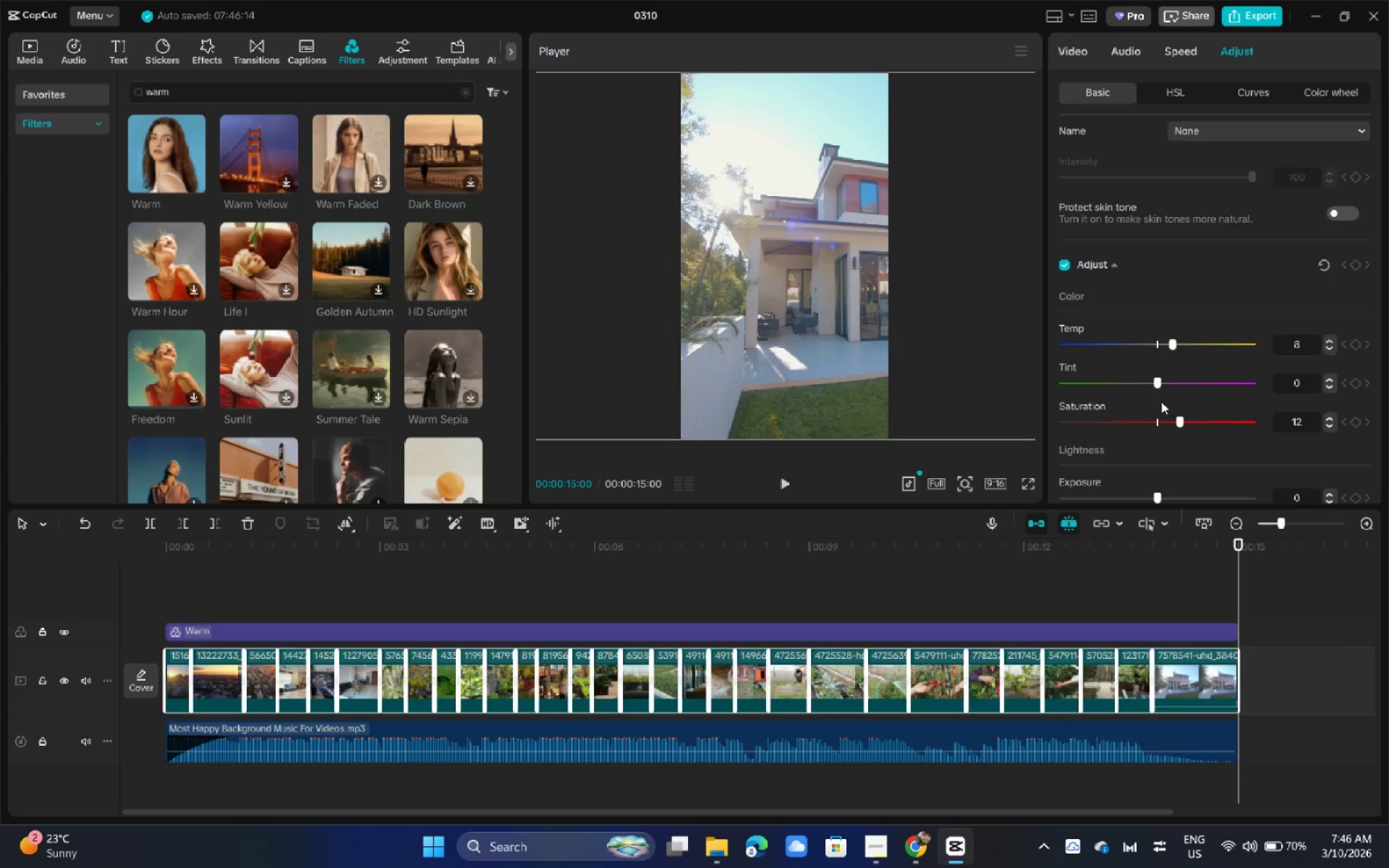 
scroll: coordinate [1163, 414], scroll_direction: down, amount: 3.0
 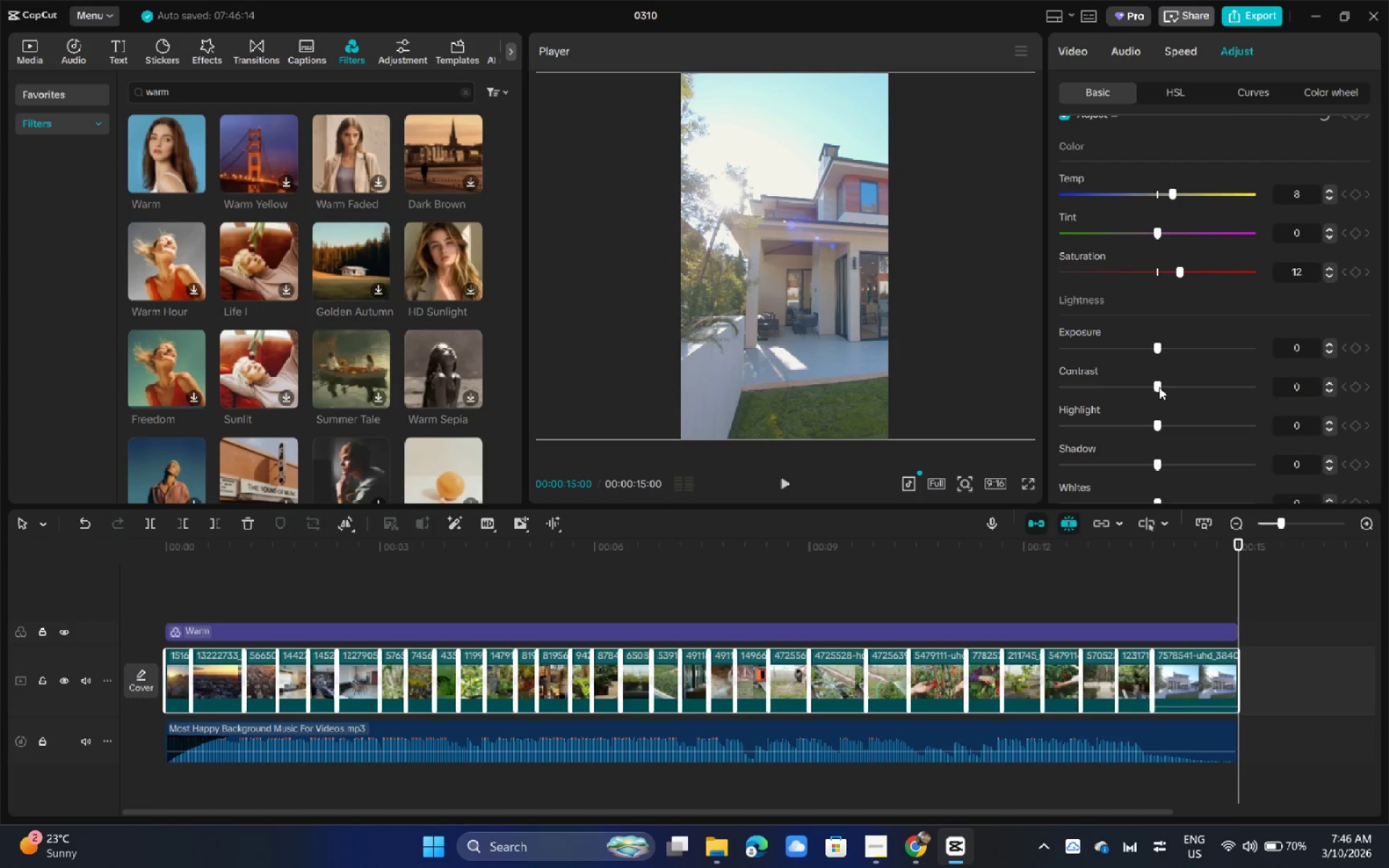 
left_click_drag(start_coordinate=[1159, 387], to_coordinate=[1166, 391])
 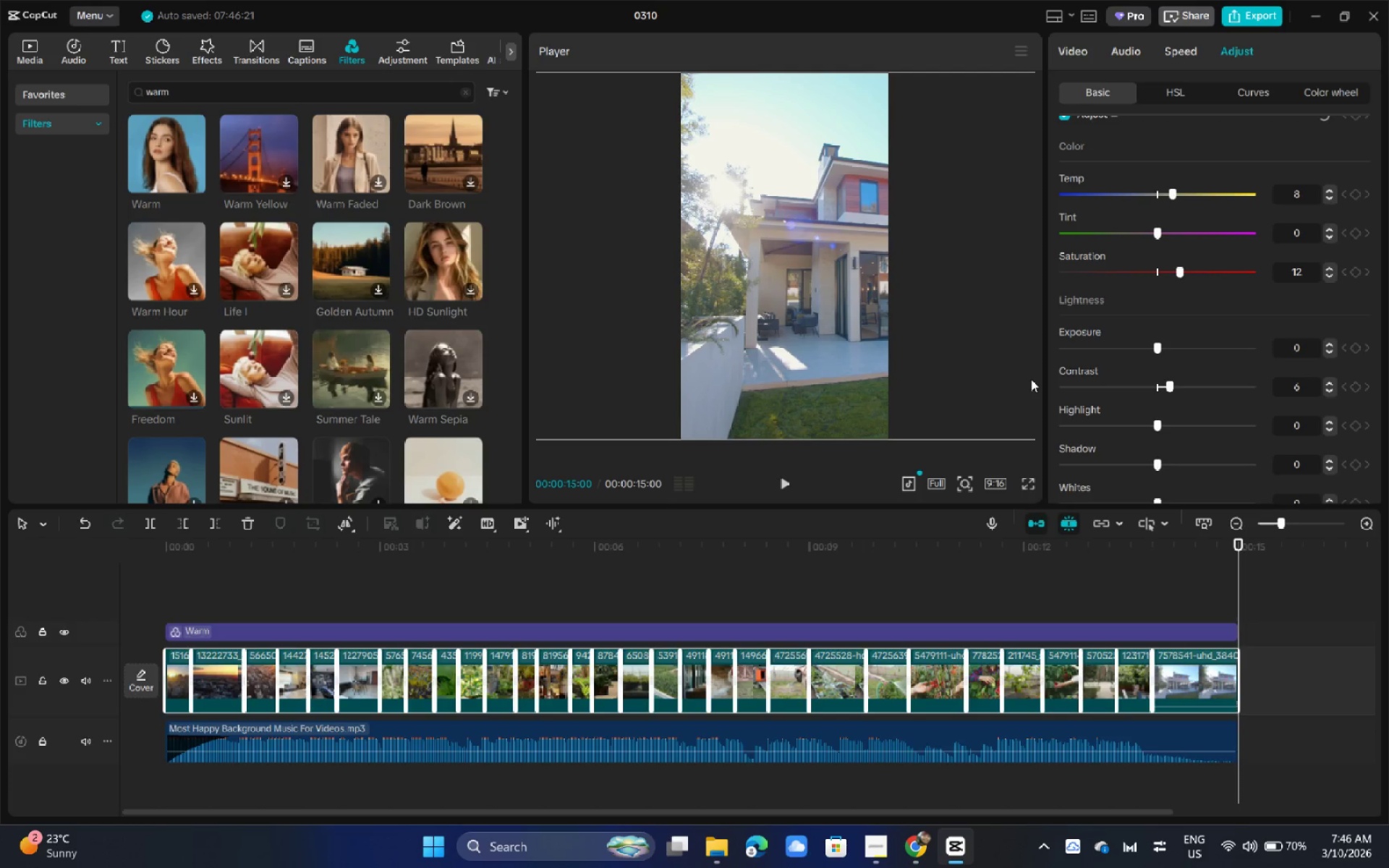 
wait(11.99)
 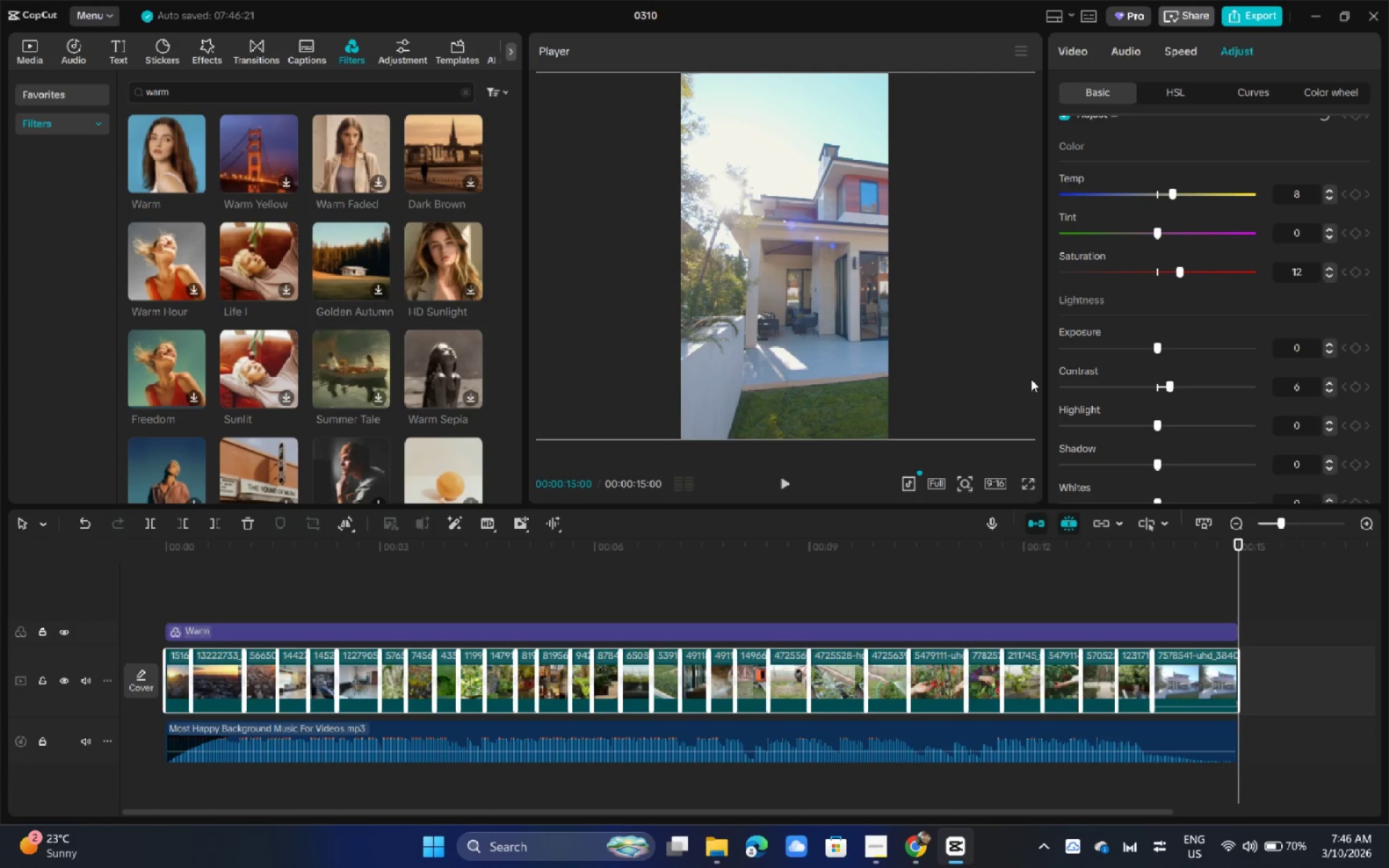 
left_click_drag(start_coordinate=[199, 556], to_coordinate=[40, 565])
 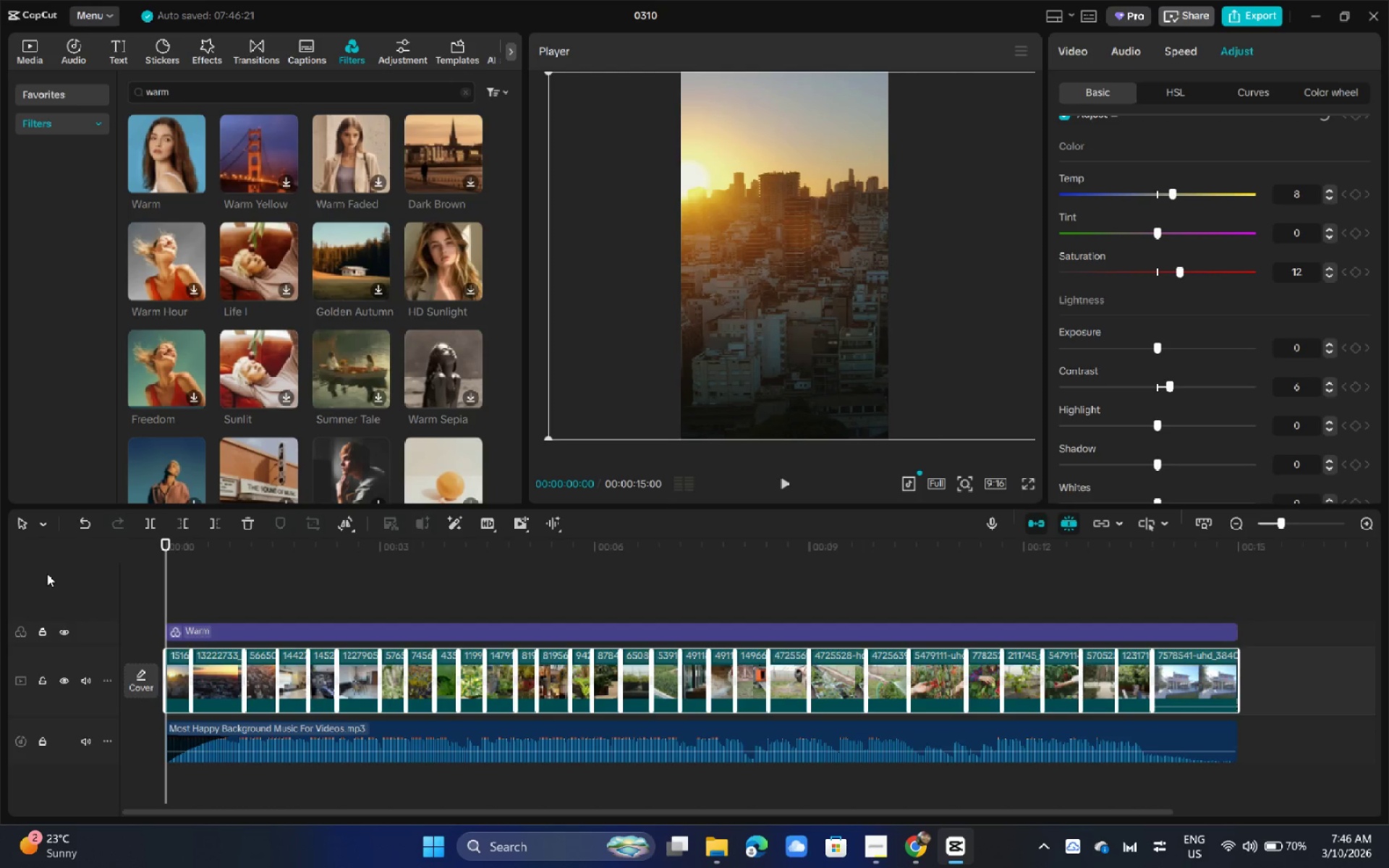 
key(Space)
 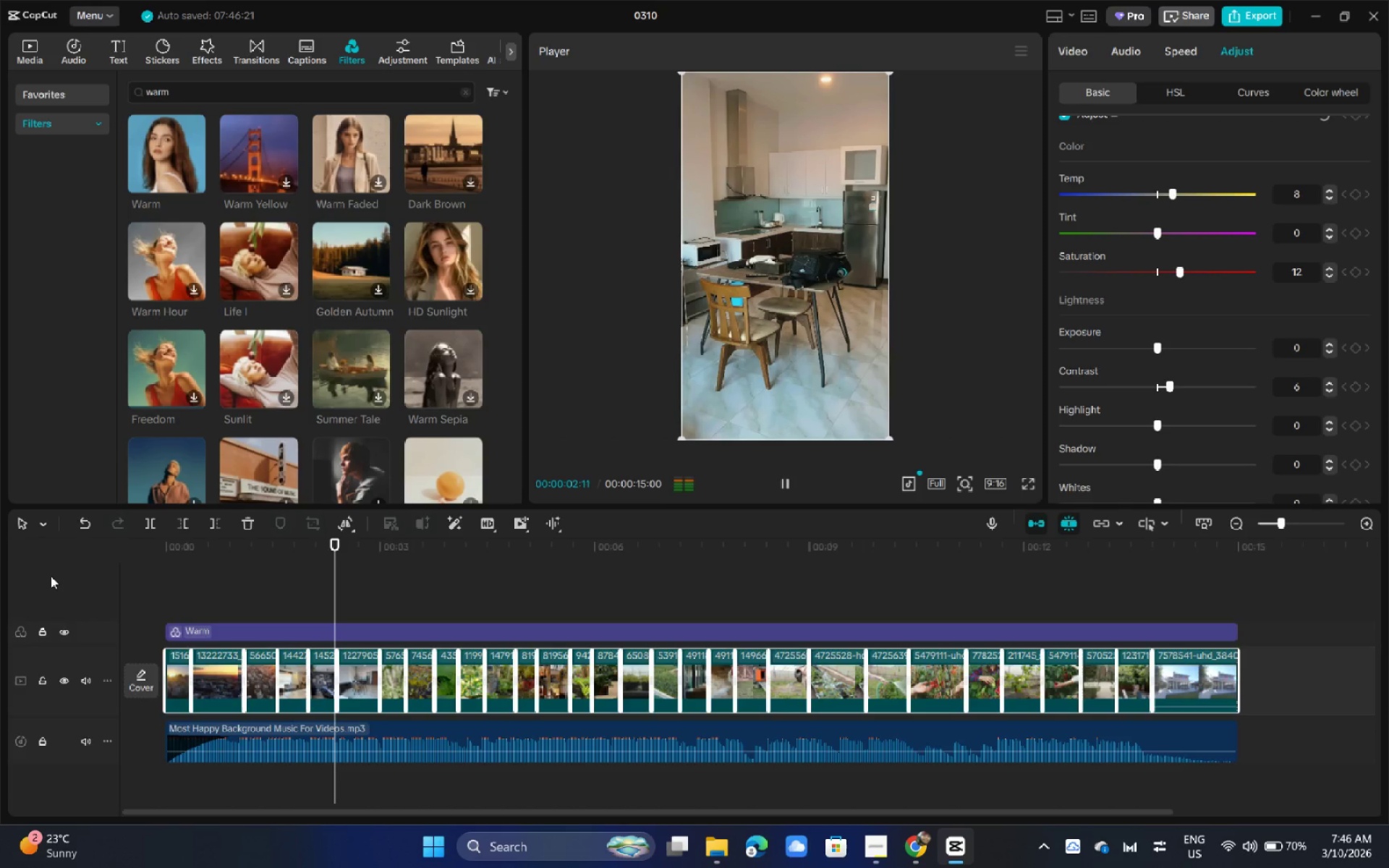 
left_click([1023, 482])
 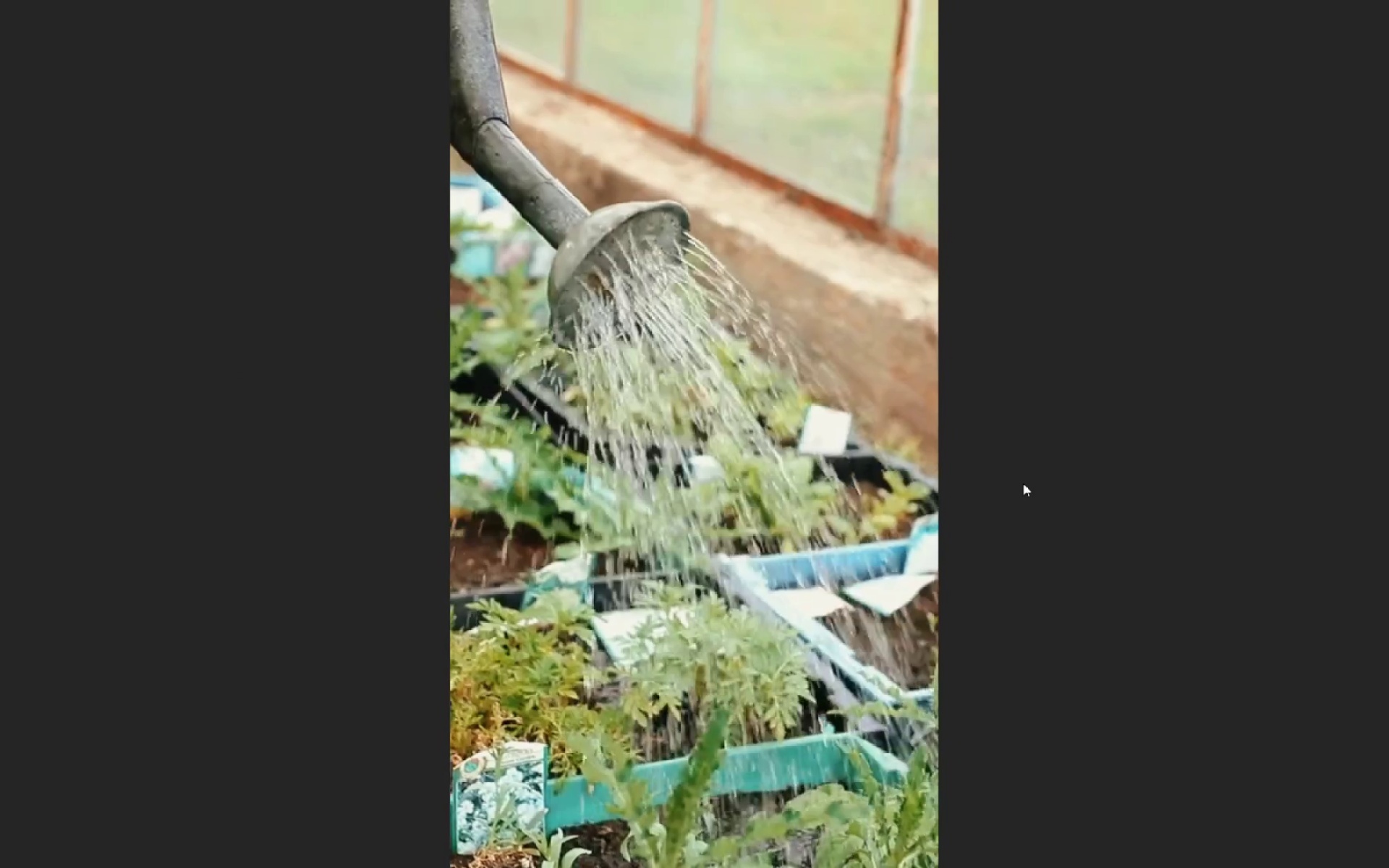 
wait(11.36)
 